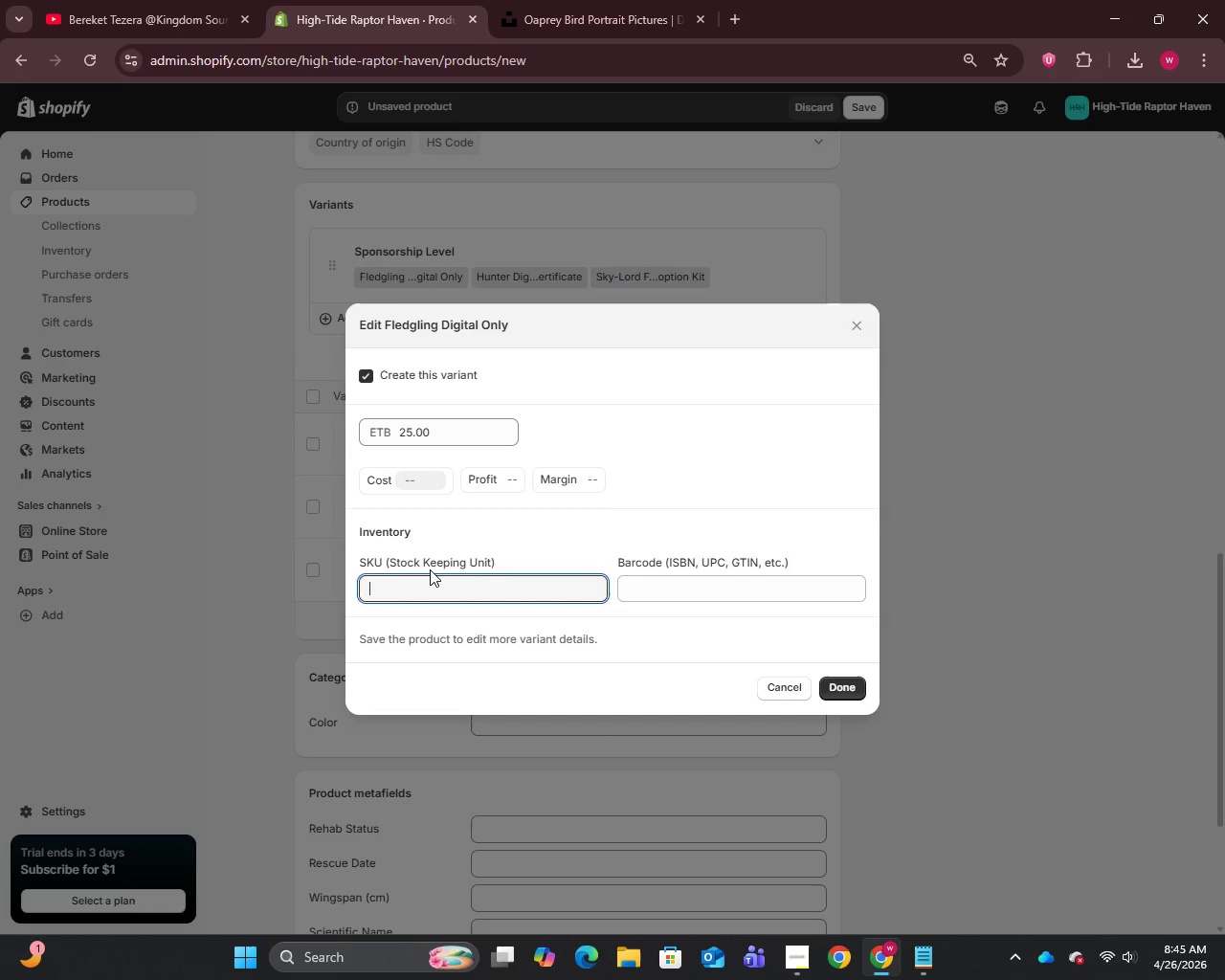 
key(CapsLock)
 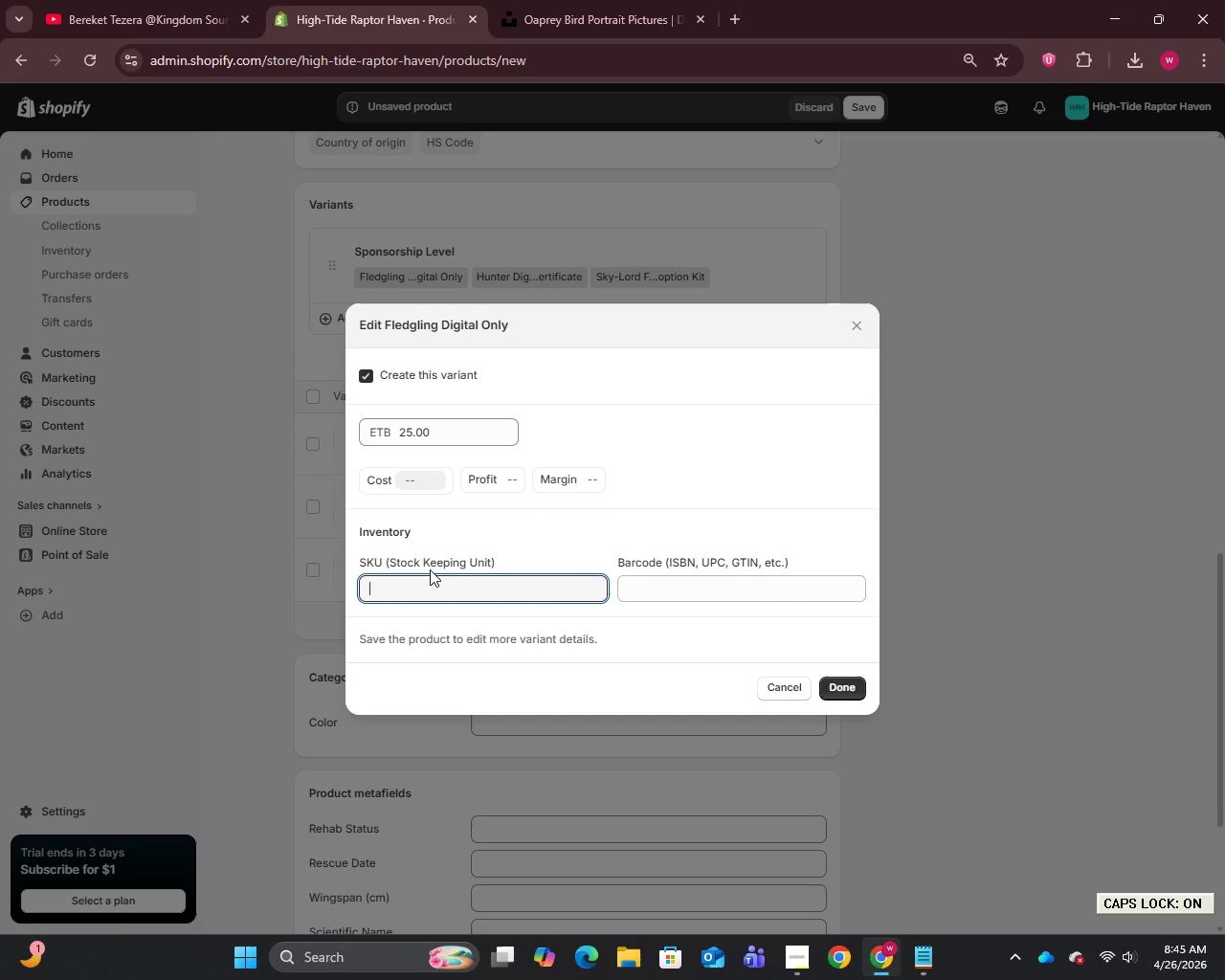 
key(H)
 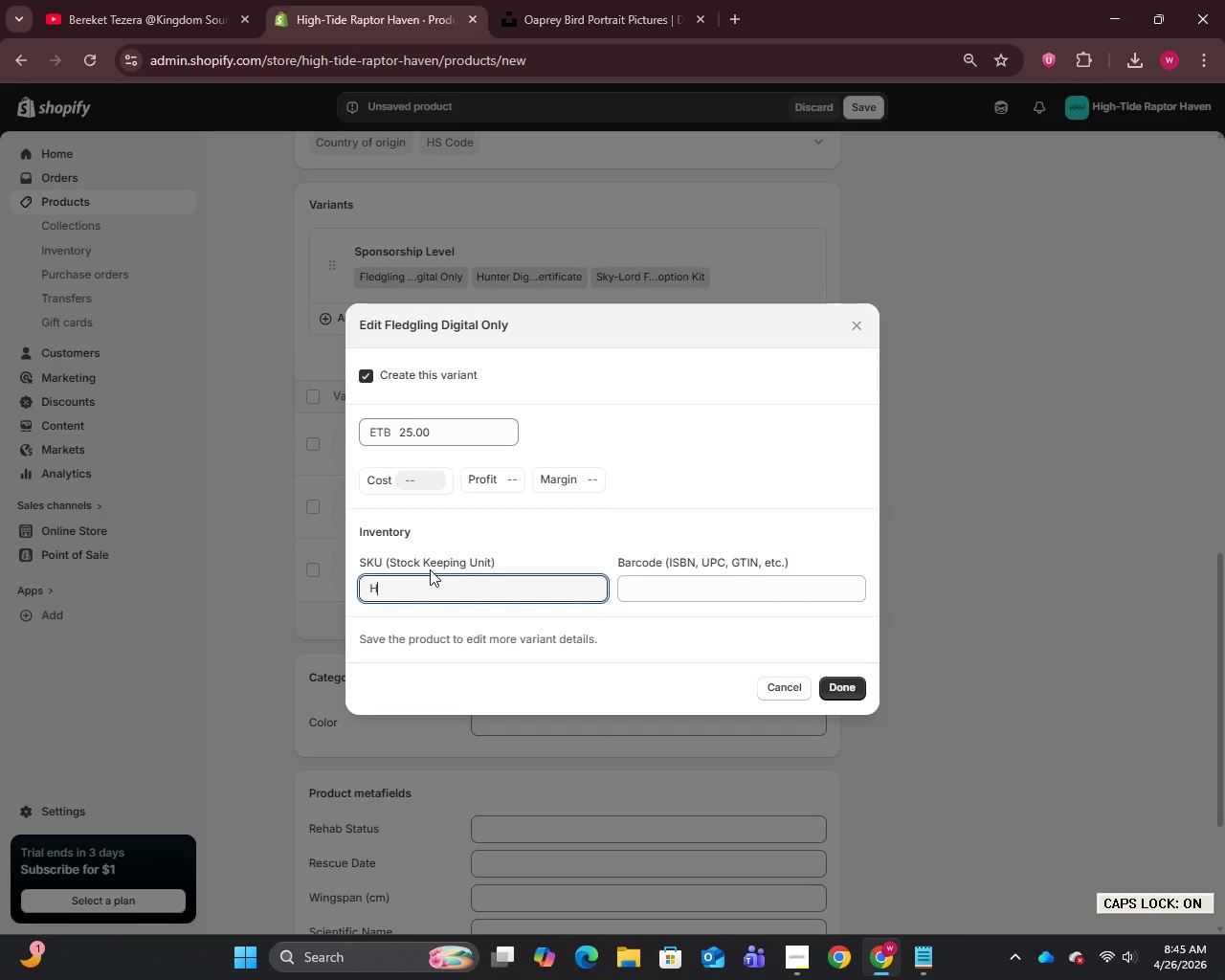 
type(TRH-HAWK-)
 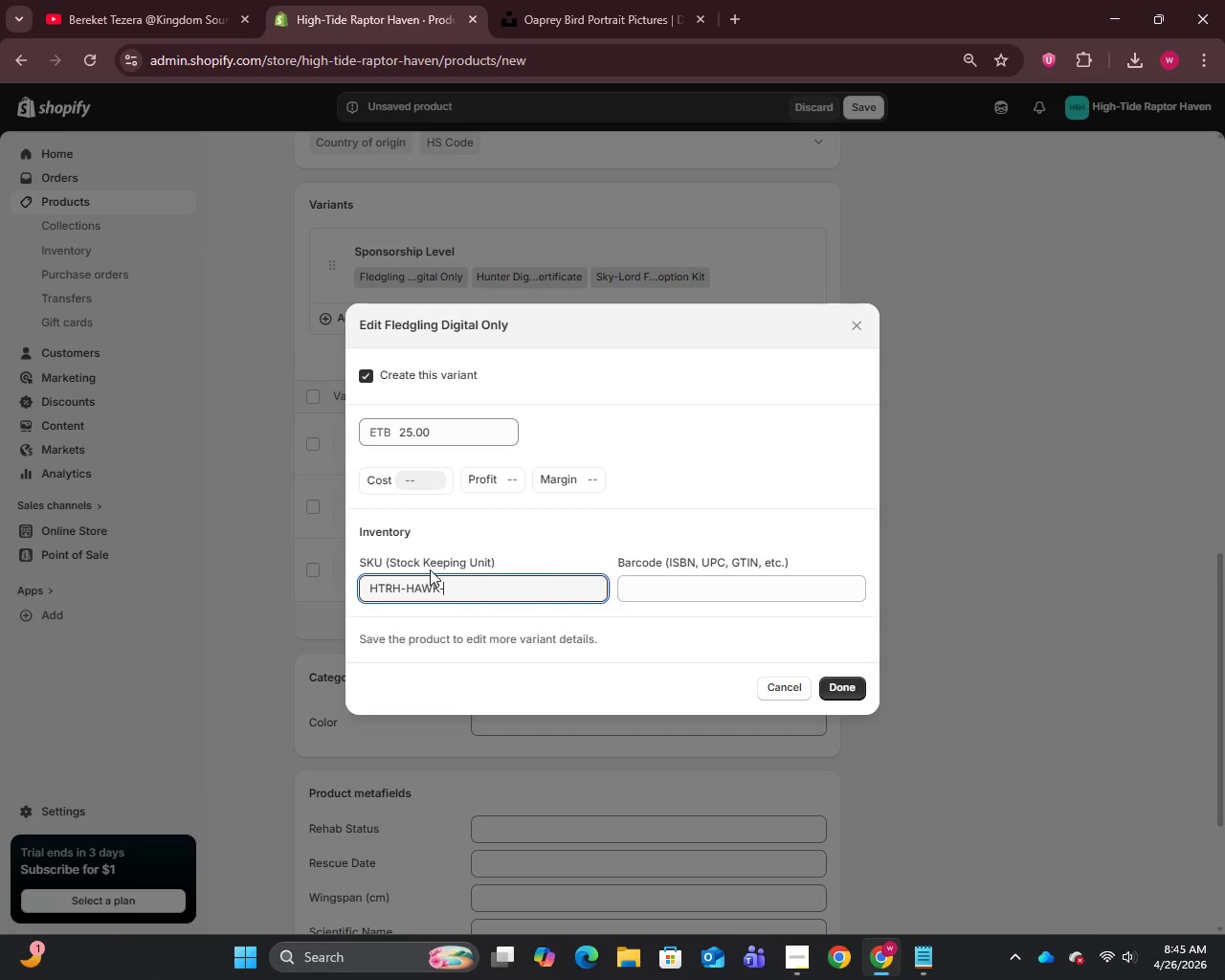 
key(Control+A)
 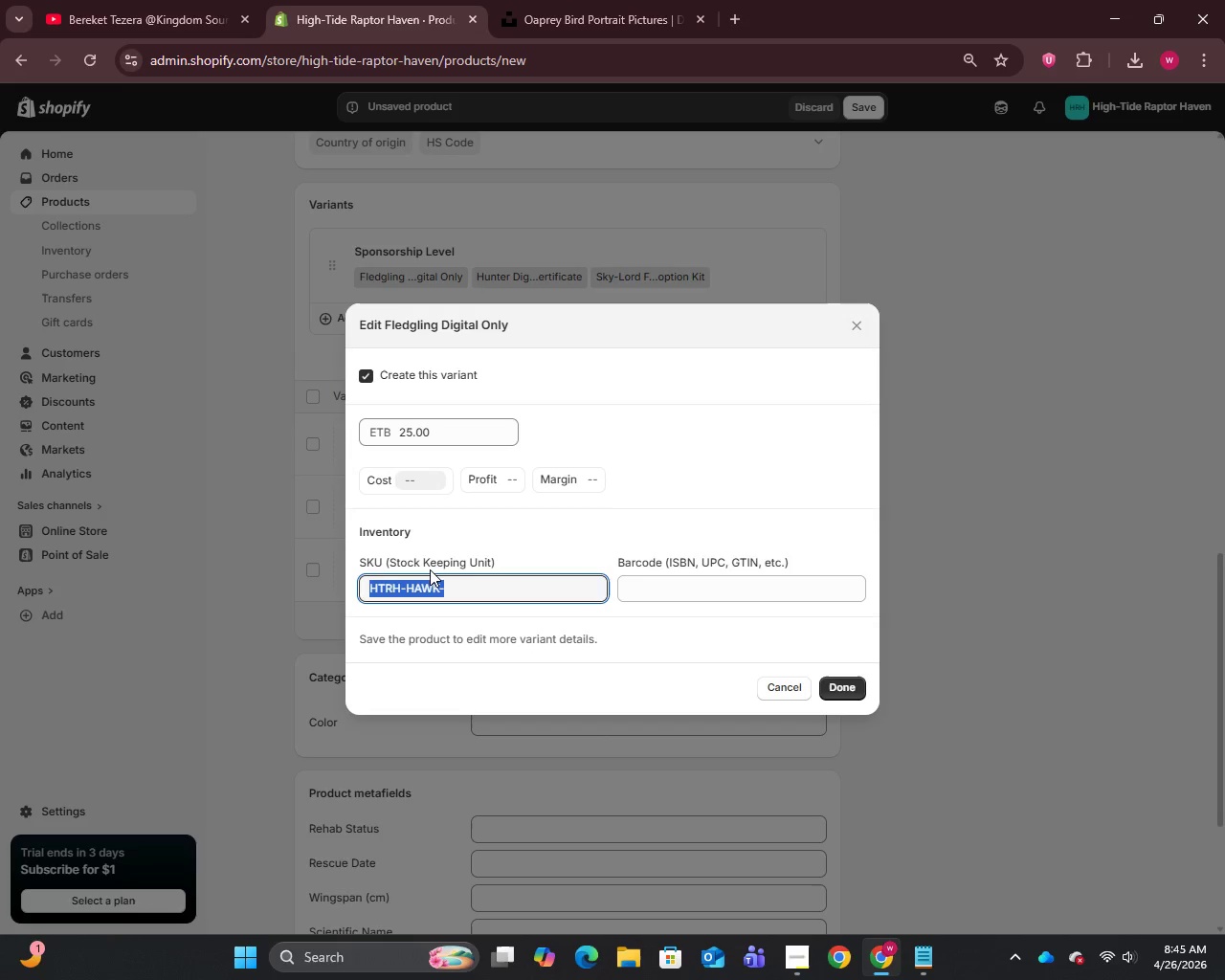 
key(Control+C)
 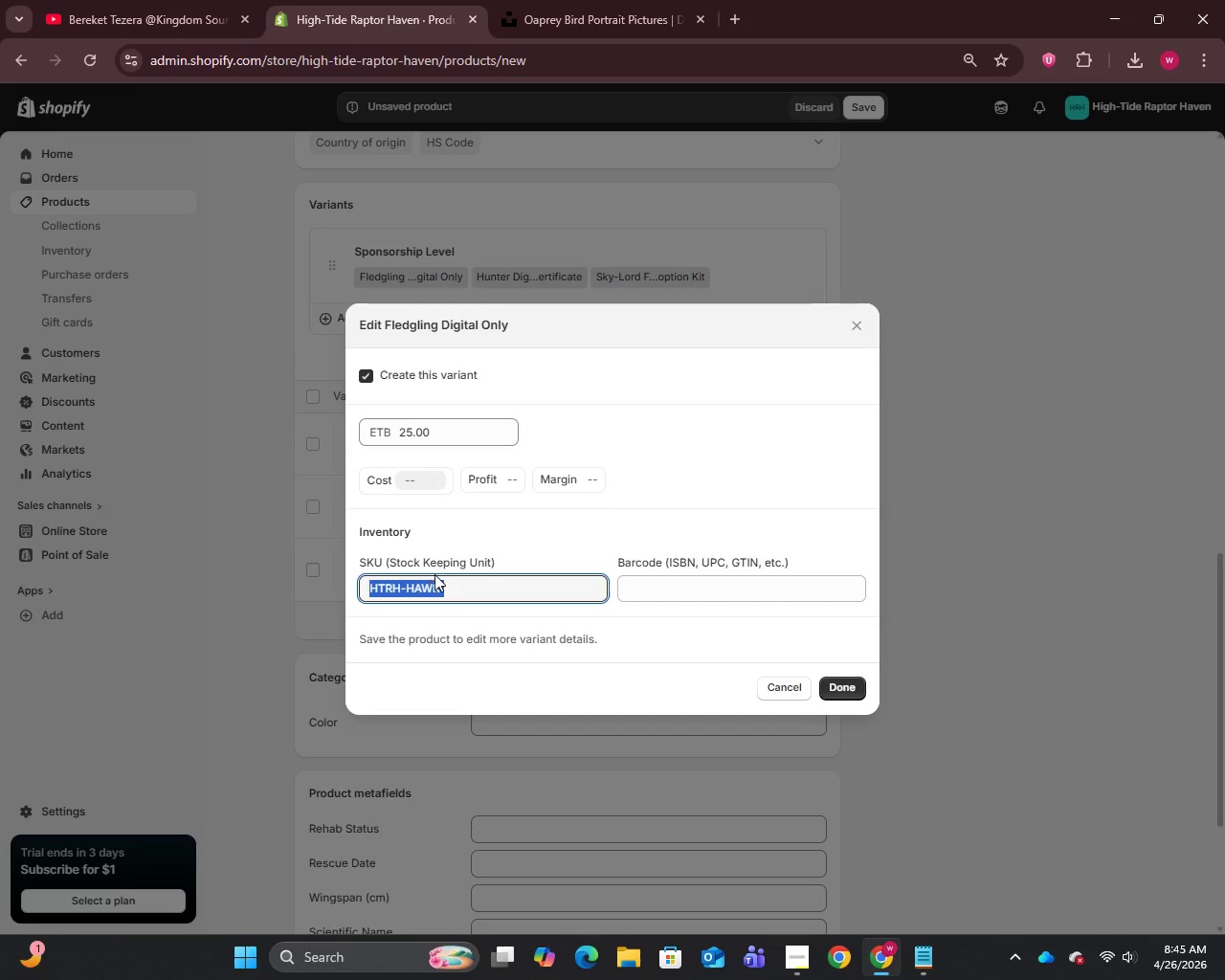 
left_click([467, 590])
 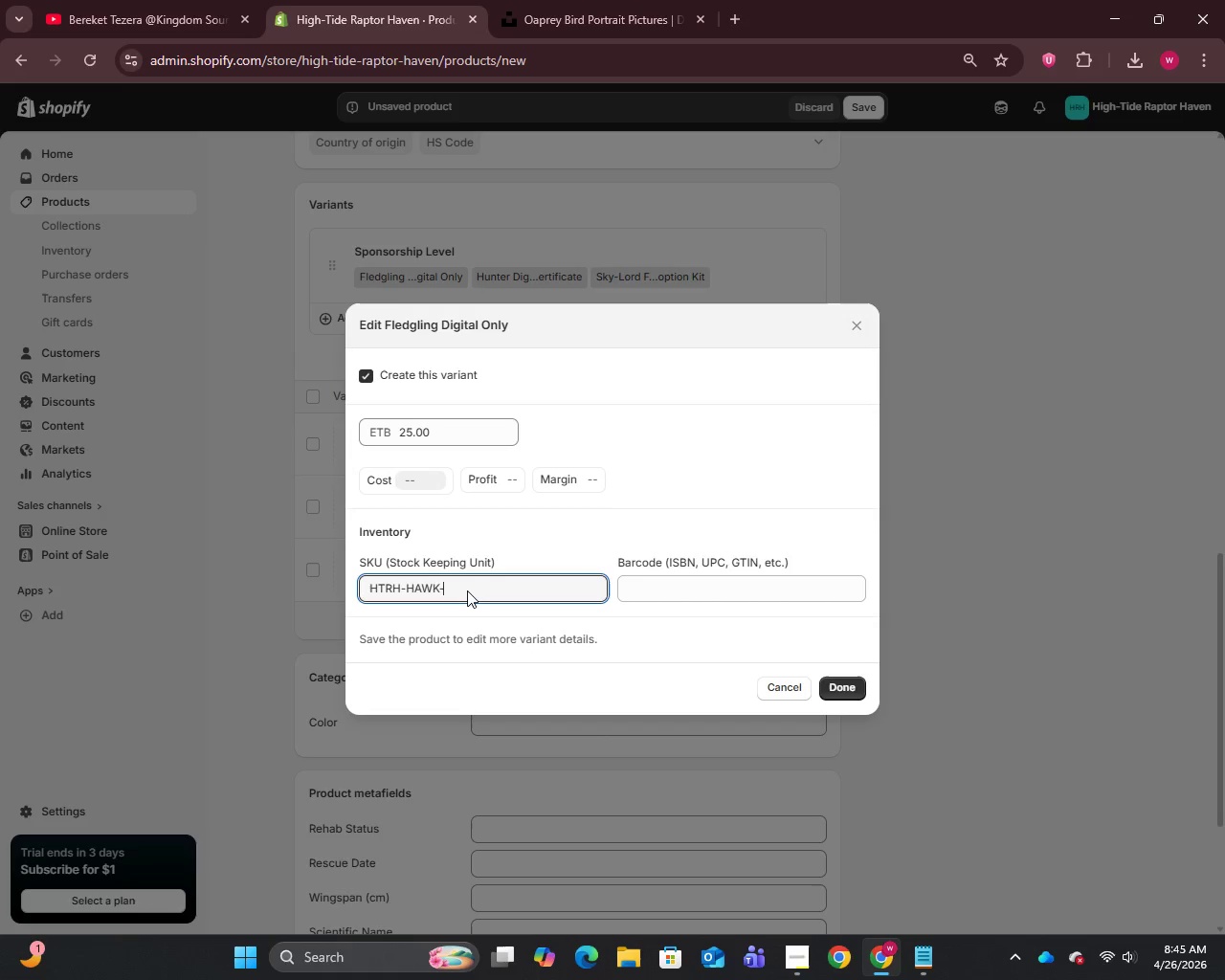 
type(FLEDG)
 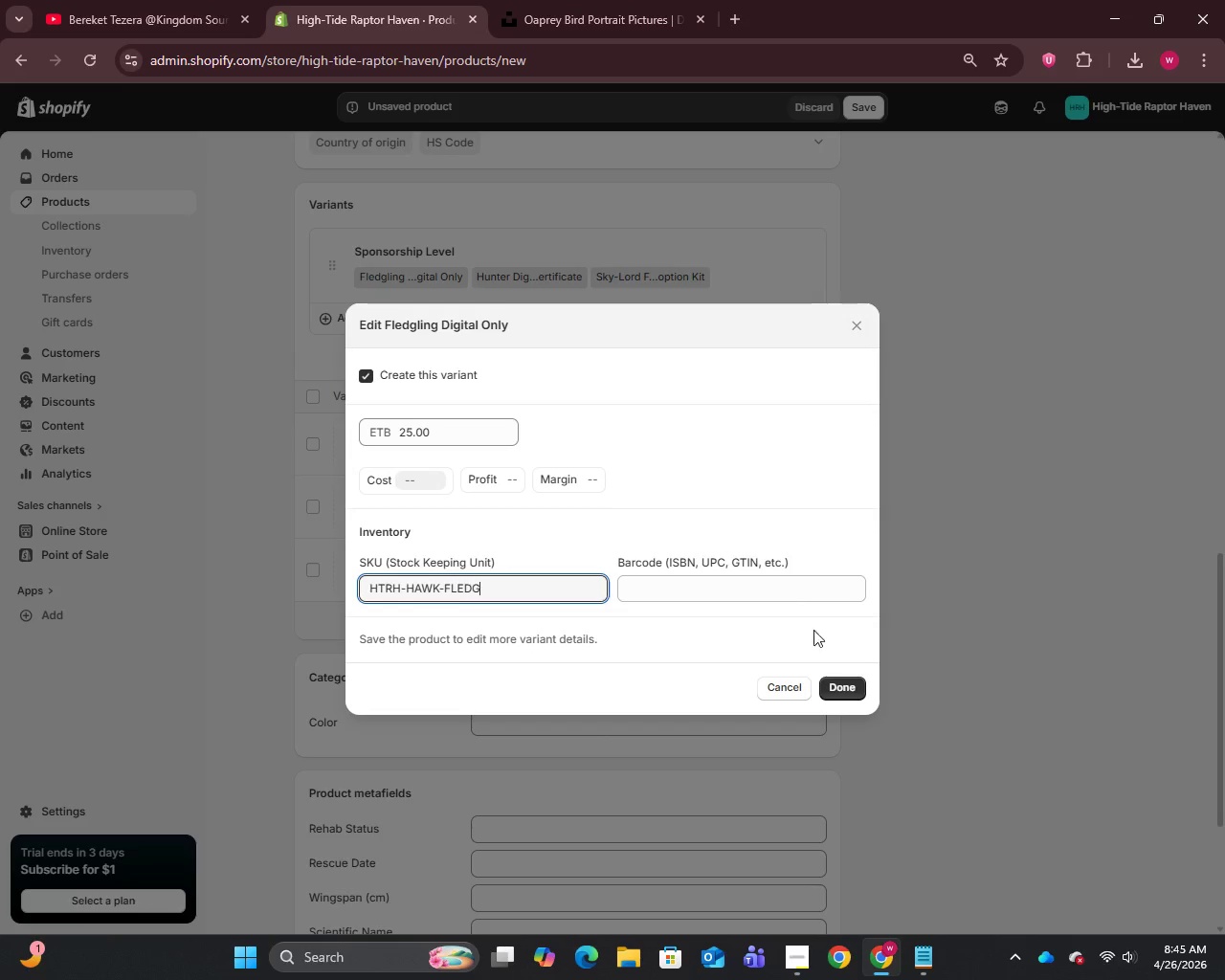 
left_click([853, 683])
 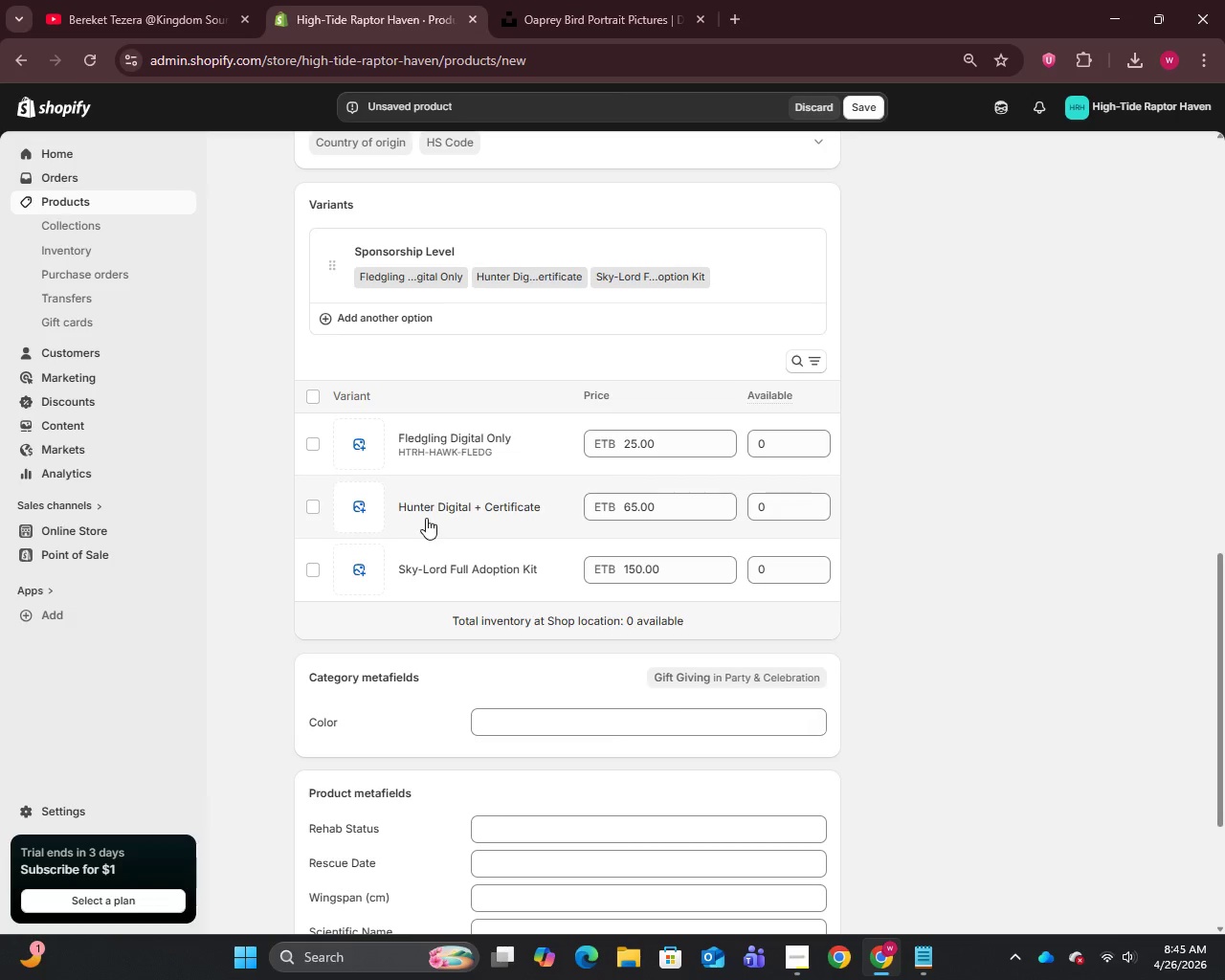 
left_click([429, 503])
 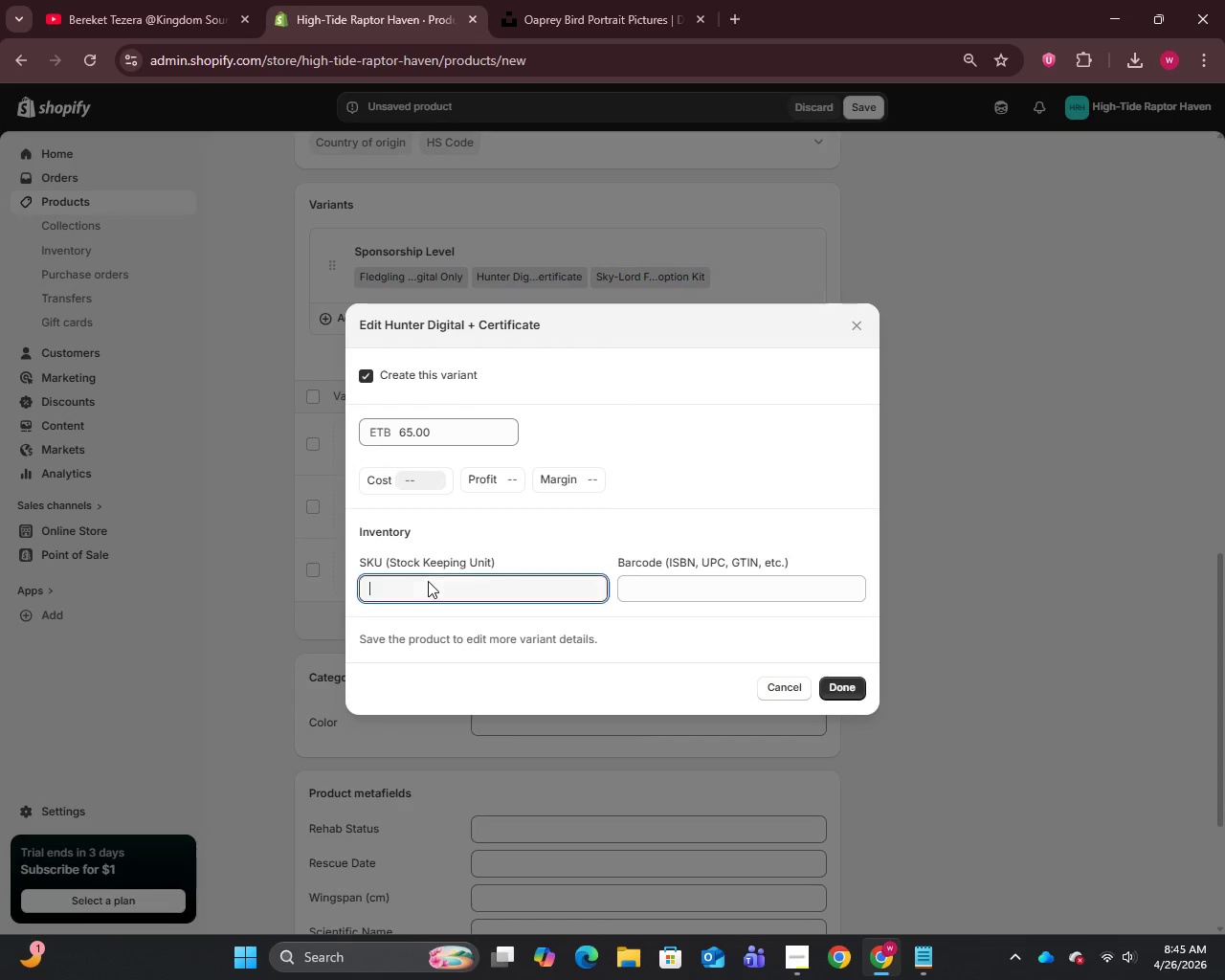 
key(Control+V)
 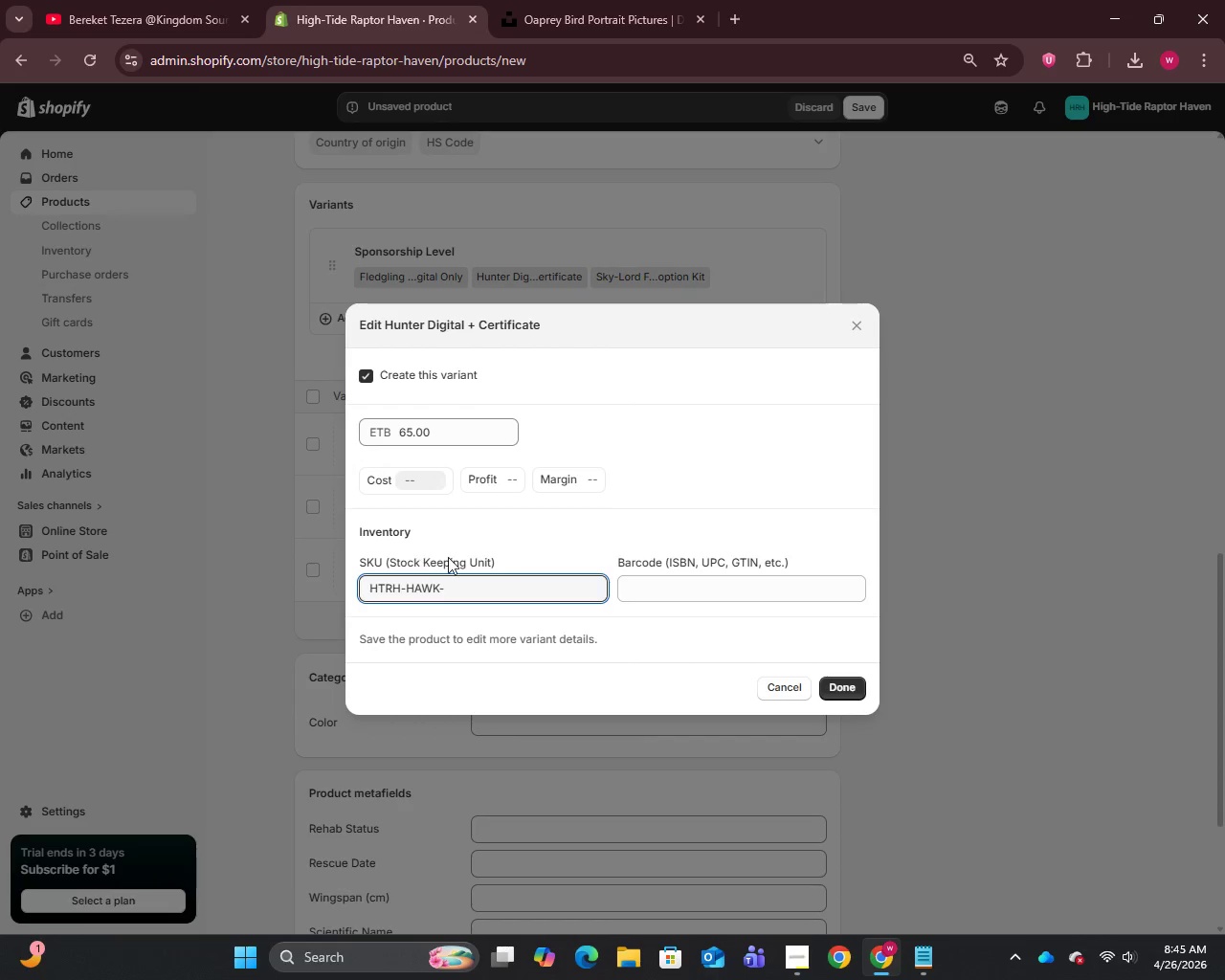 
type(HUNT)
 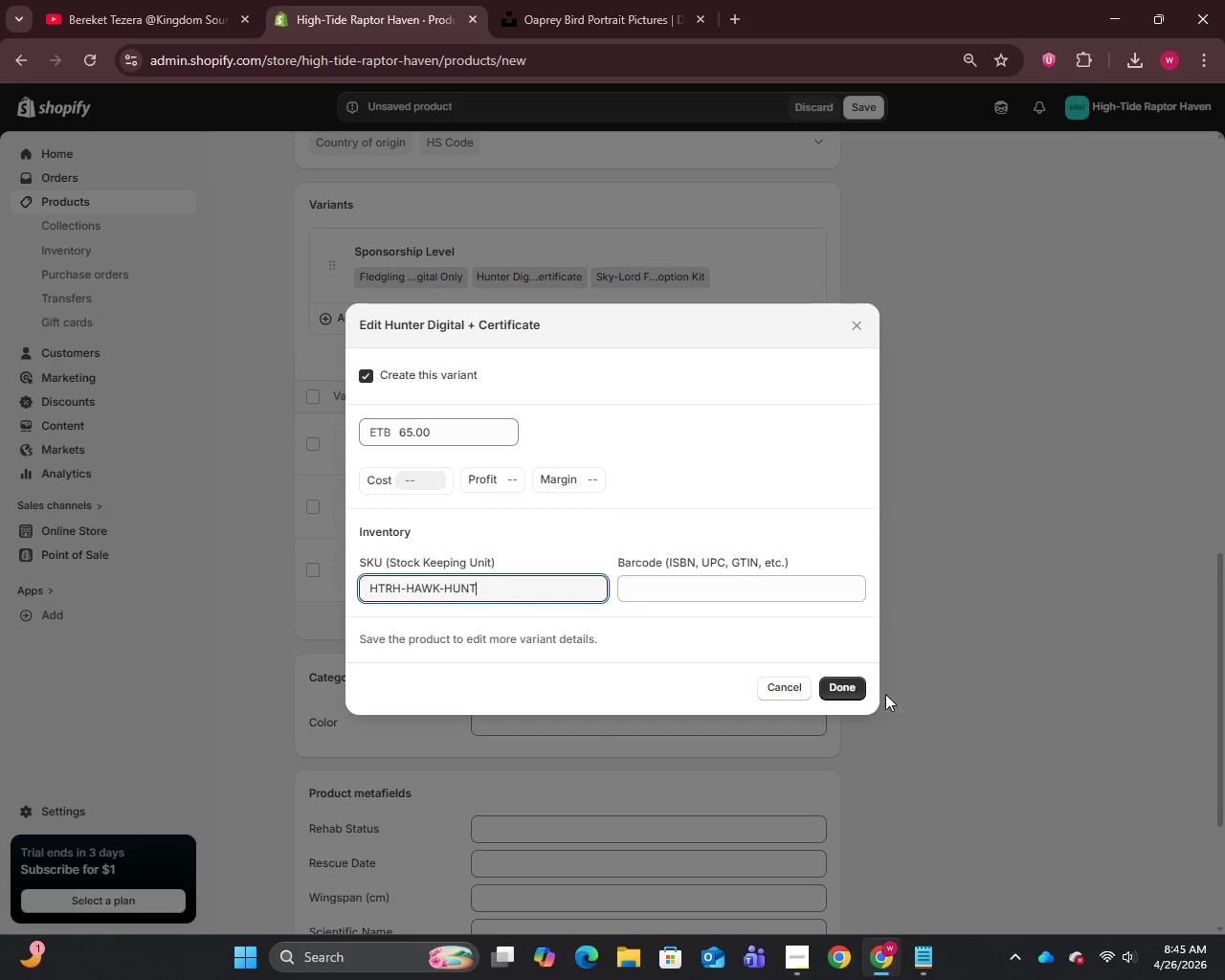 
left_click([844, 690])
 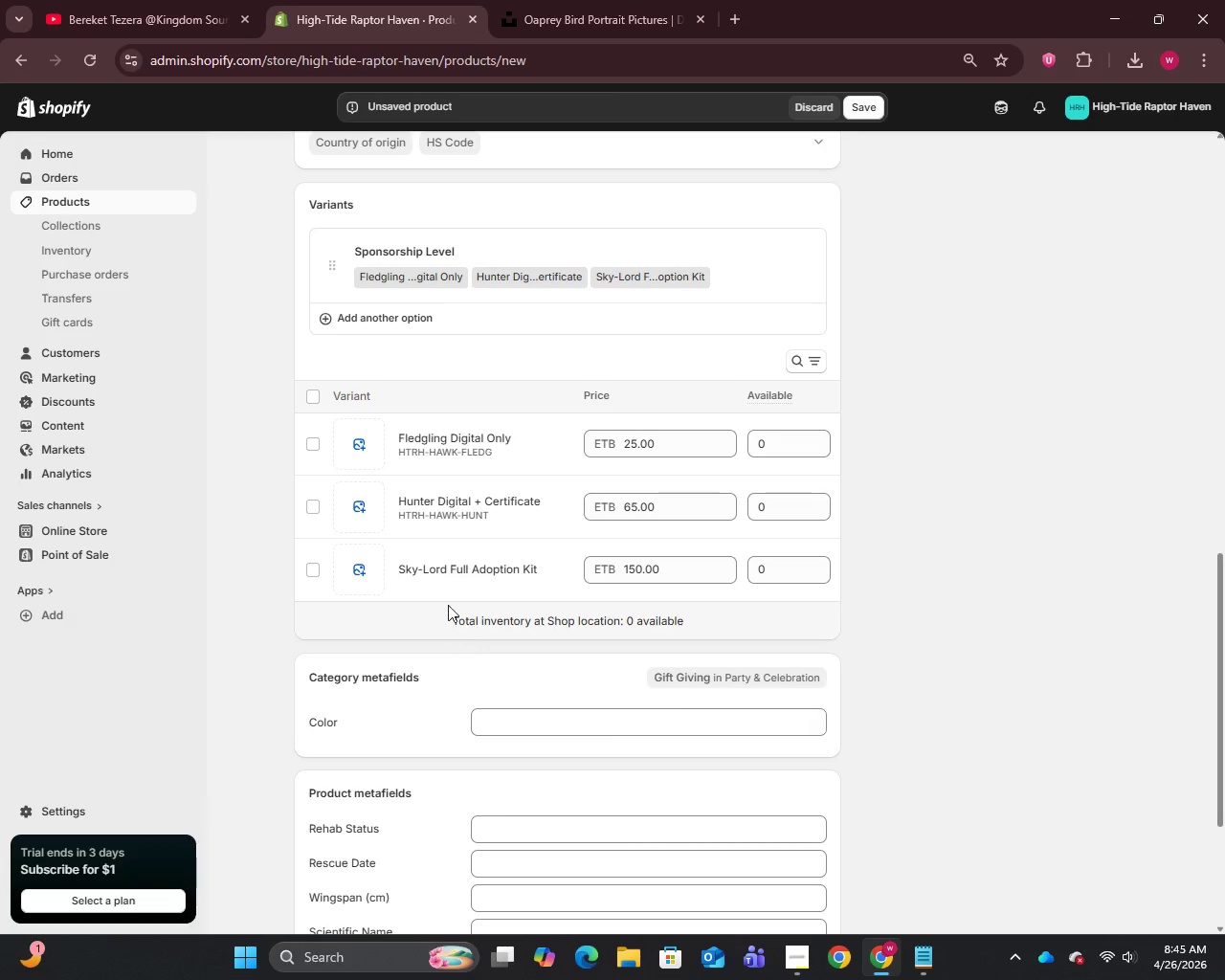 
left_click([439, 575])
 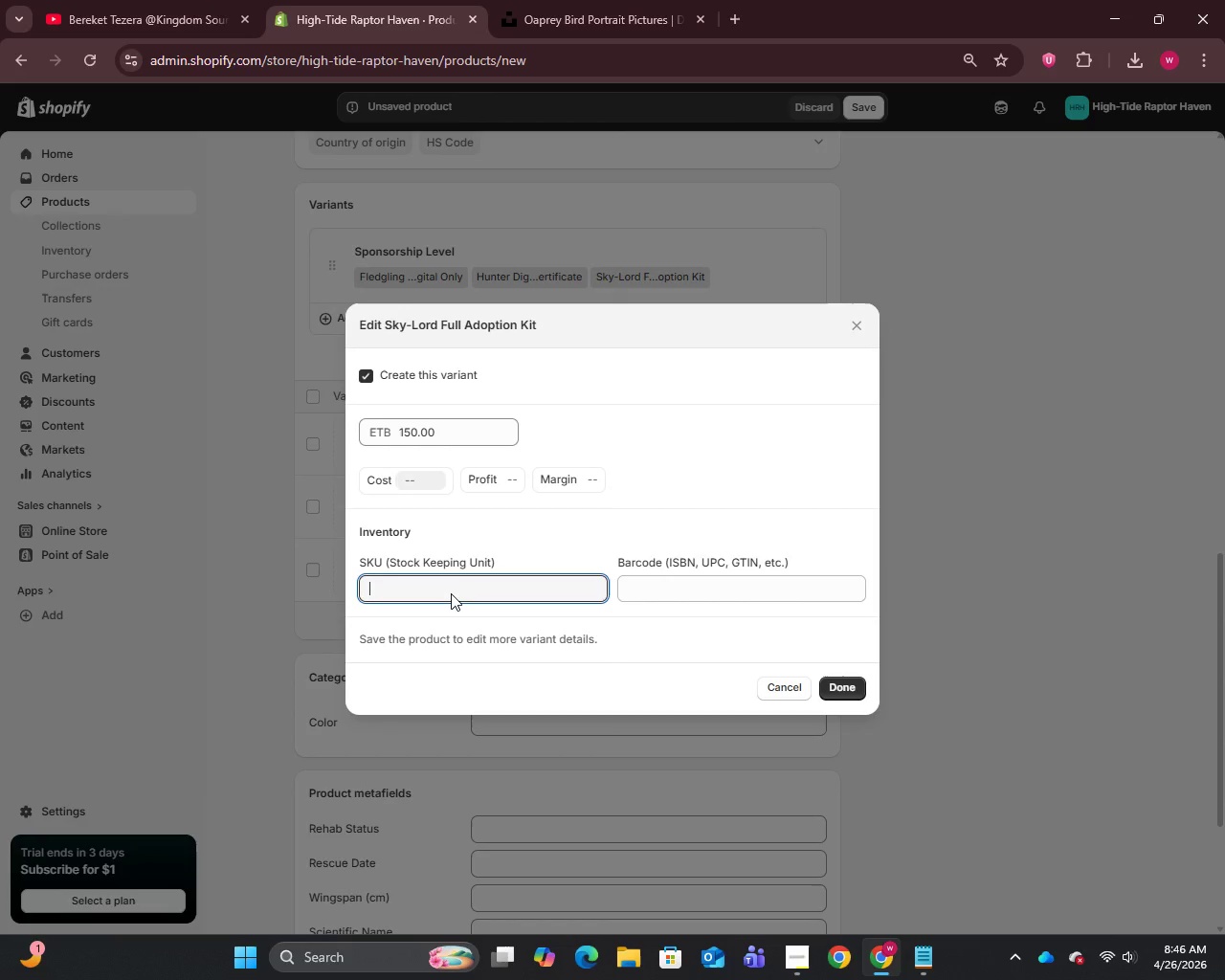 
key(Control+V)
 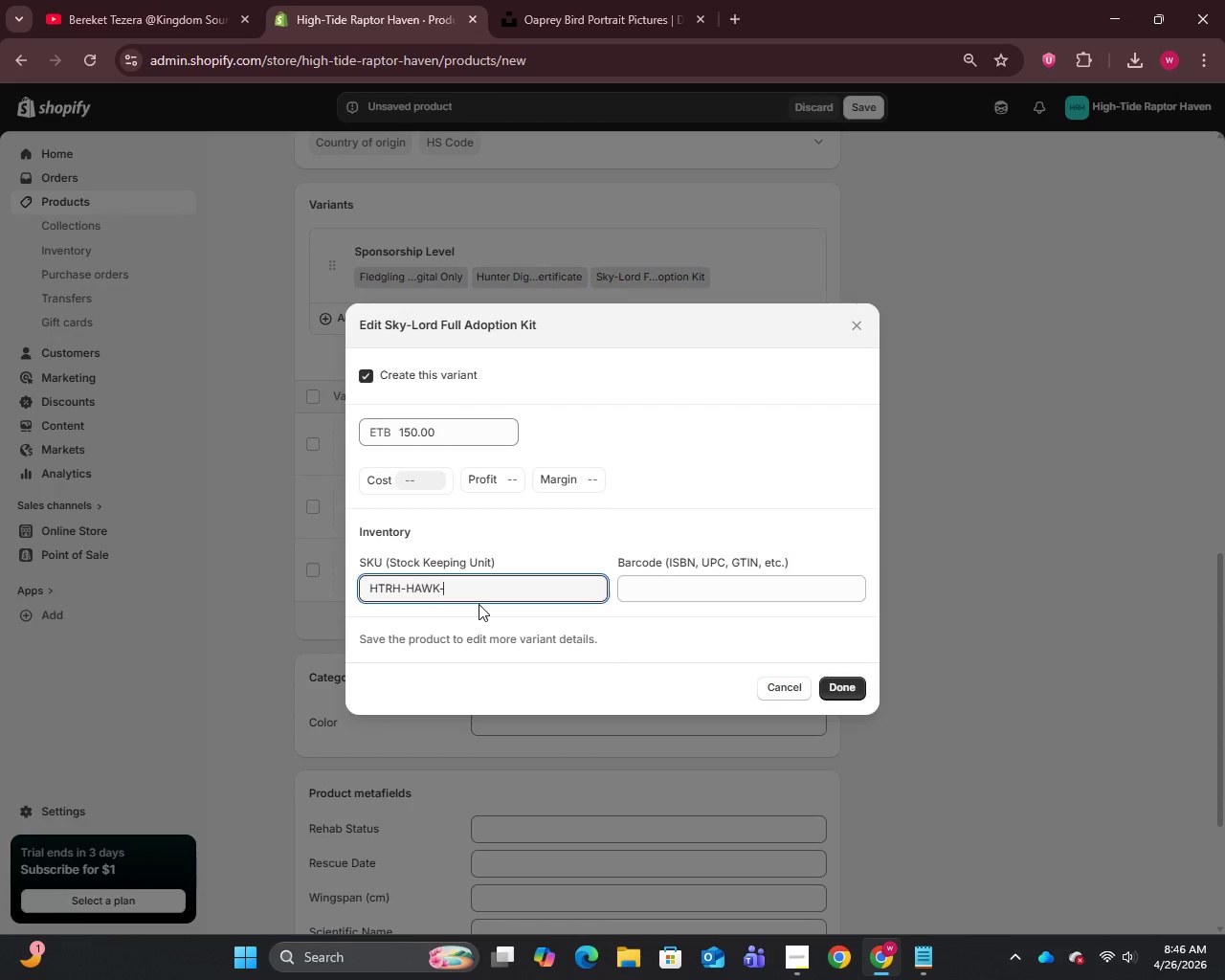 
type(SKY)
 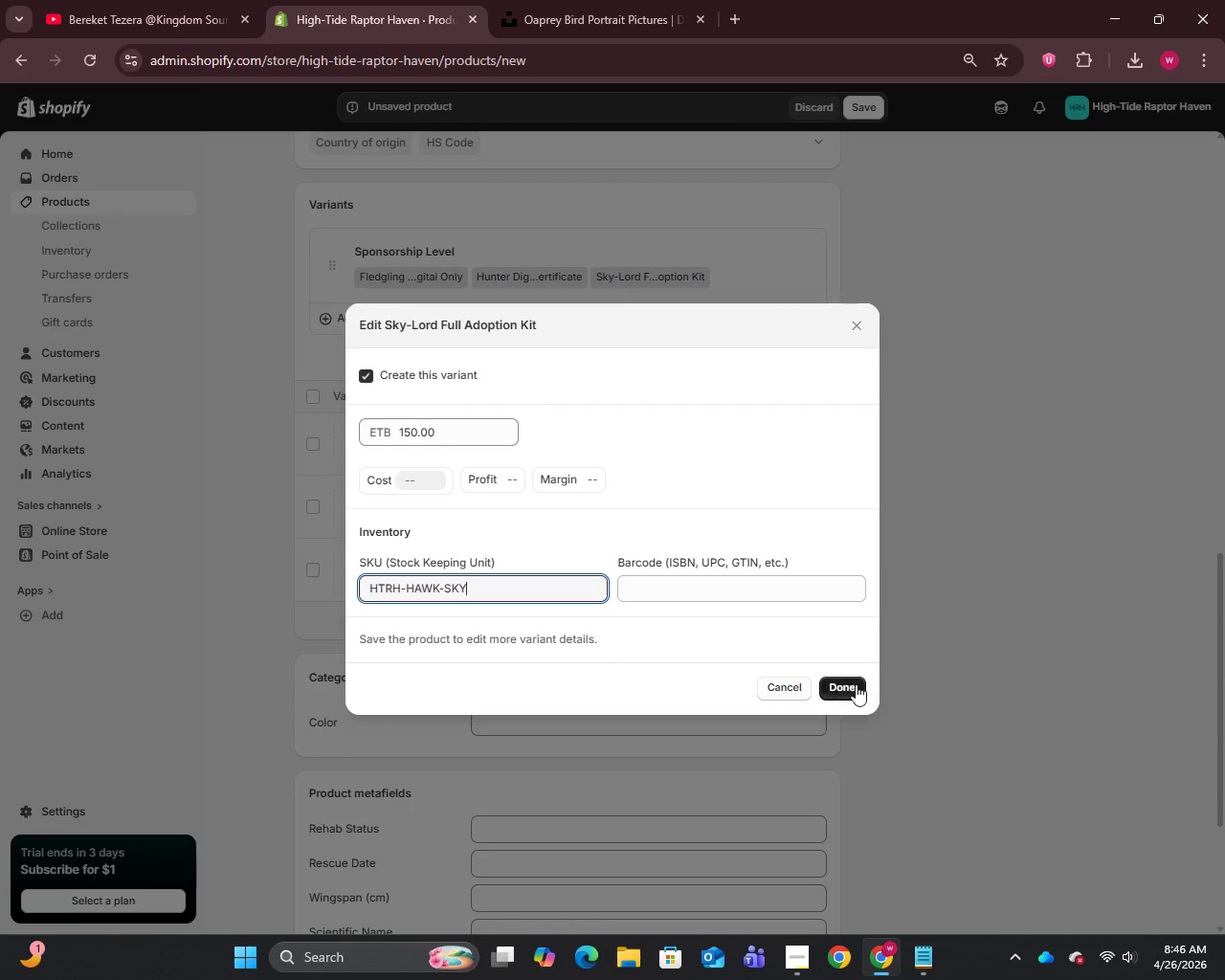 
left_click([840, 692])
 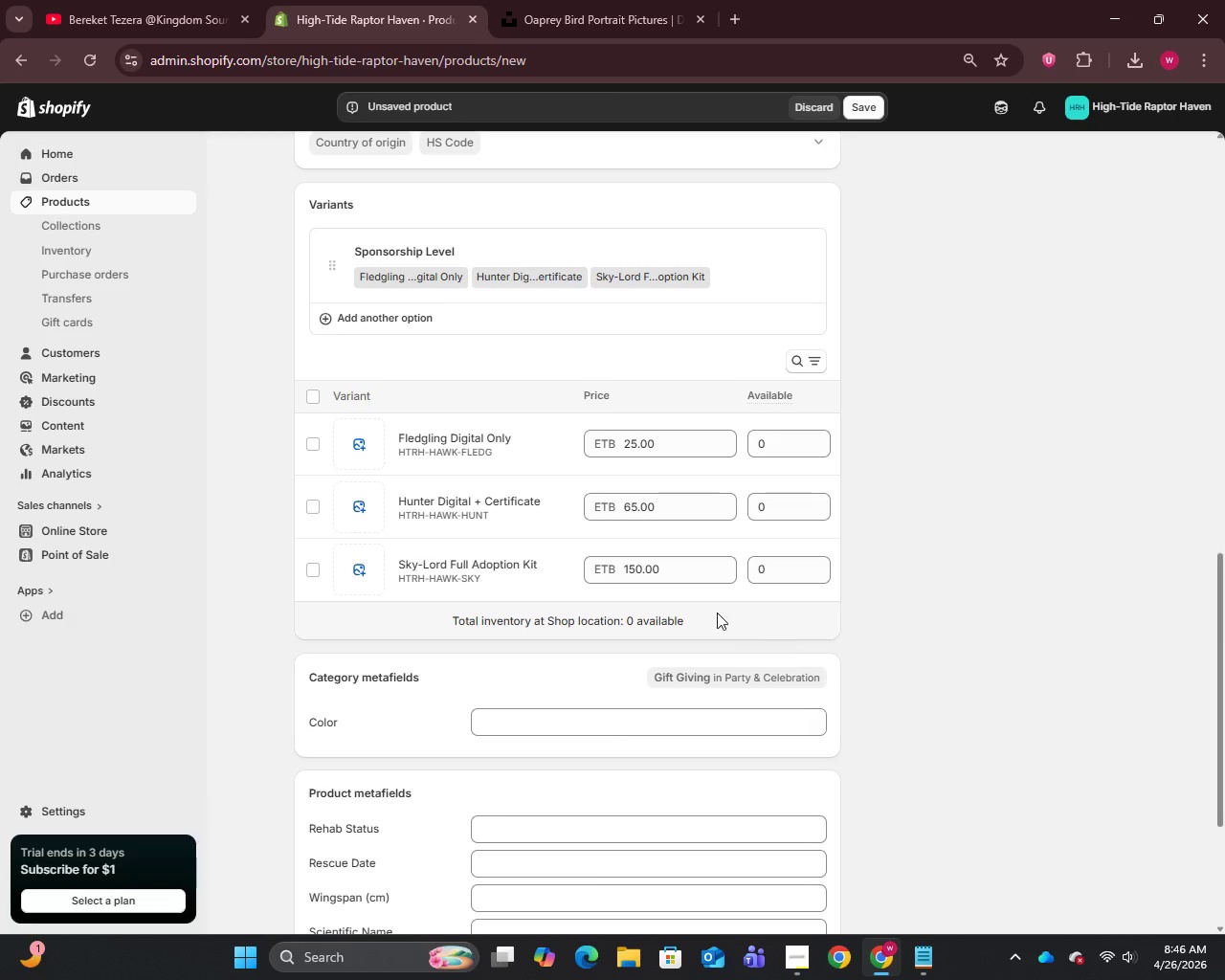 
scroll: coordinate [693, 590], scroll_direction: down, amount: 3.0
 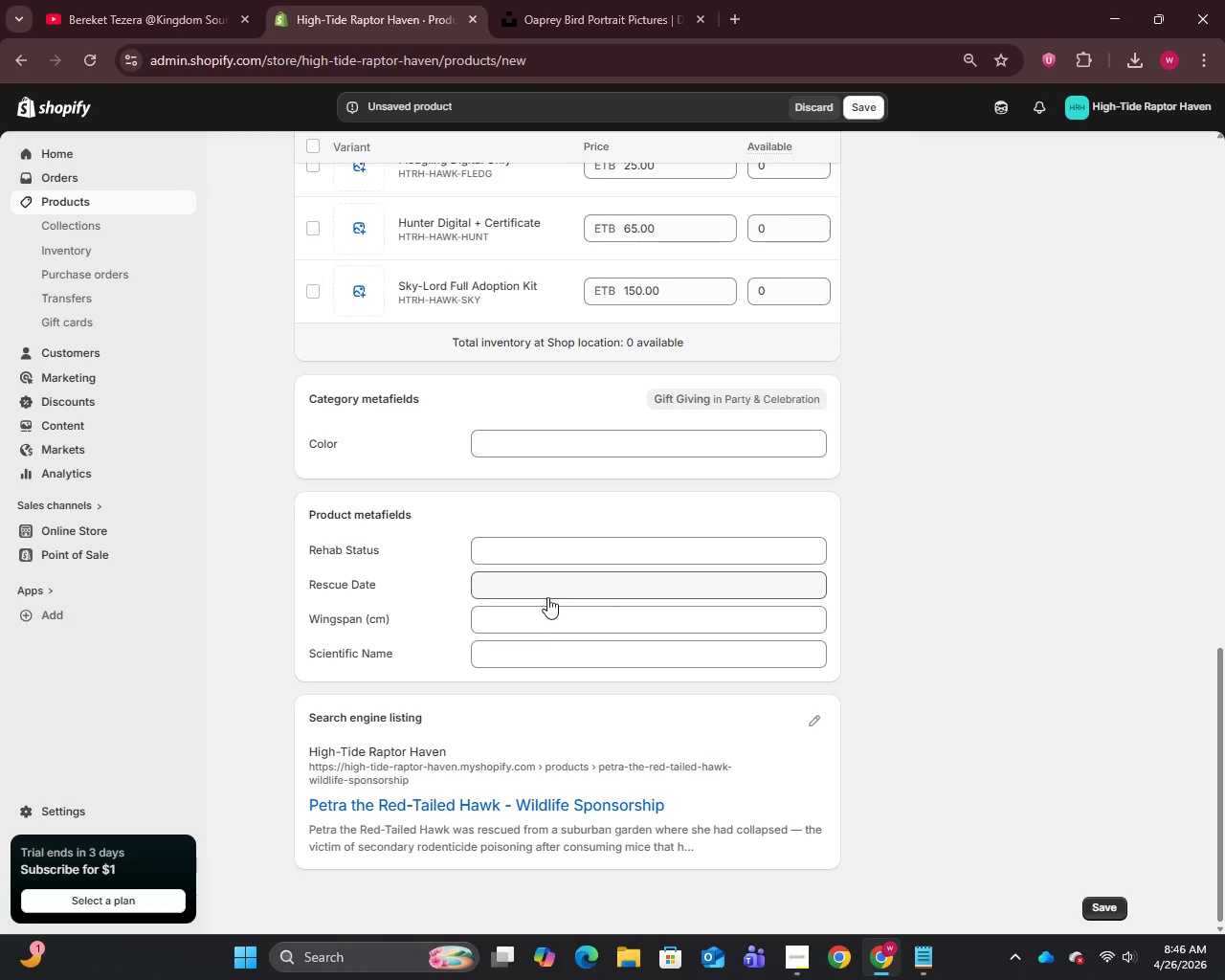 
left_click([519, 650])
 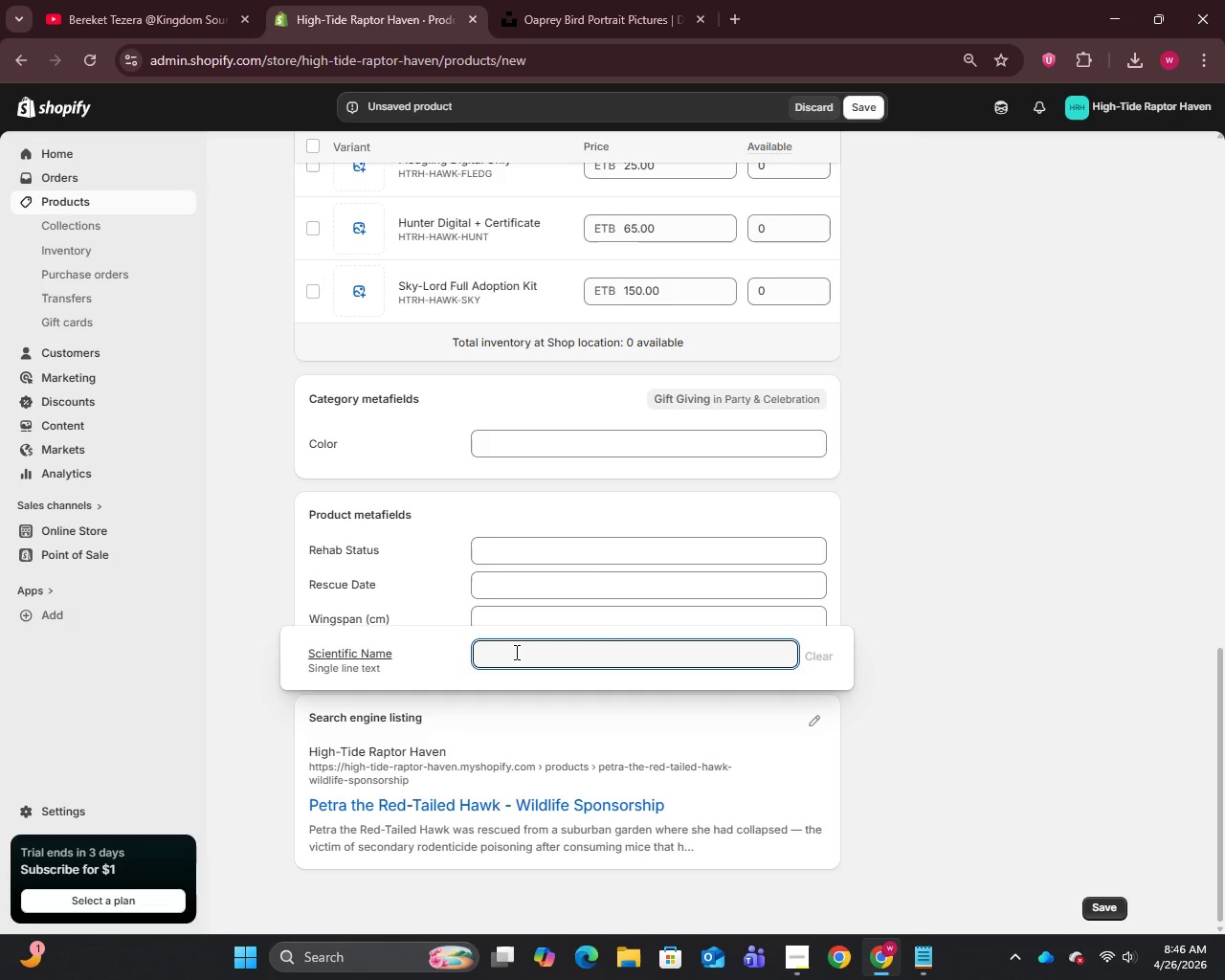 
type(Buteo H)
key(Backspace)
type(jamaicensis)
 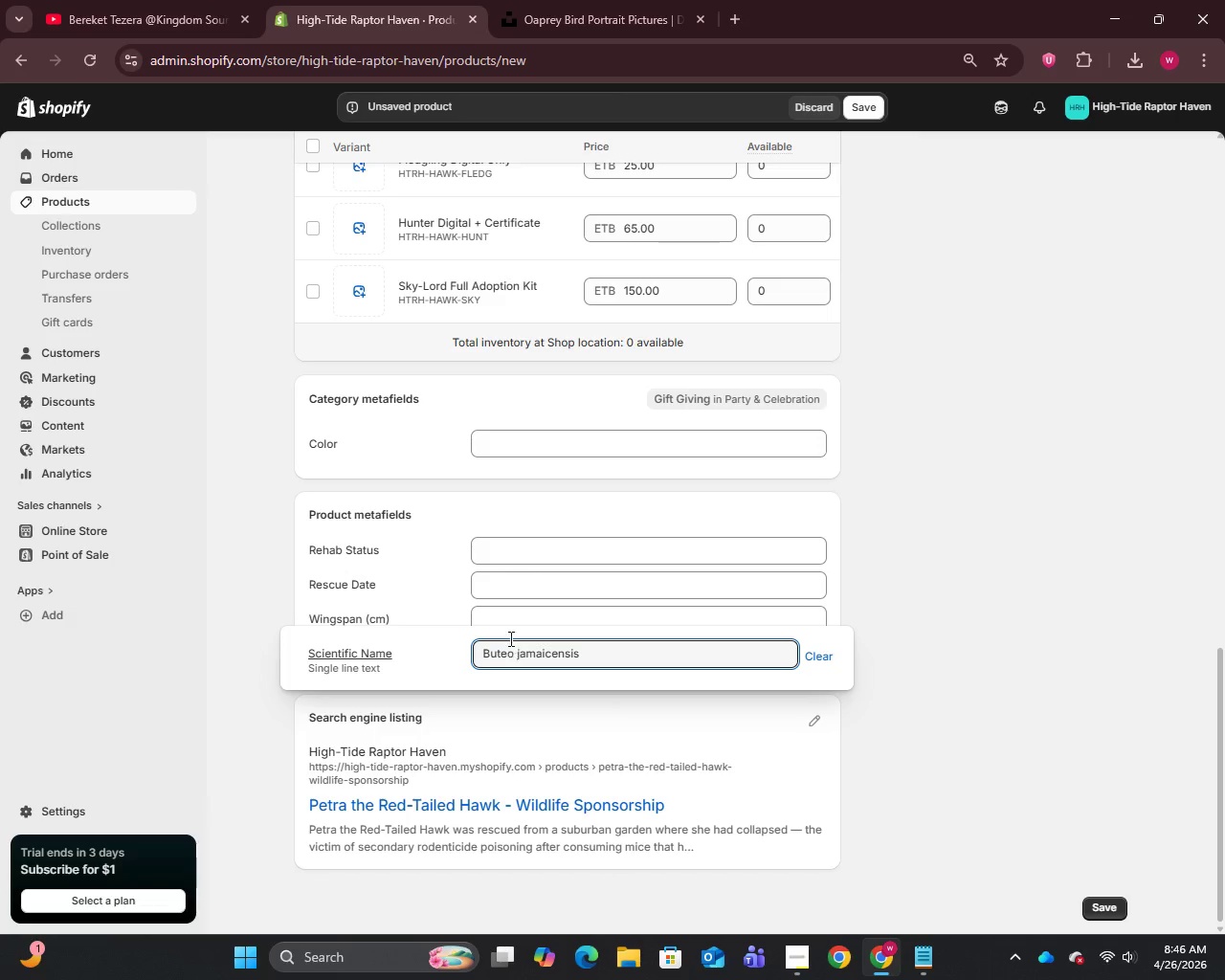 
left_click([504, 614])
 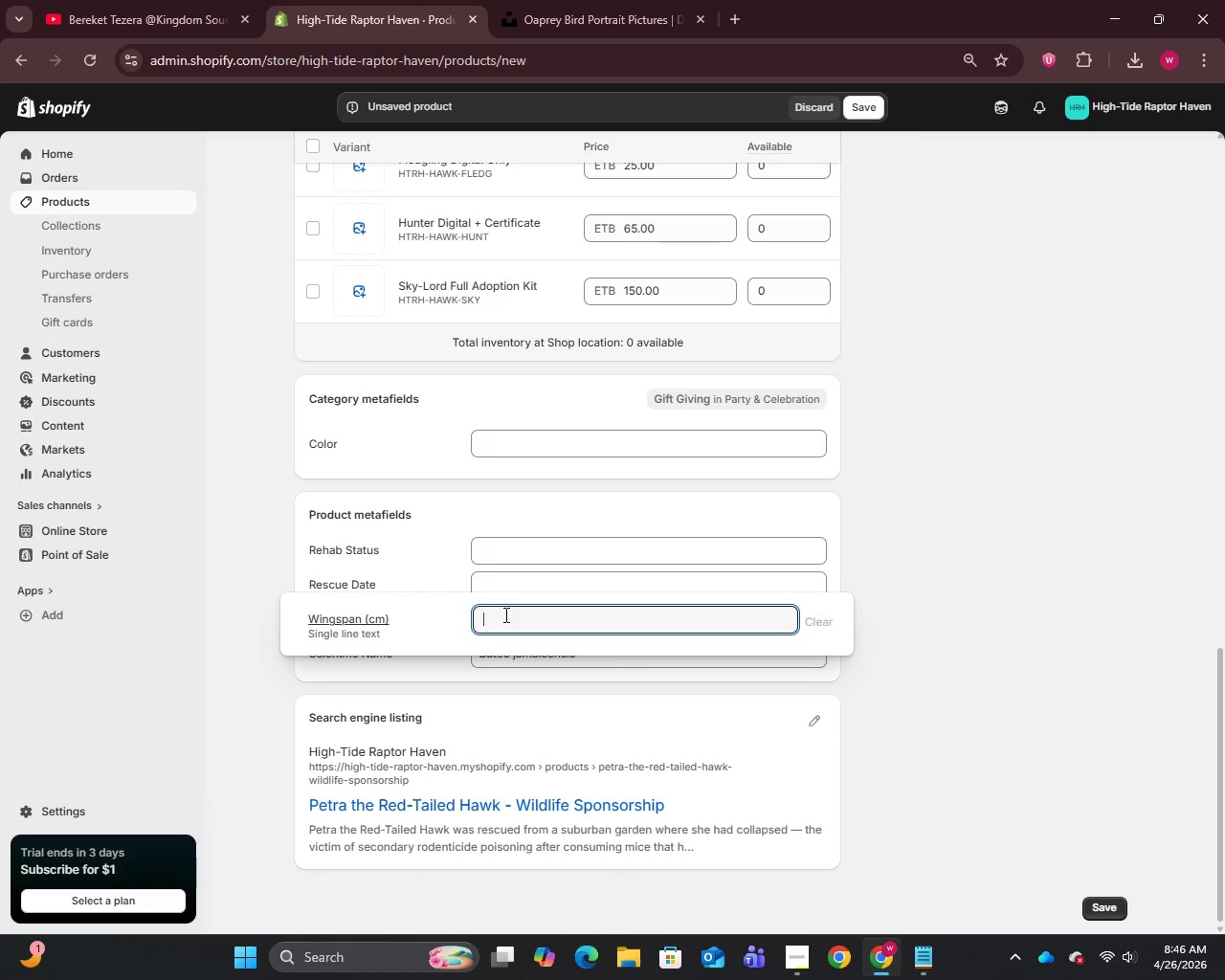 
type(120 cm)
 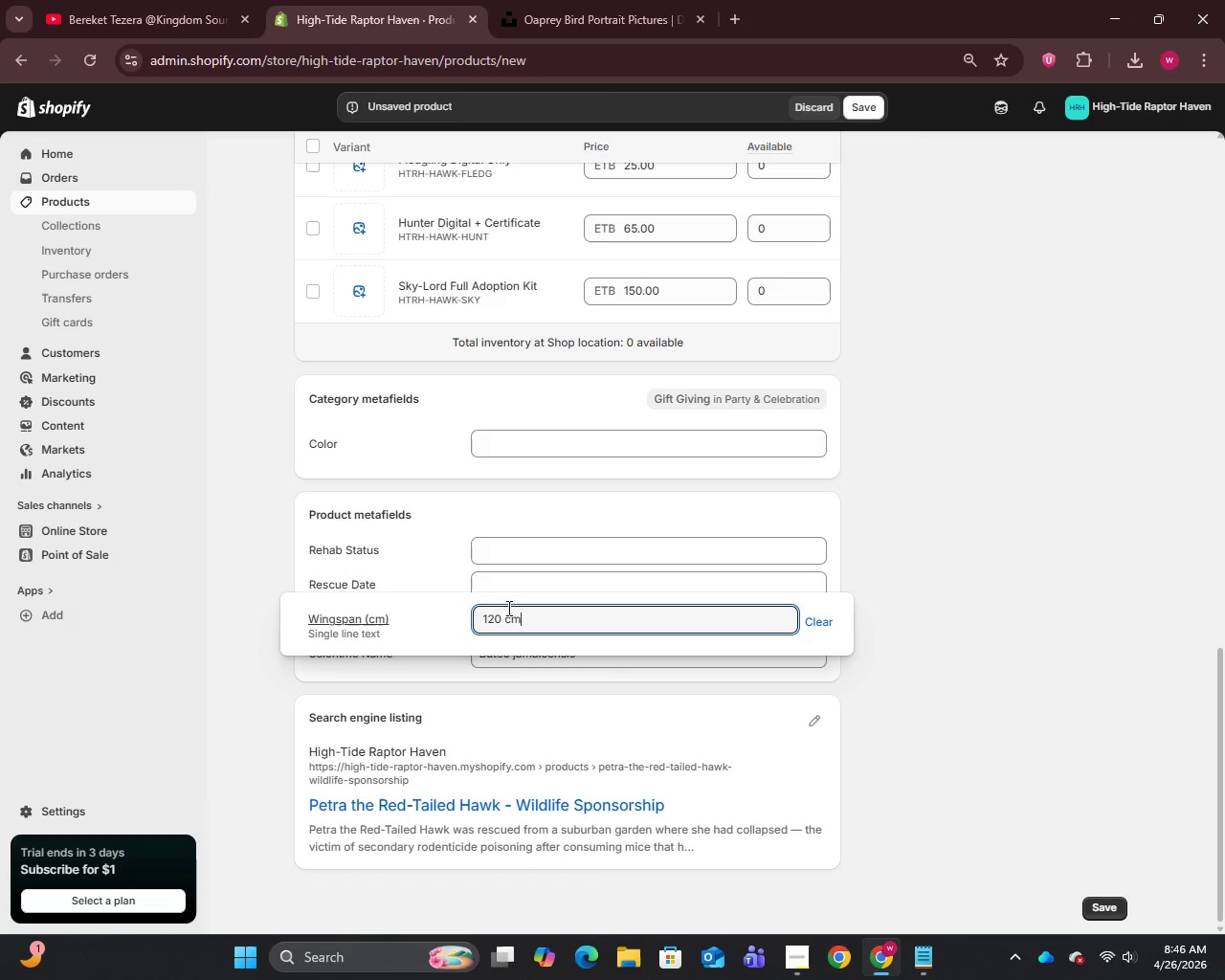 
left_click([508, 587])
 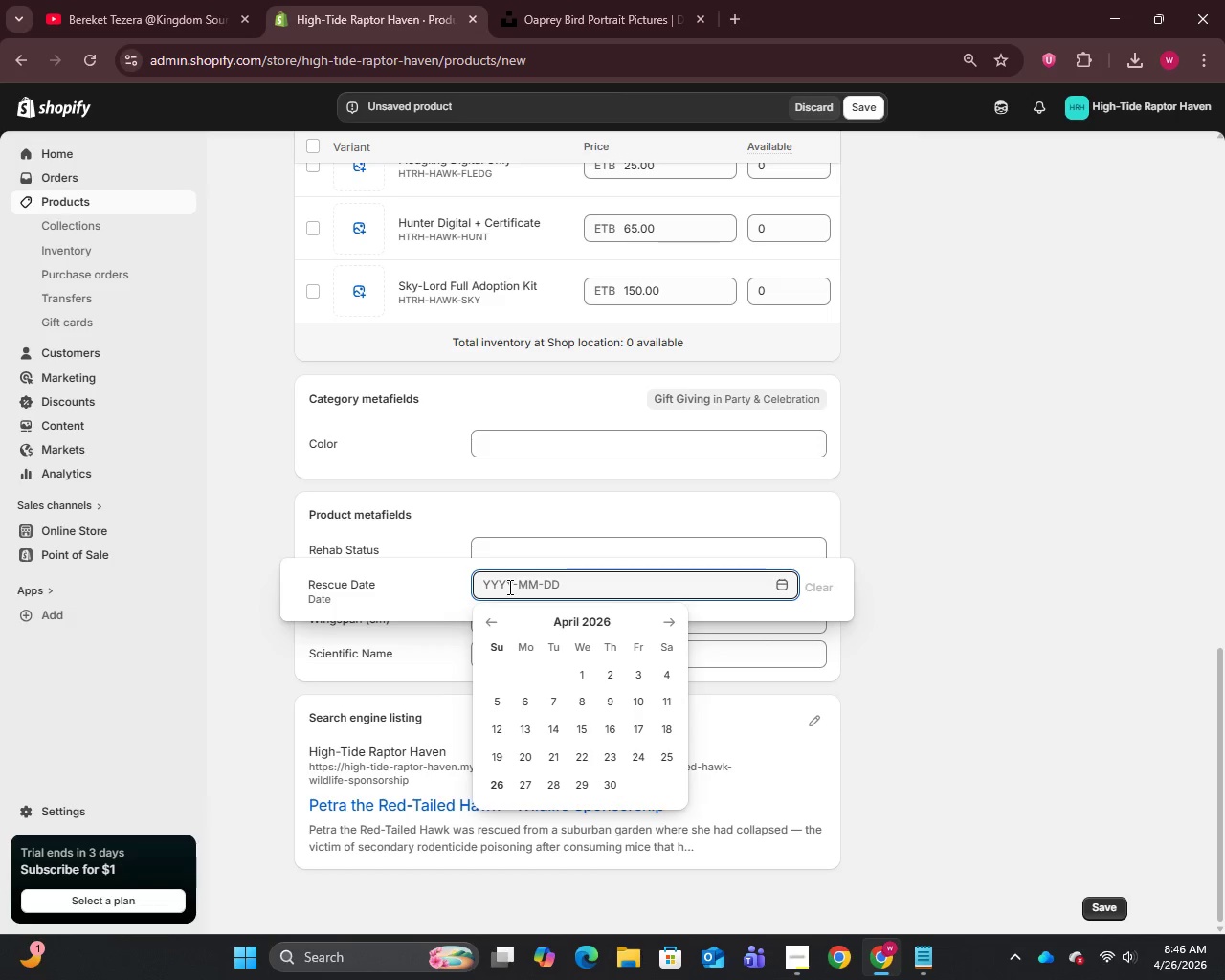 
type(2025-03-10)
 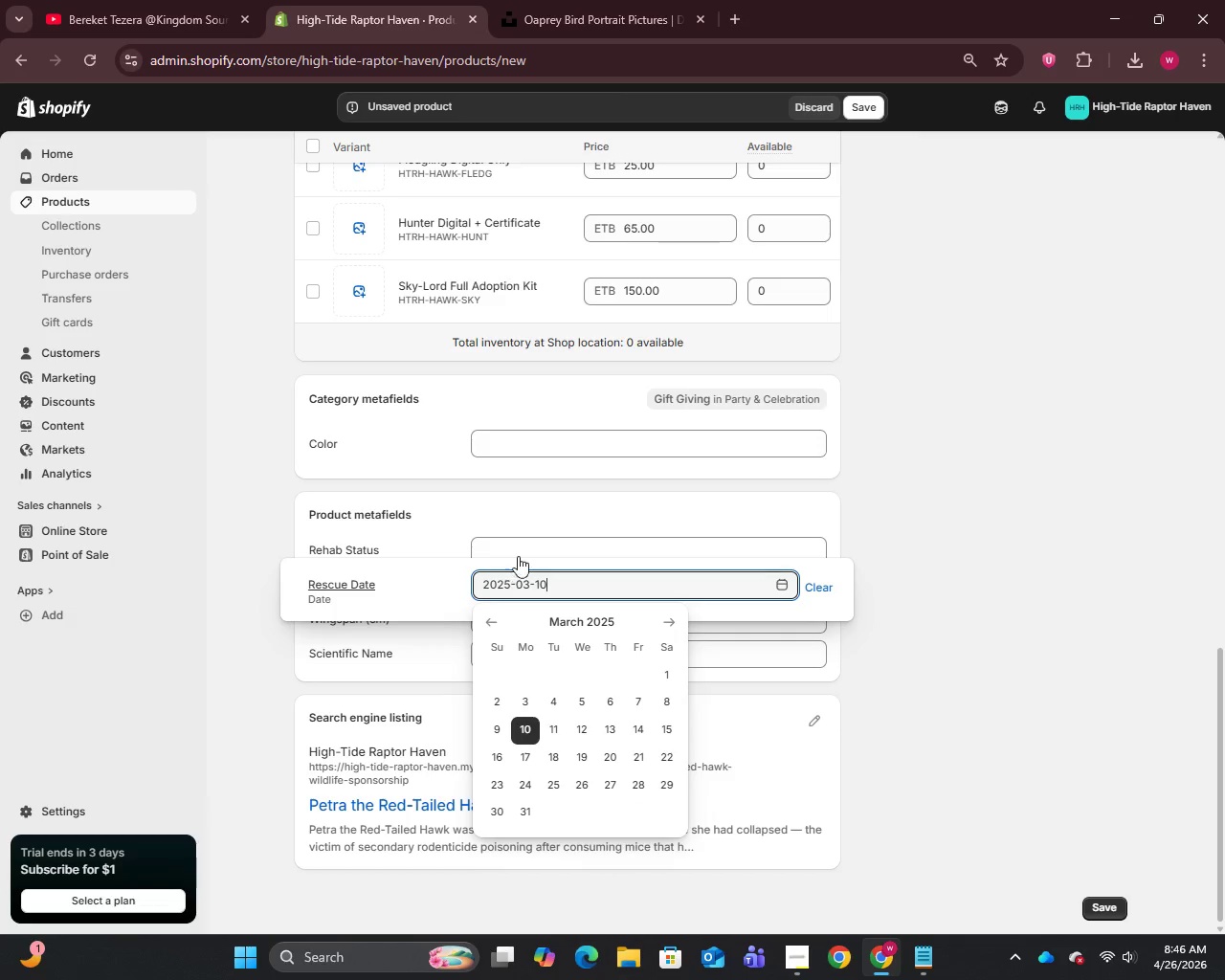 
left_click([520, 534])
 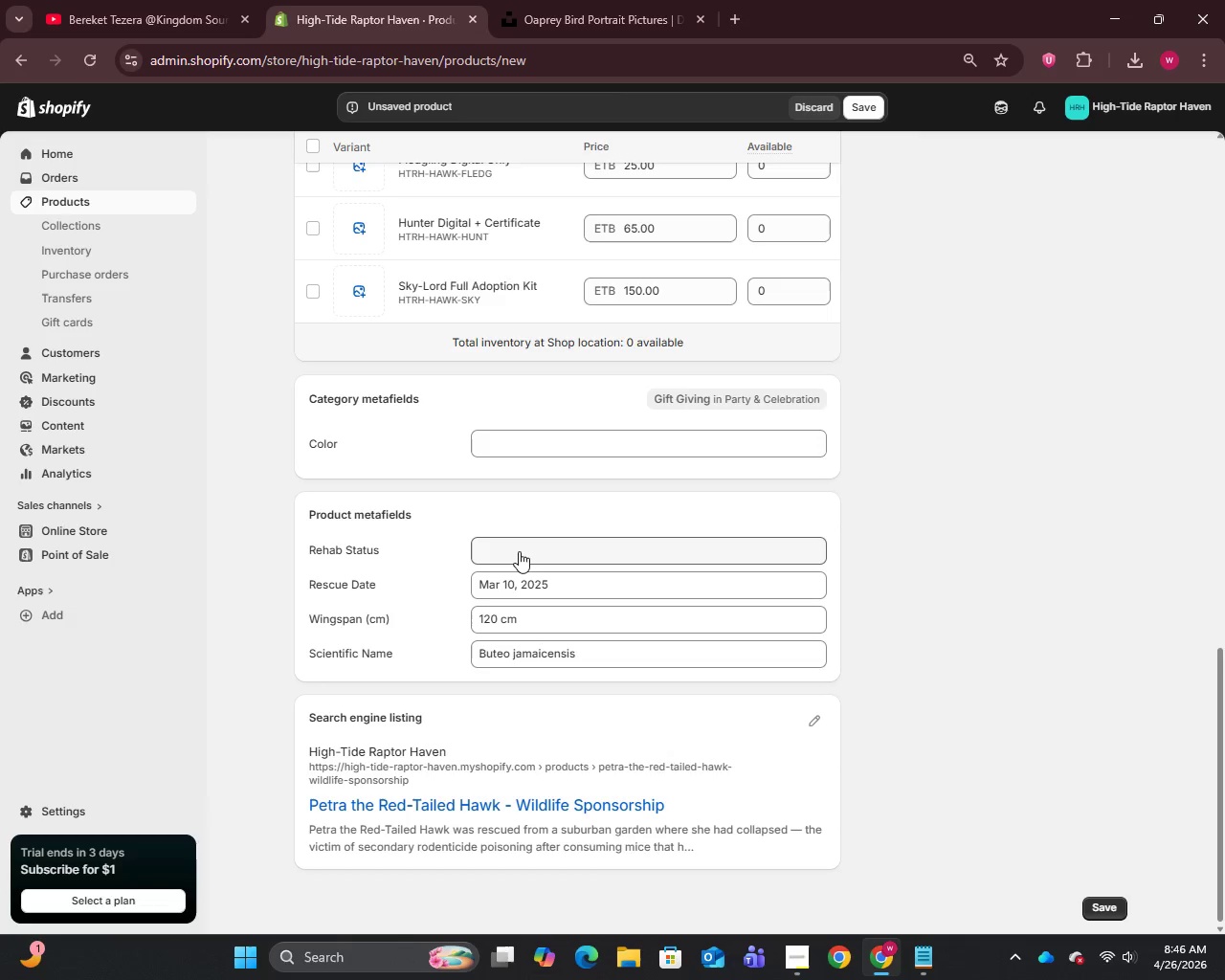 
left_click([519, 551])
 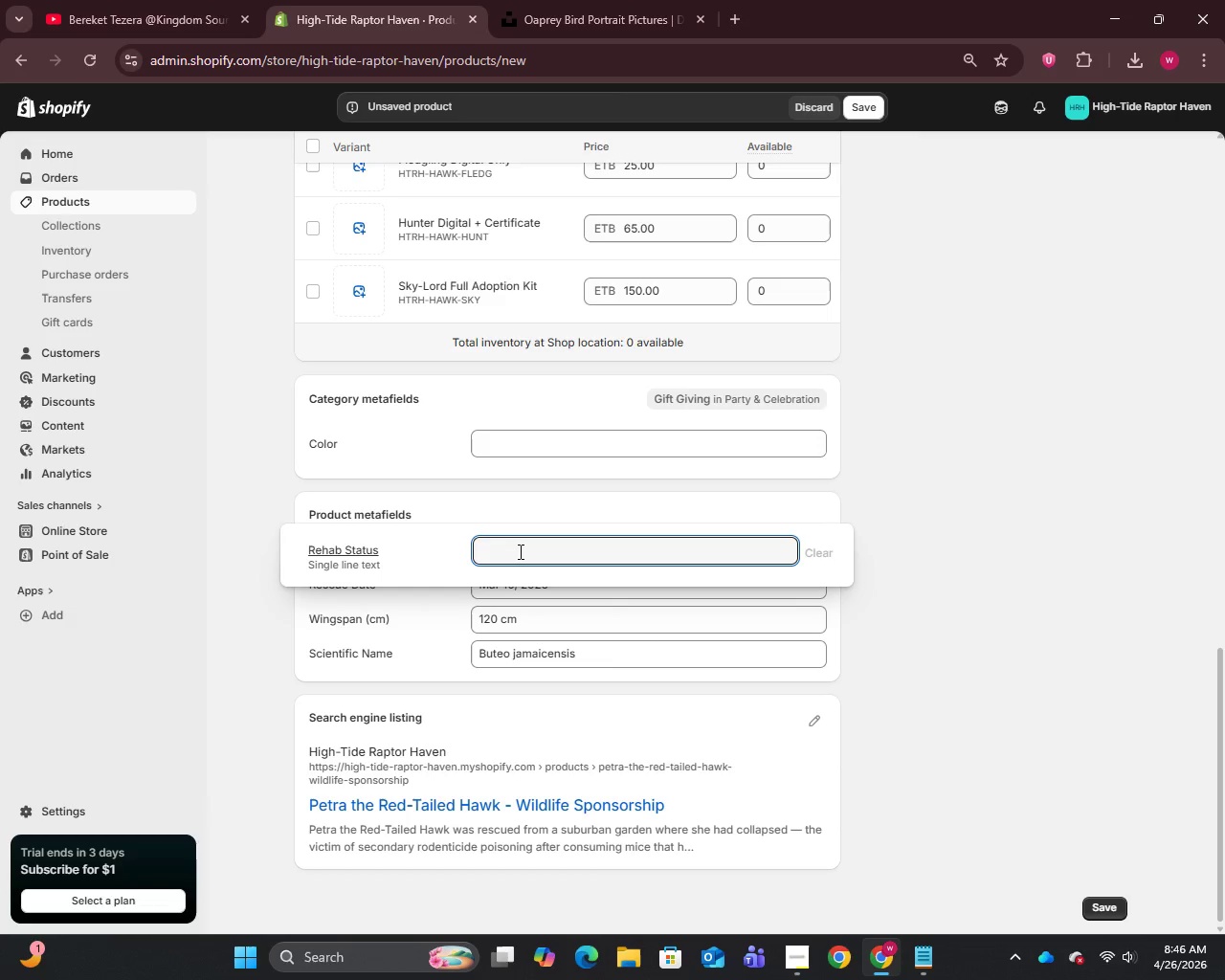 
type(Critical)
 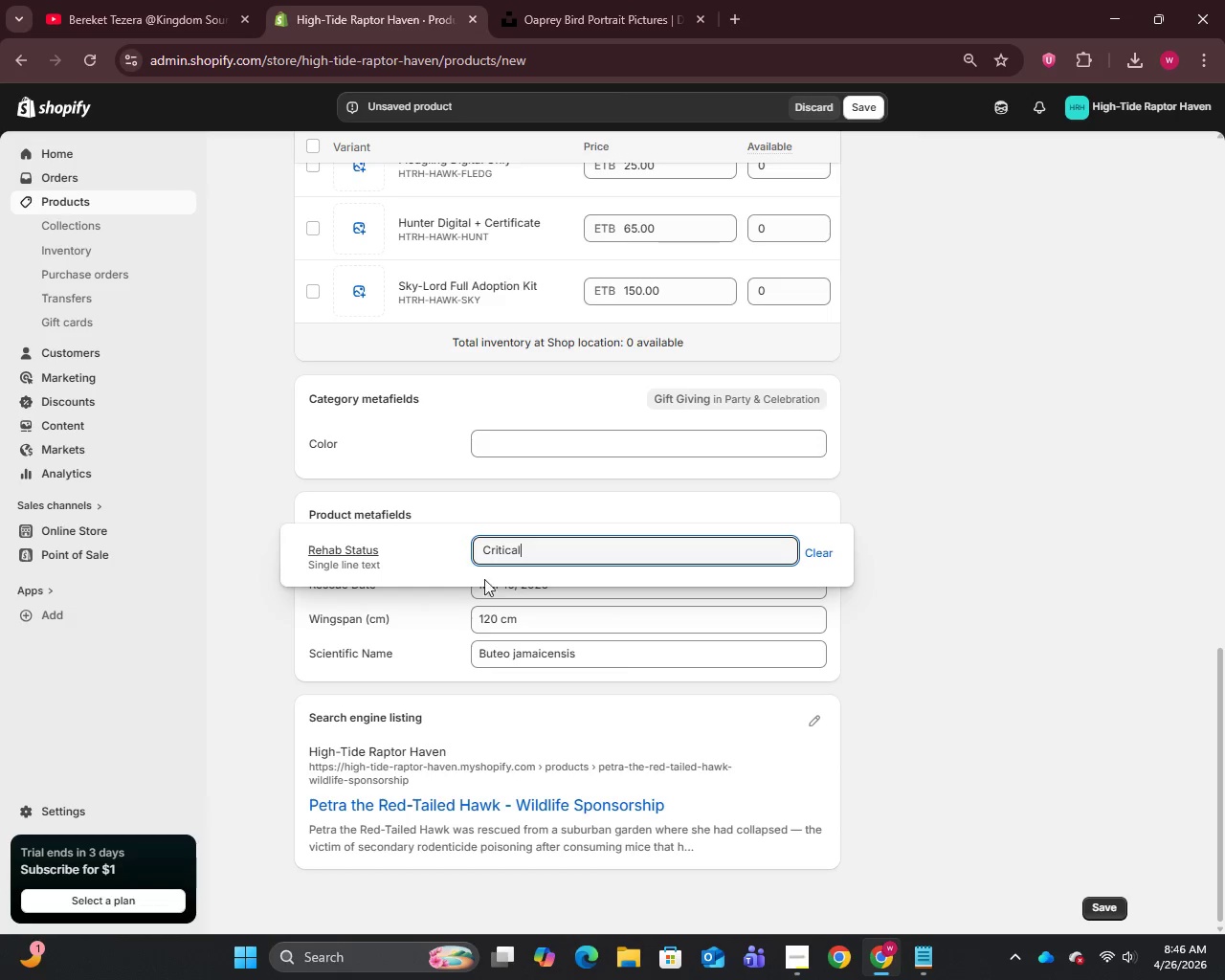 
left_click([609, 725])
 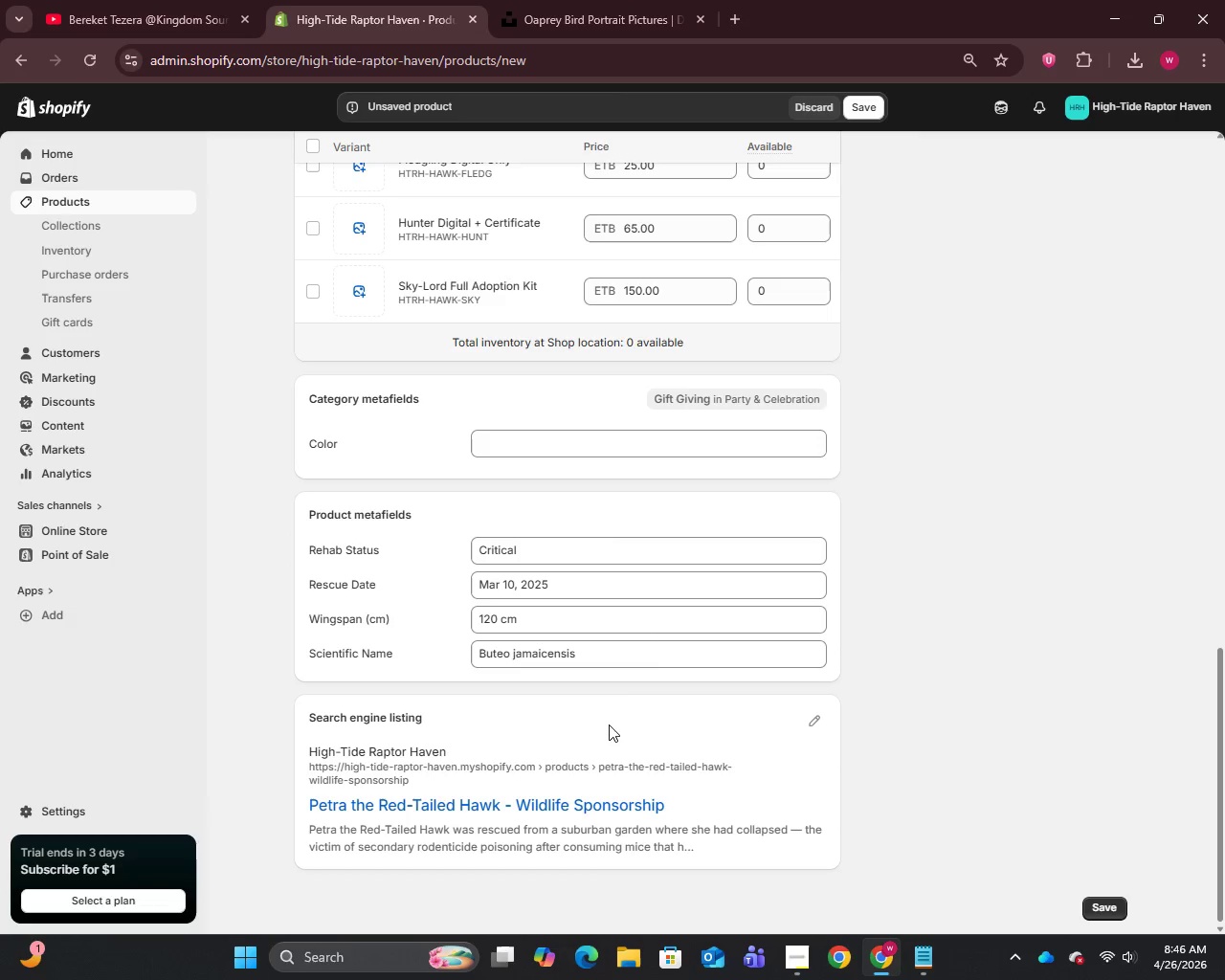 
scroll: coordinate [898, 658], scroll_direction: up, amount: 14.0
 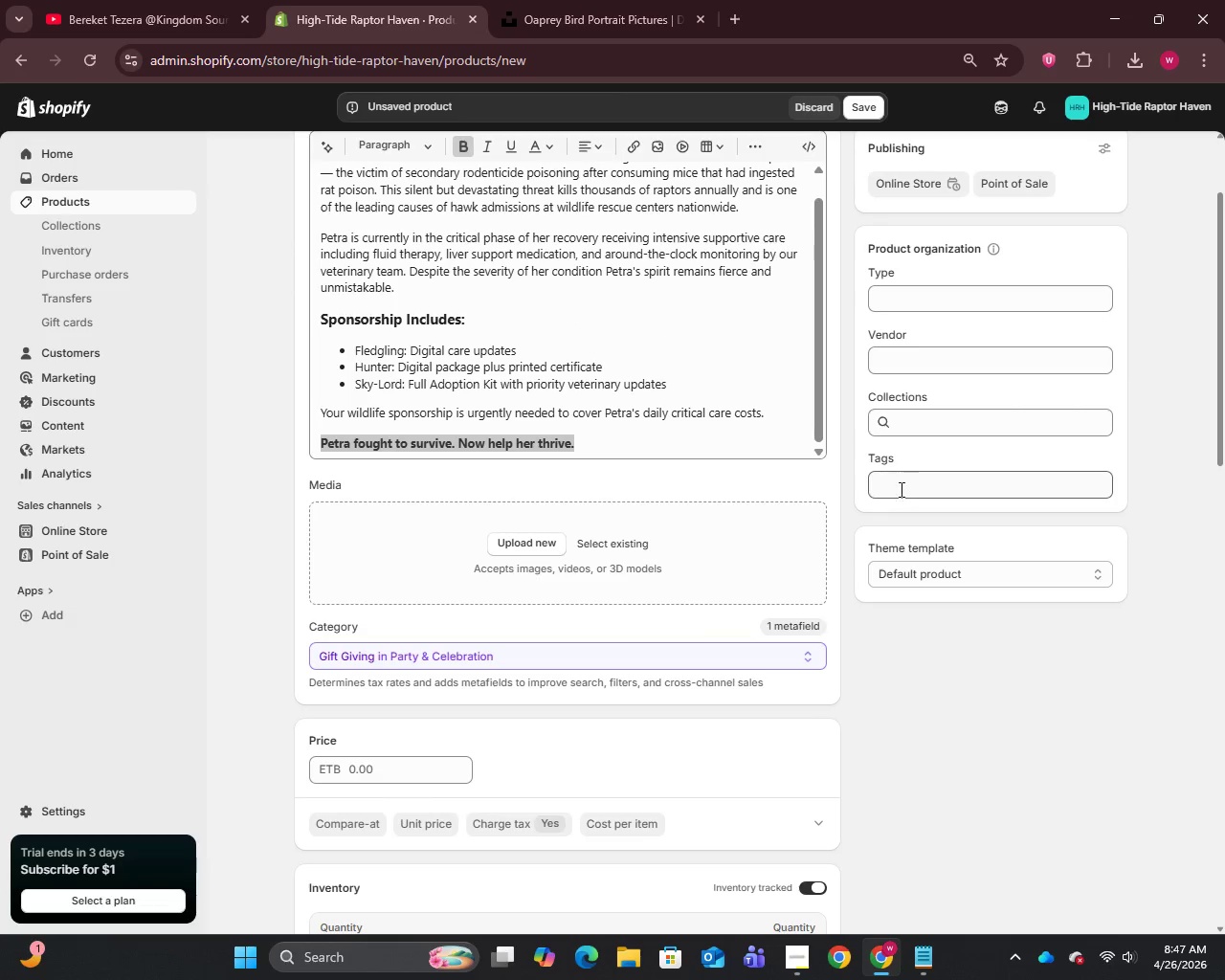 
left_click([901, 491])
 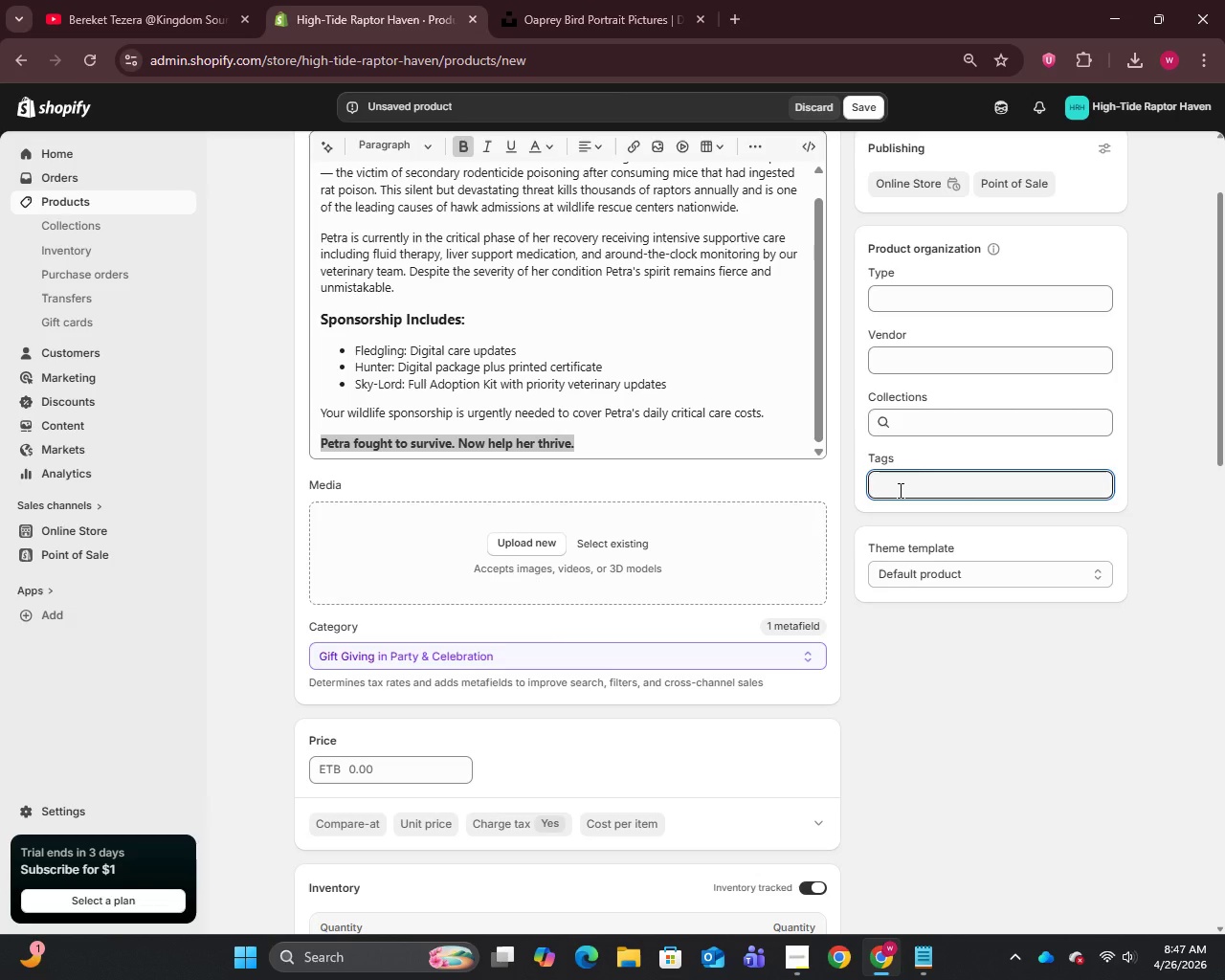 
wait(14.11)
 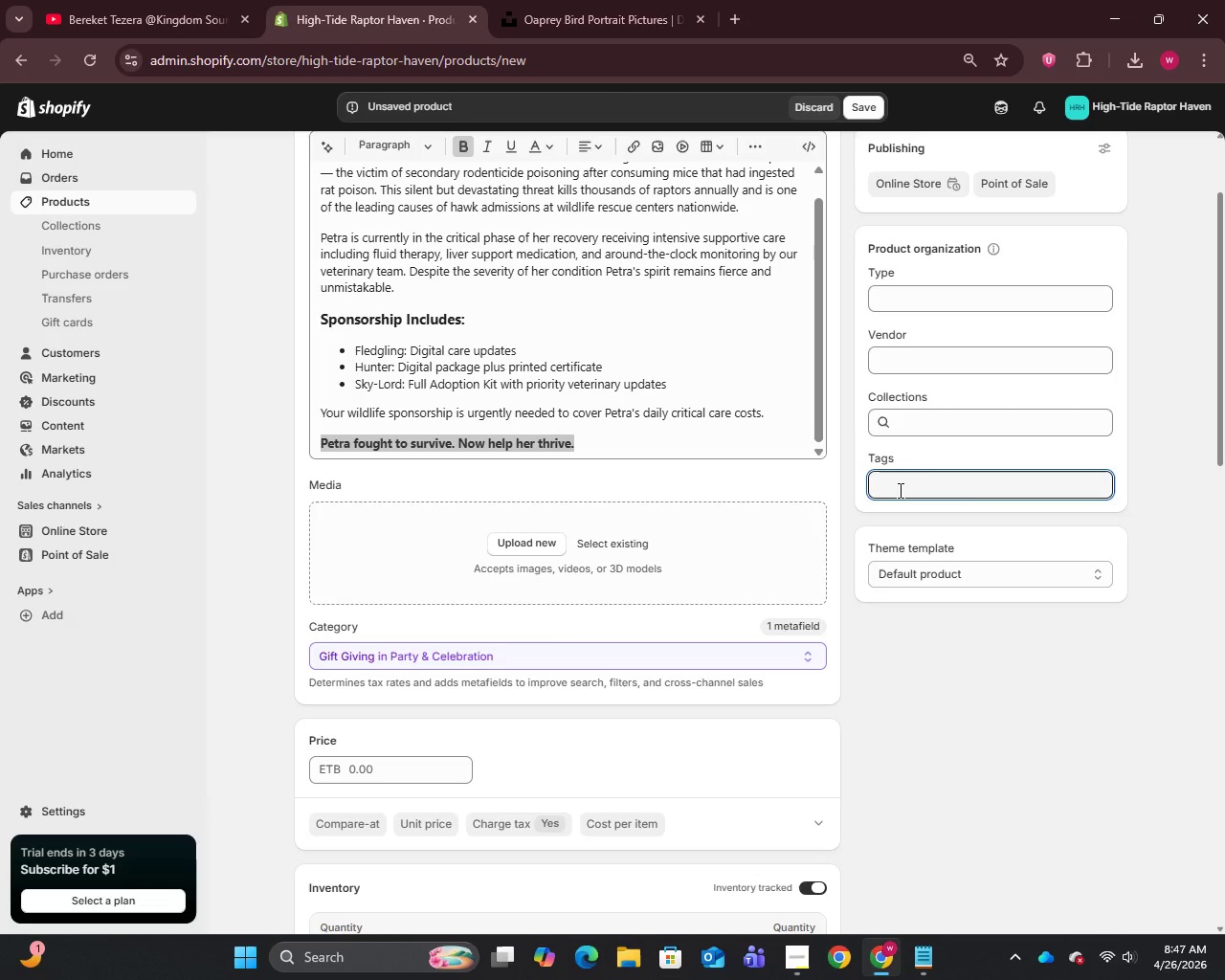 
type(Active)
 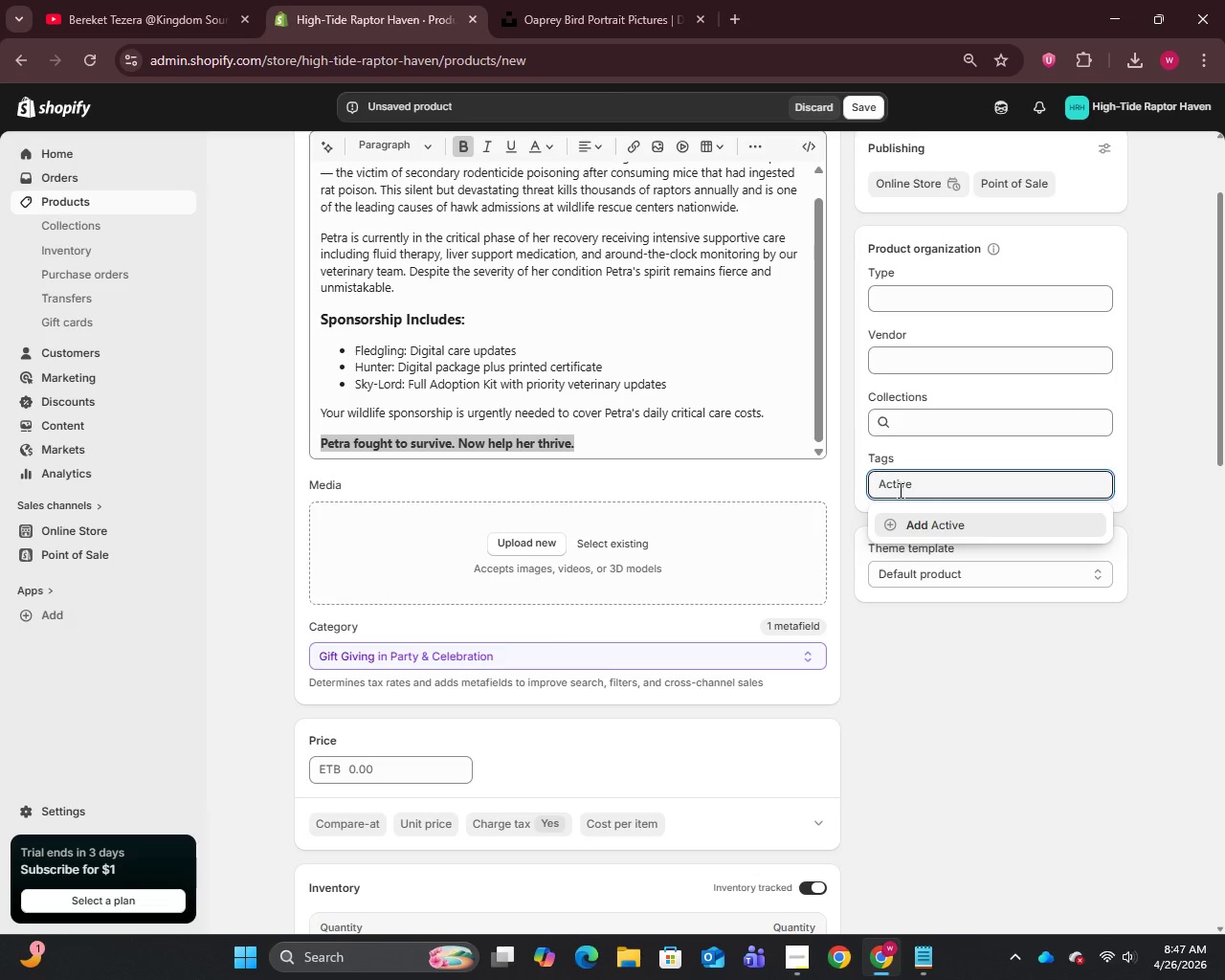 
key(Enter)
 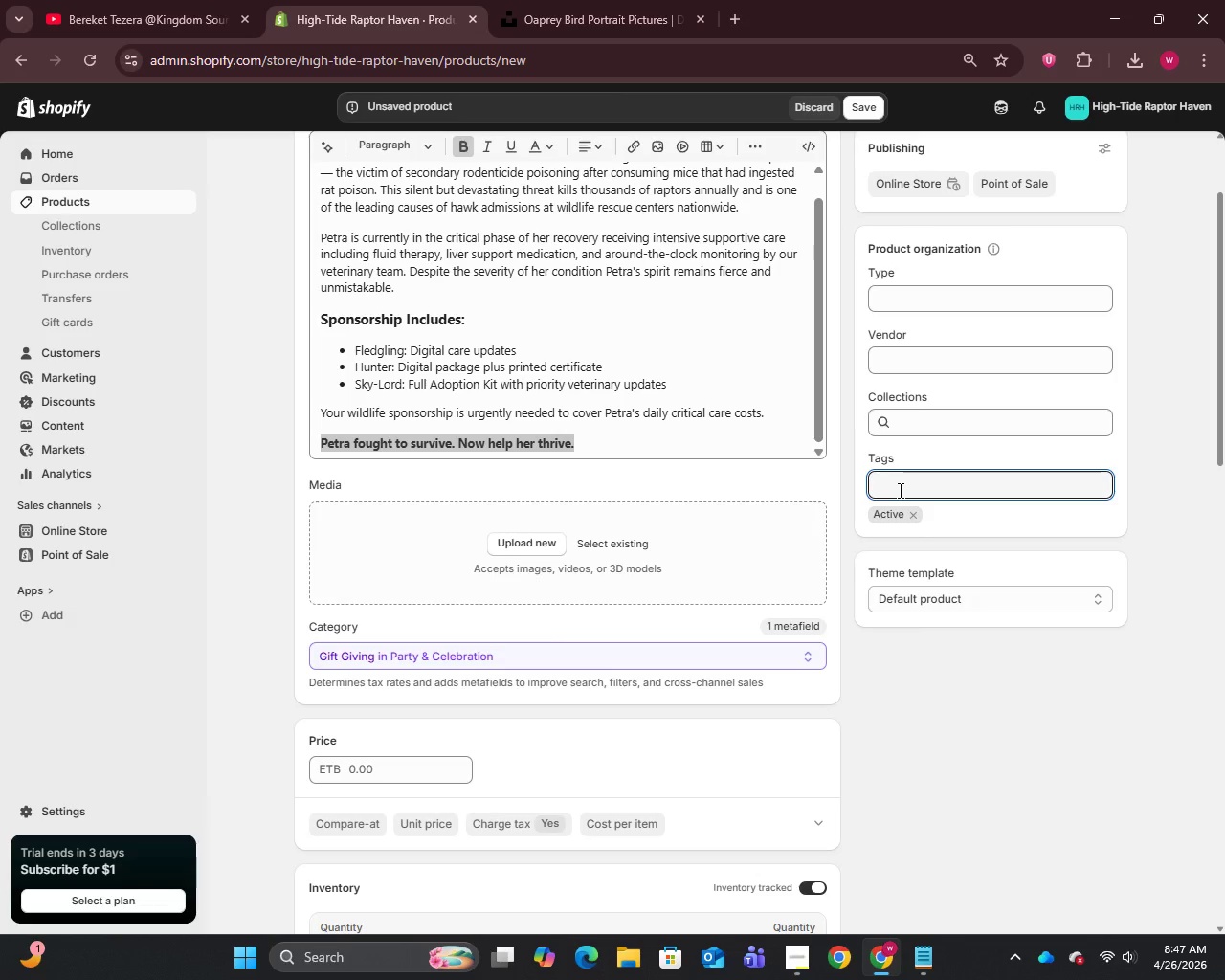 
type(Wildlife Sponsorship)
 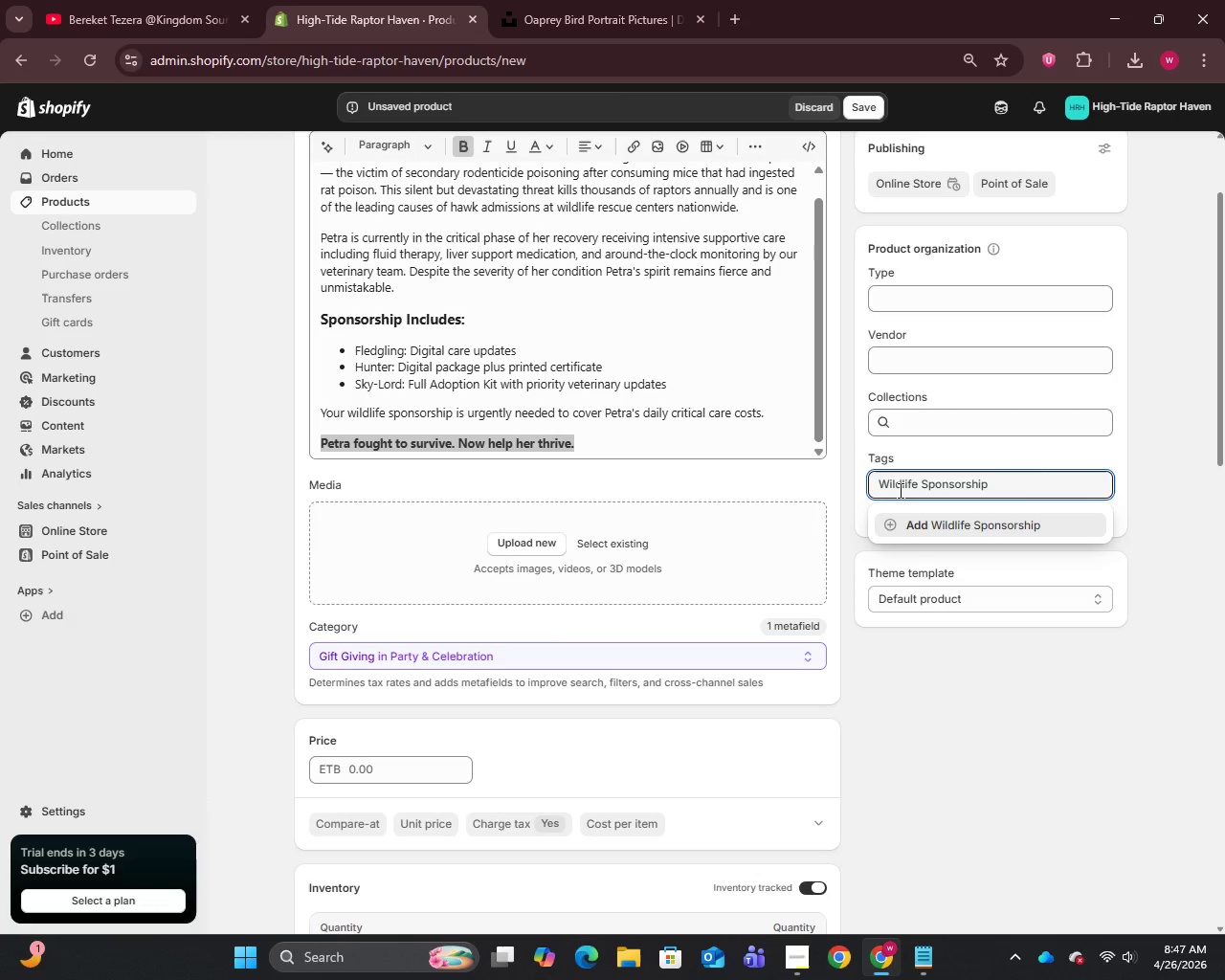 
key(Enter)
 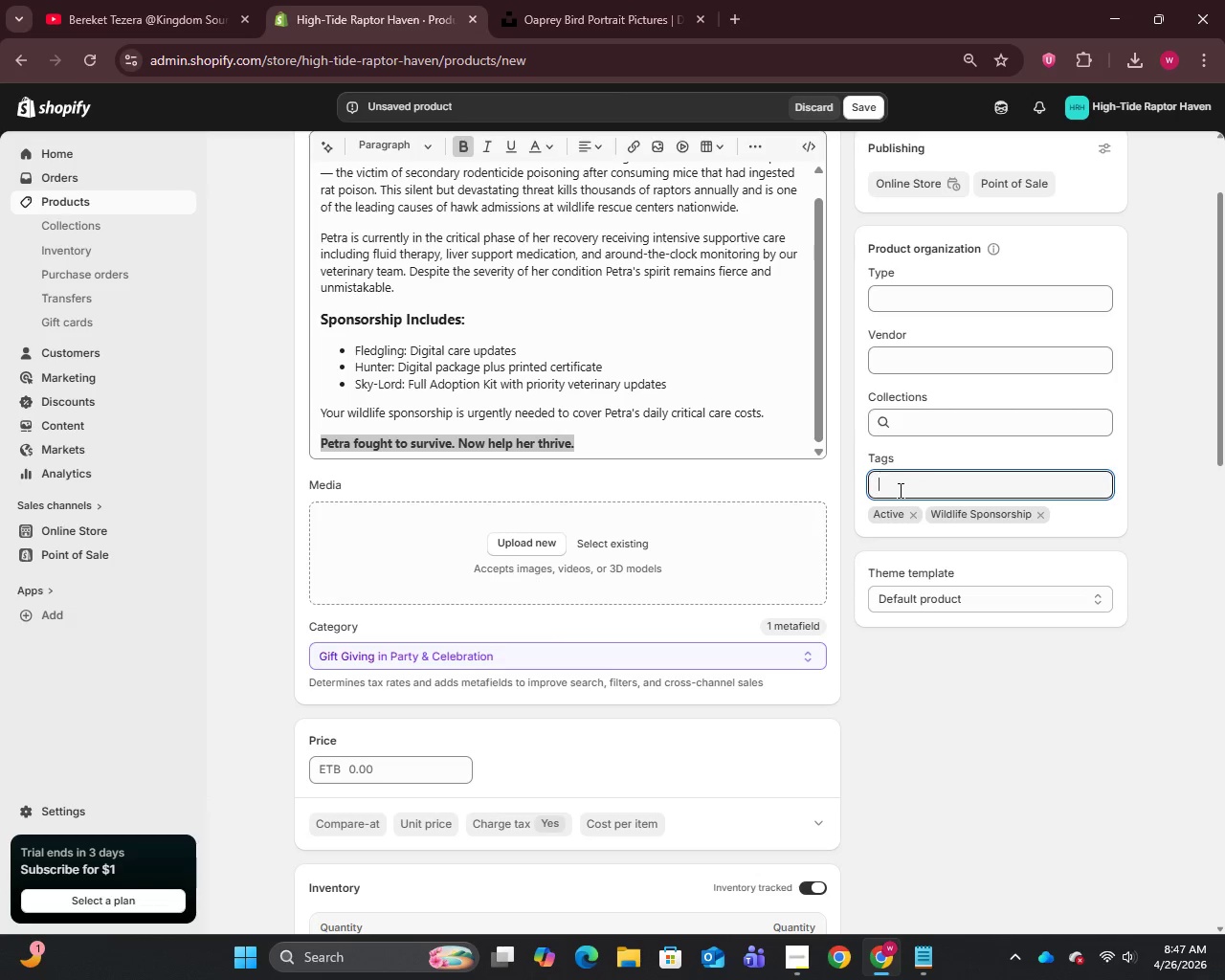 
type(Raptor Conservation)
 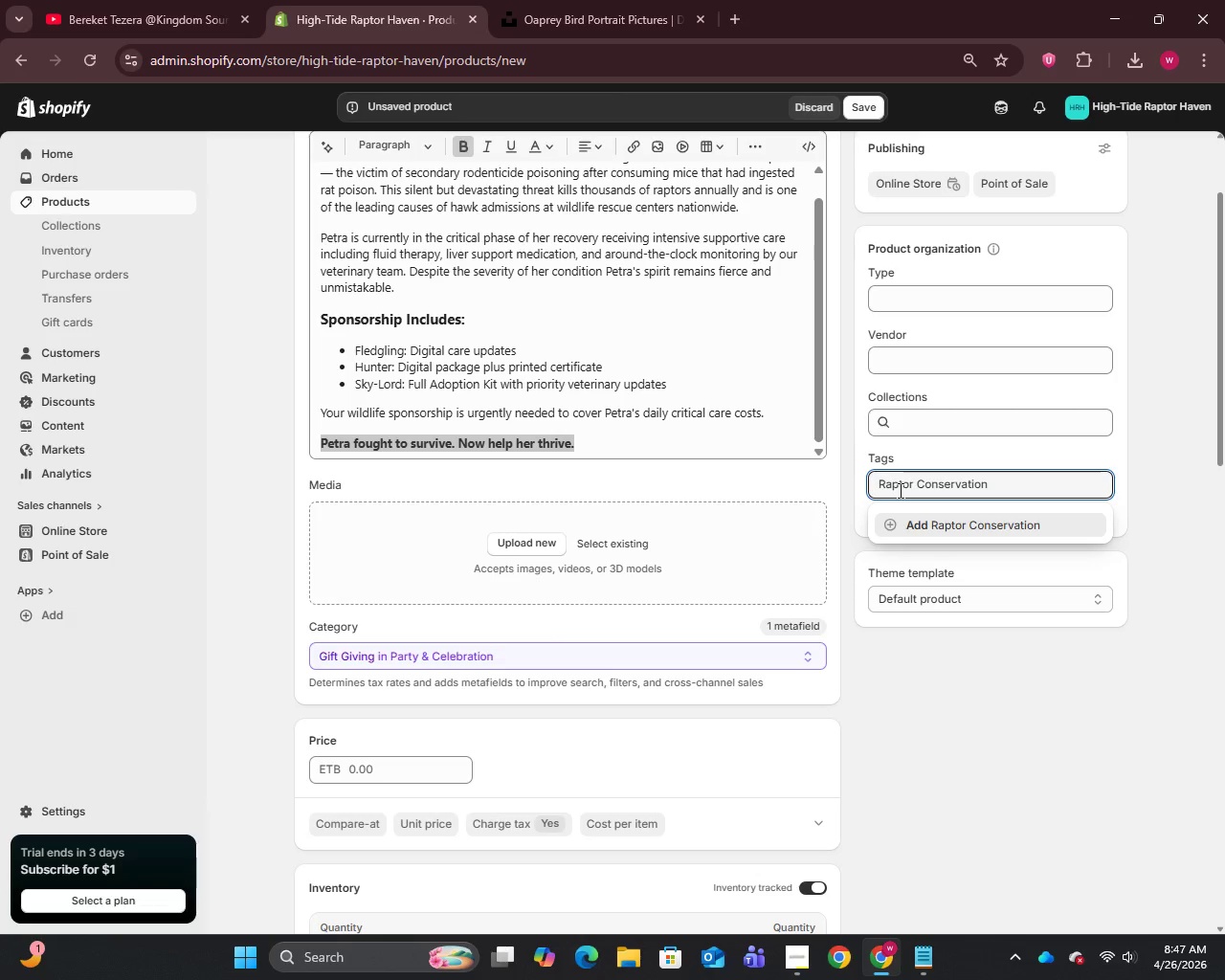 
key(Enter)
 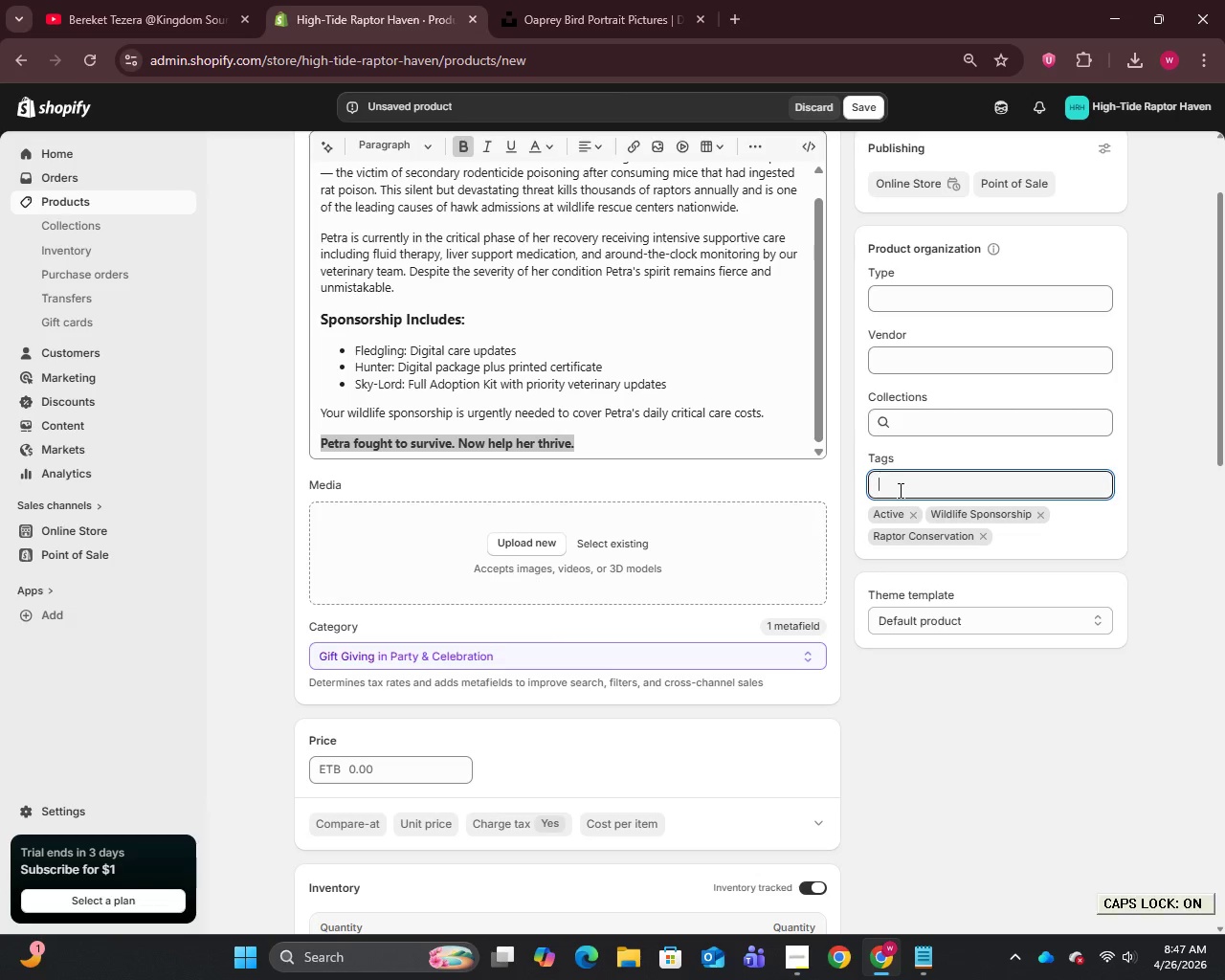 
type(Critical Care)
 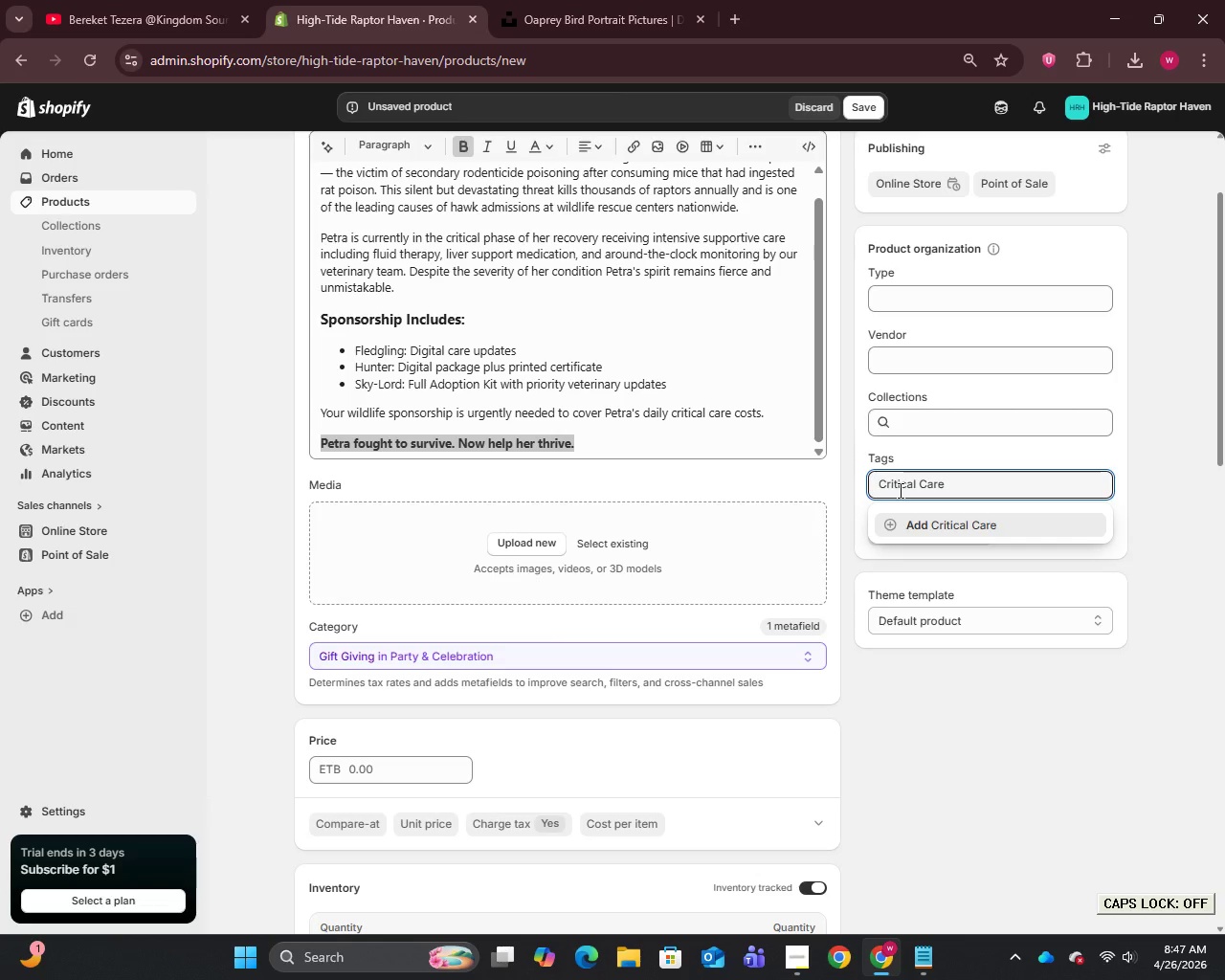 
key(Enter)
 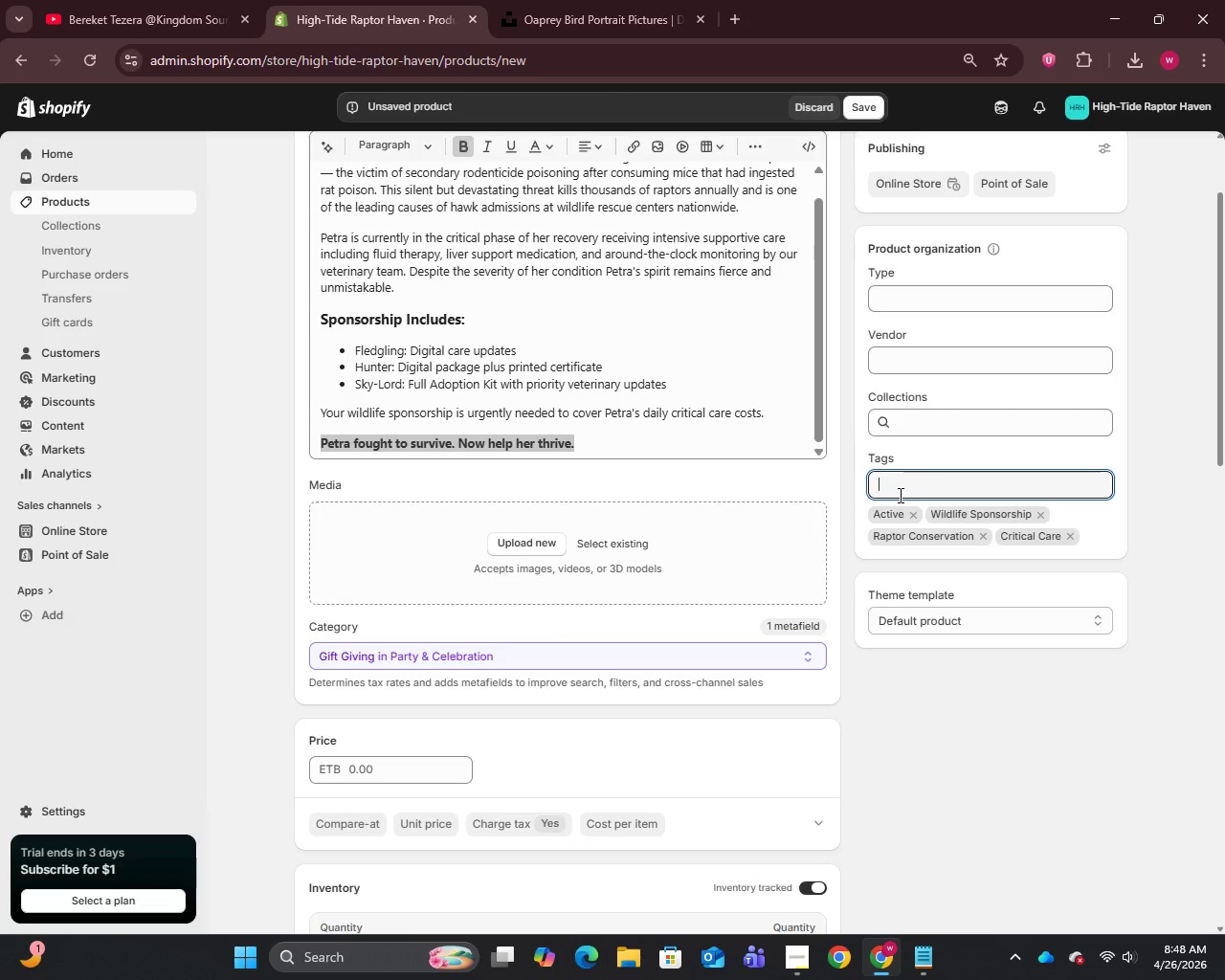 
scroll: coordinate [811, 723], scroll_direction: down, amount: 17.0
 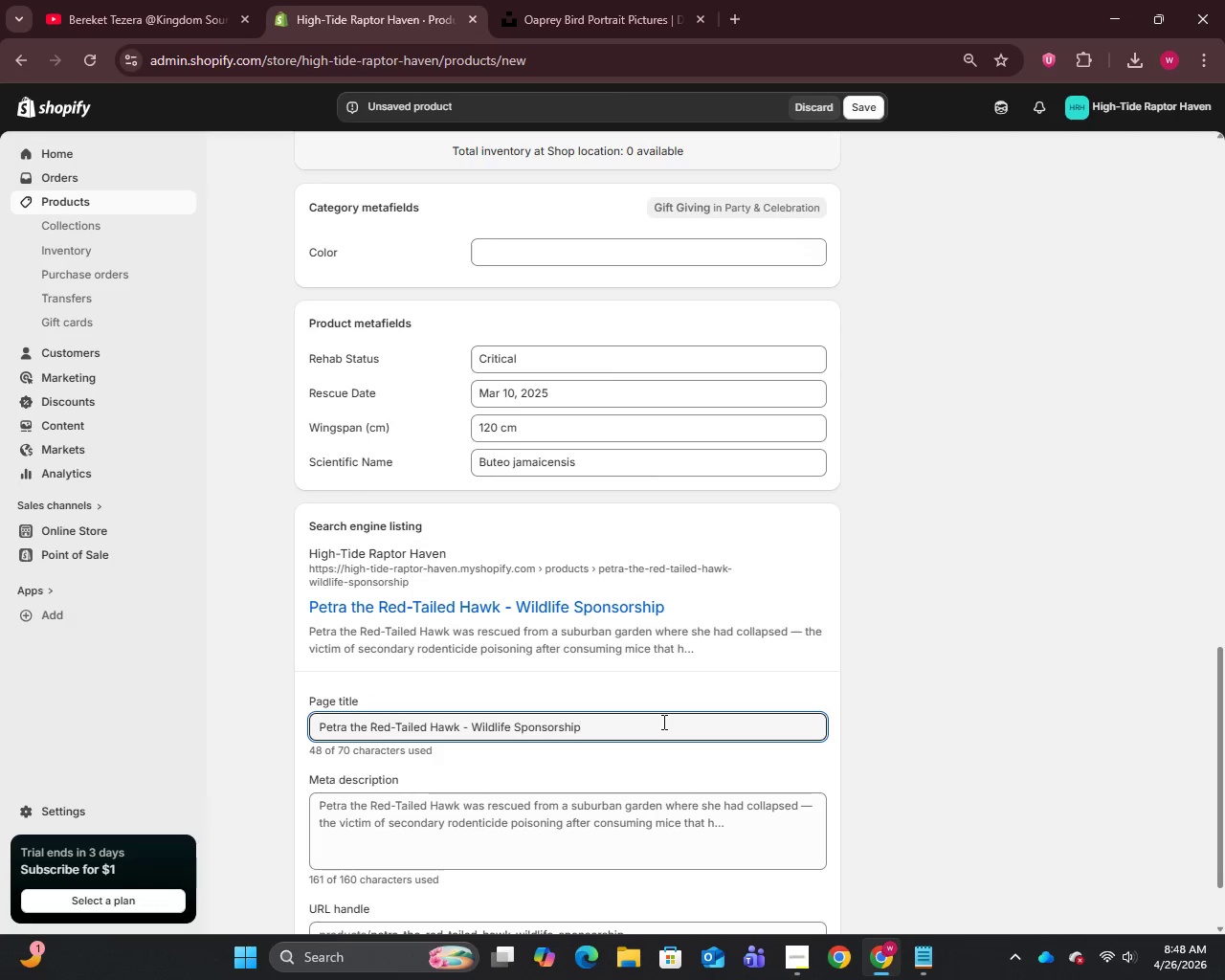 
wait(6.6)
 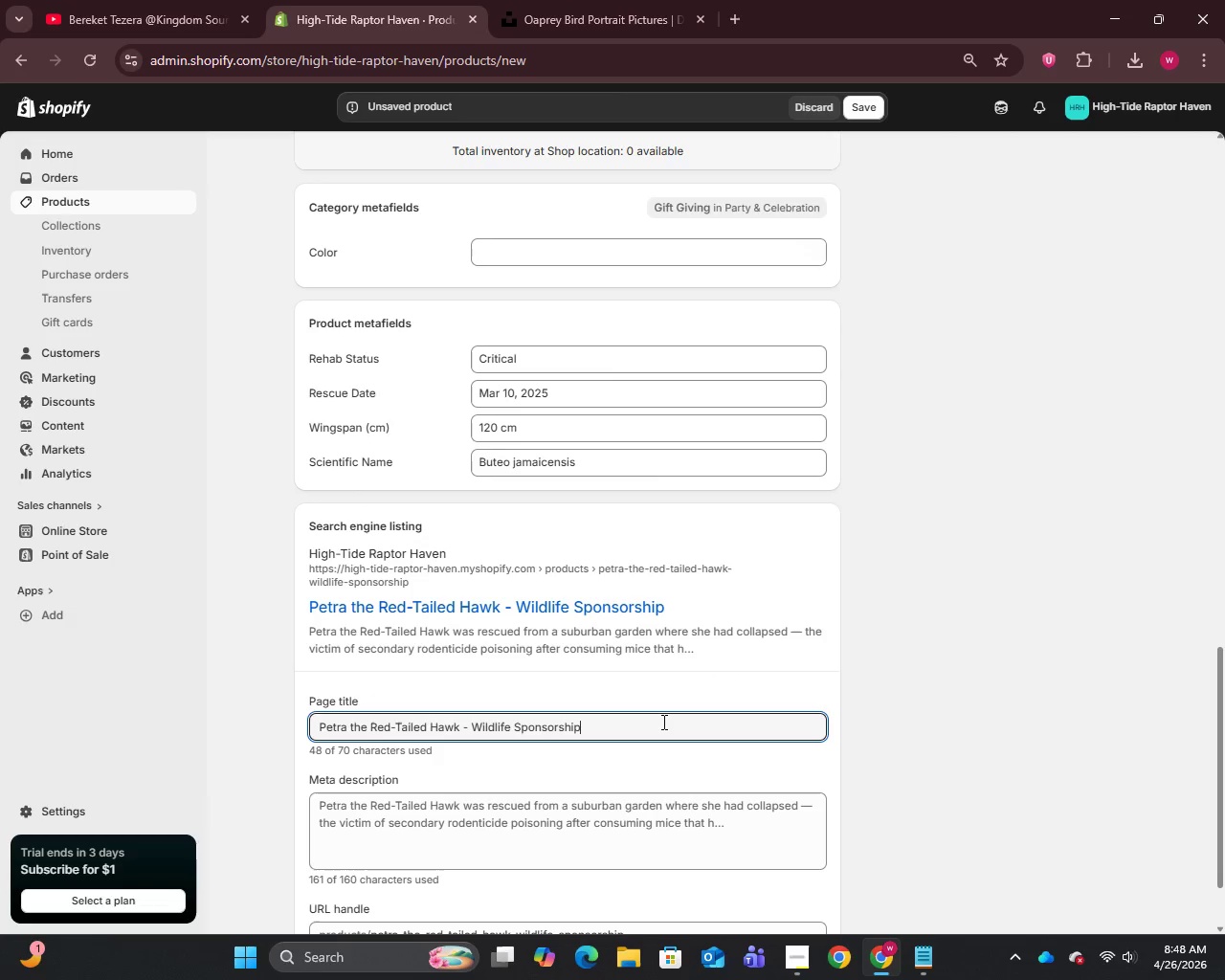 
left_click_drag(start_coordinate=[470, 723], to_coordinate=[677, 741])
 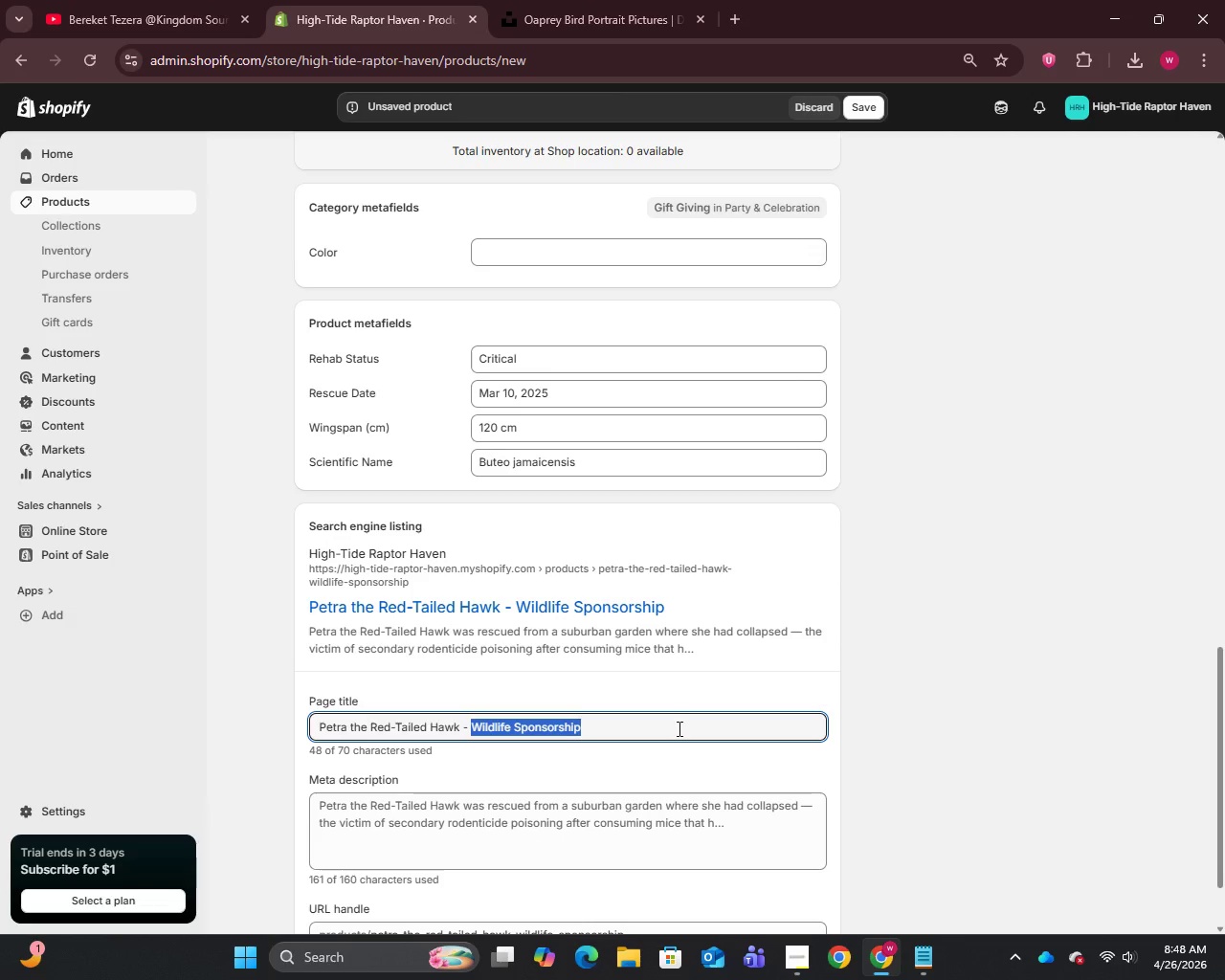 
wait(8.39)
 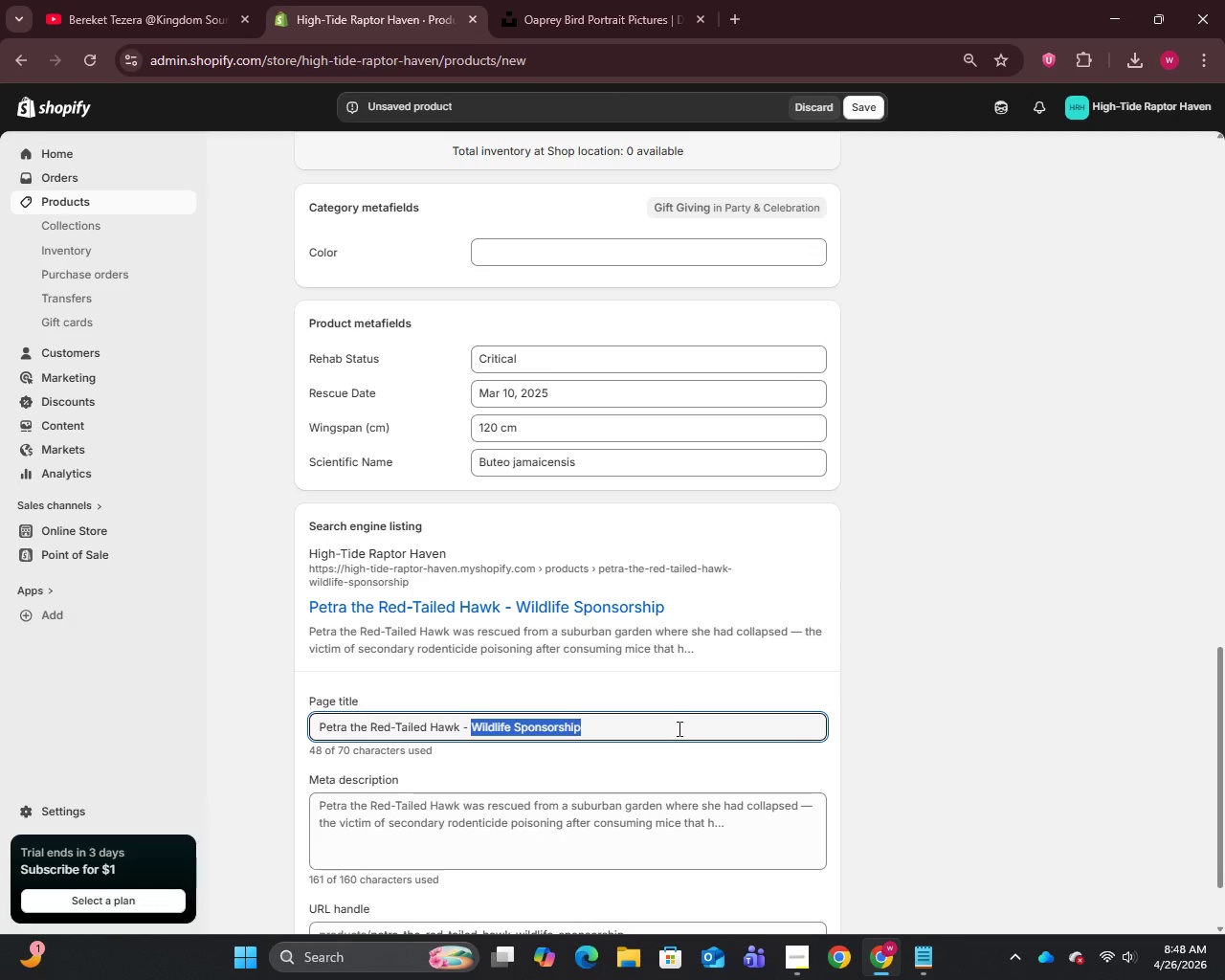 
type(High )
key(Backspace)
type(-Tide Raptor Haven)
 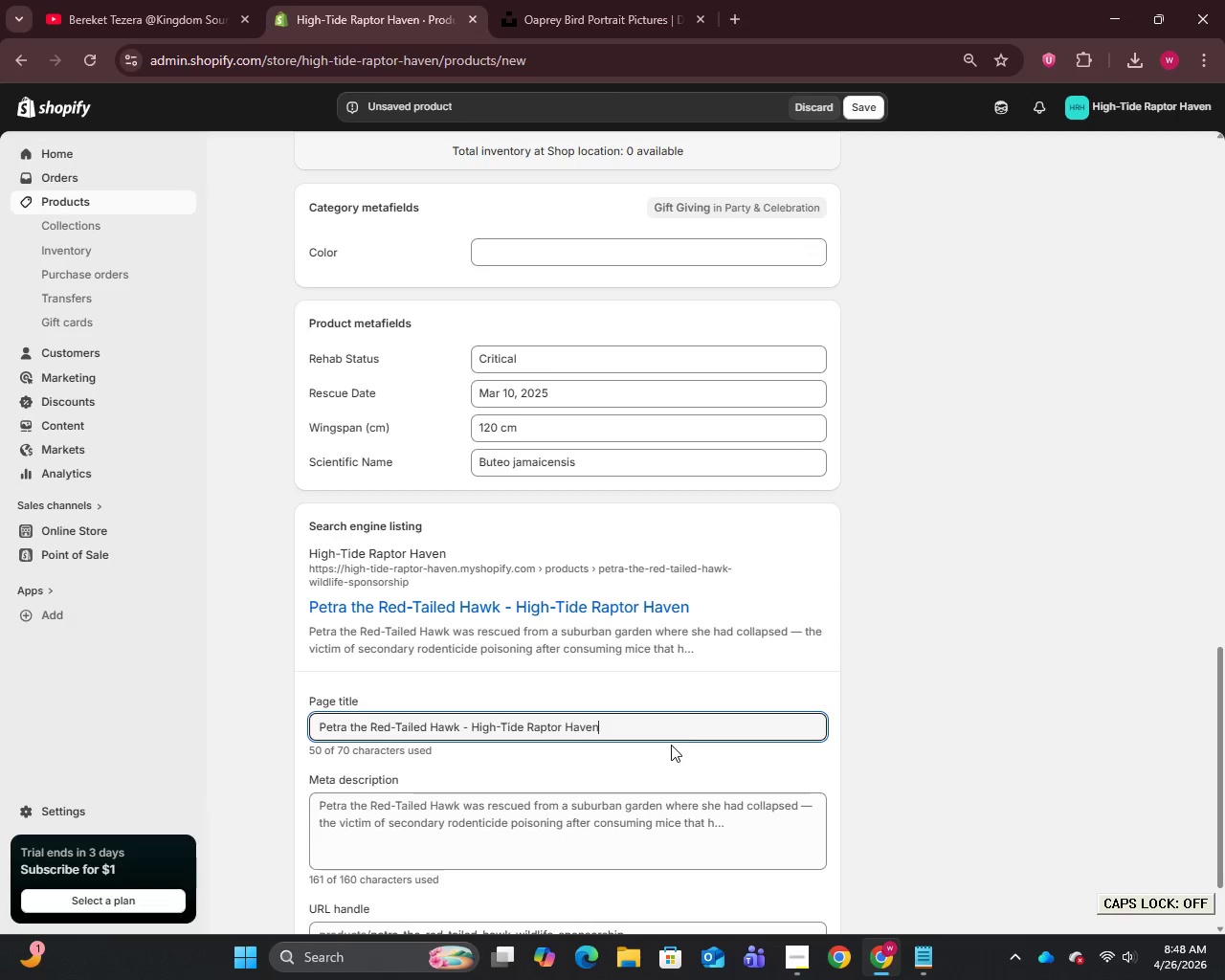 
left_click([643, 850])
 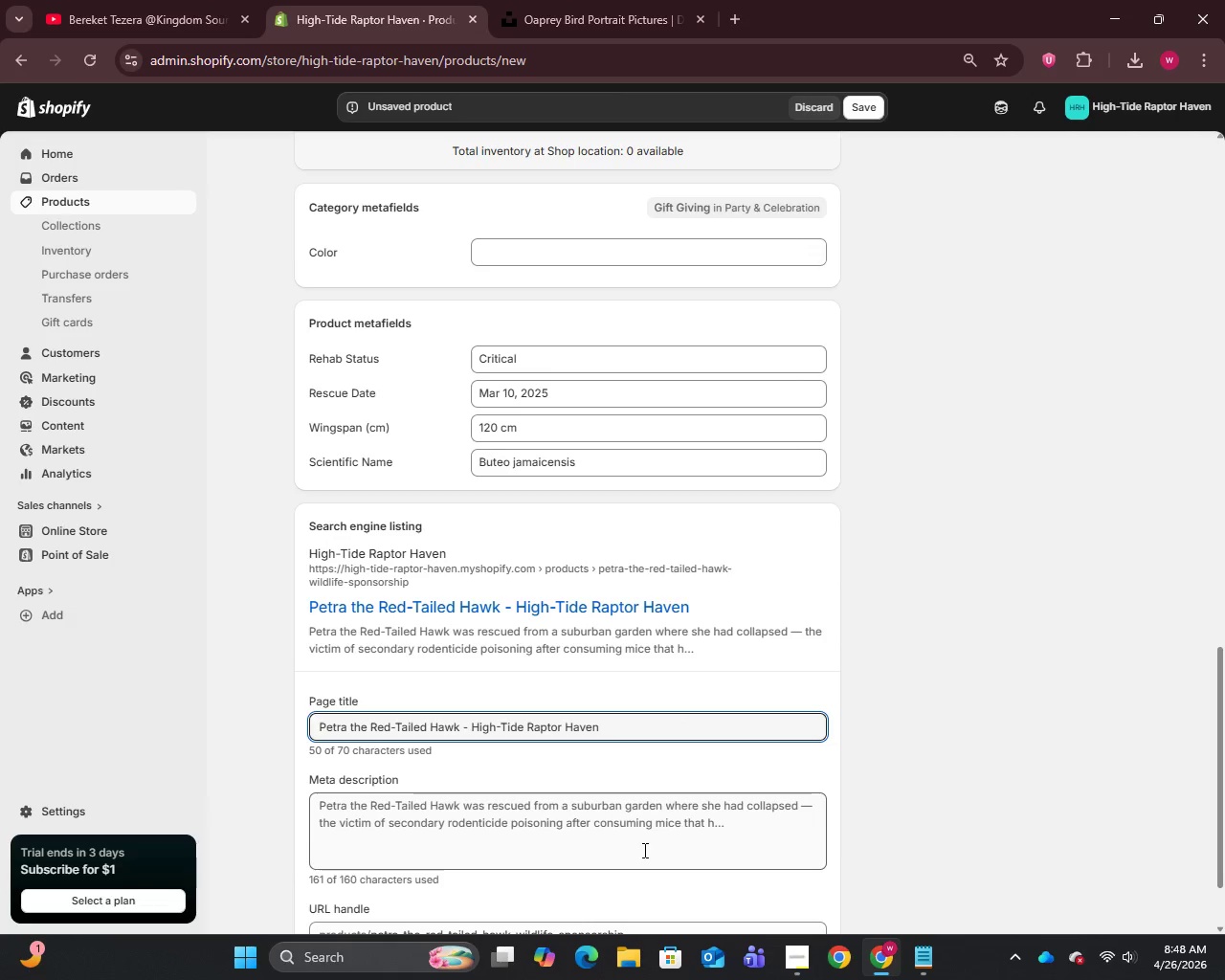 
key(Control+A)
 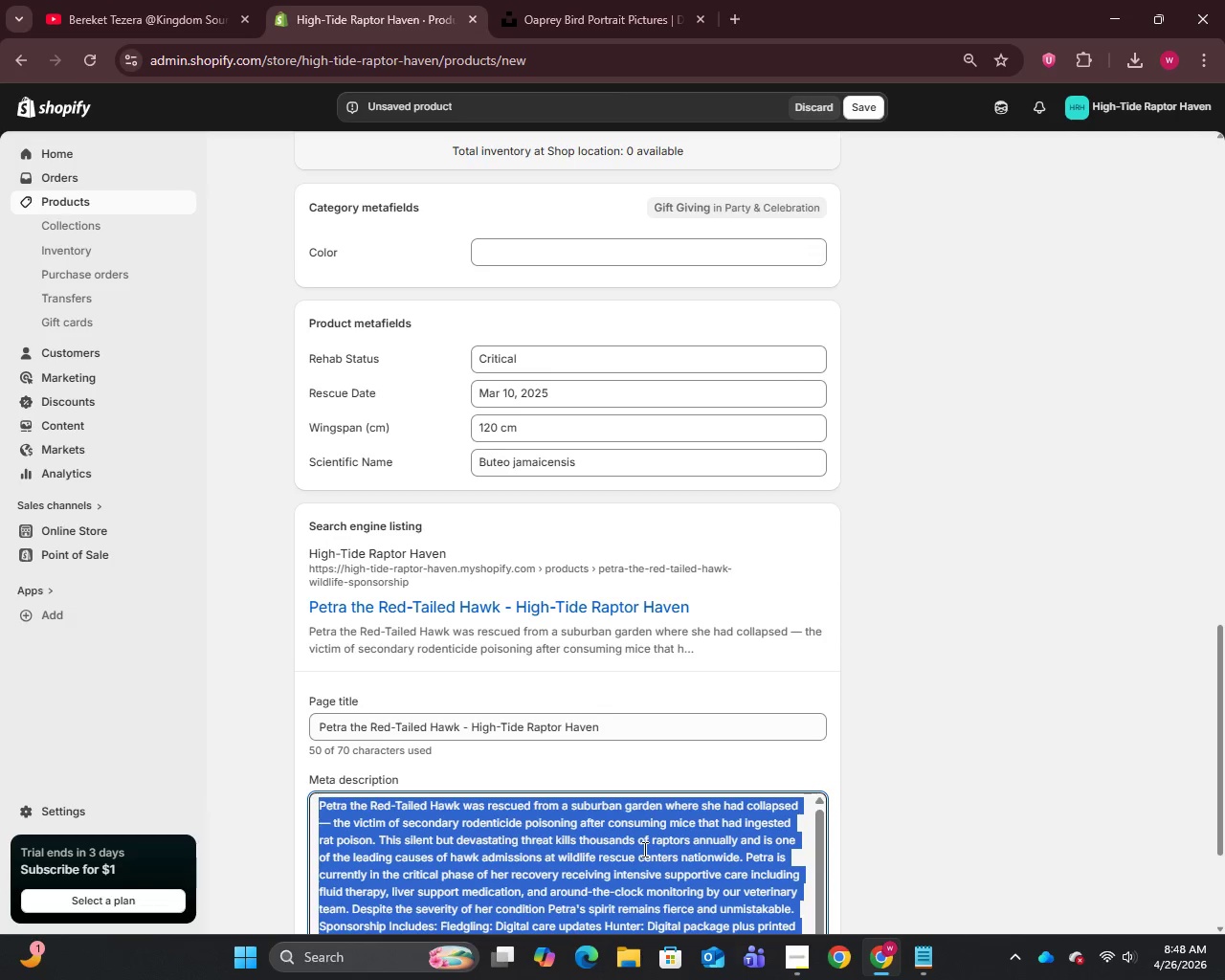 
type(Sponsor)
 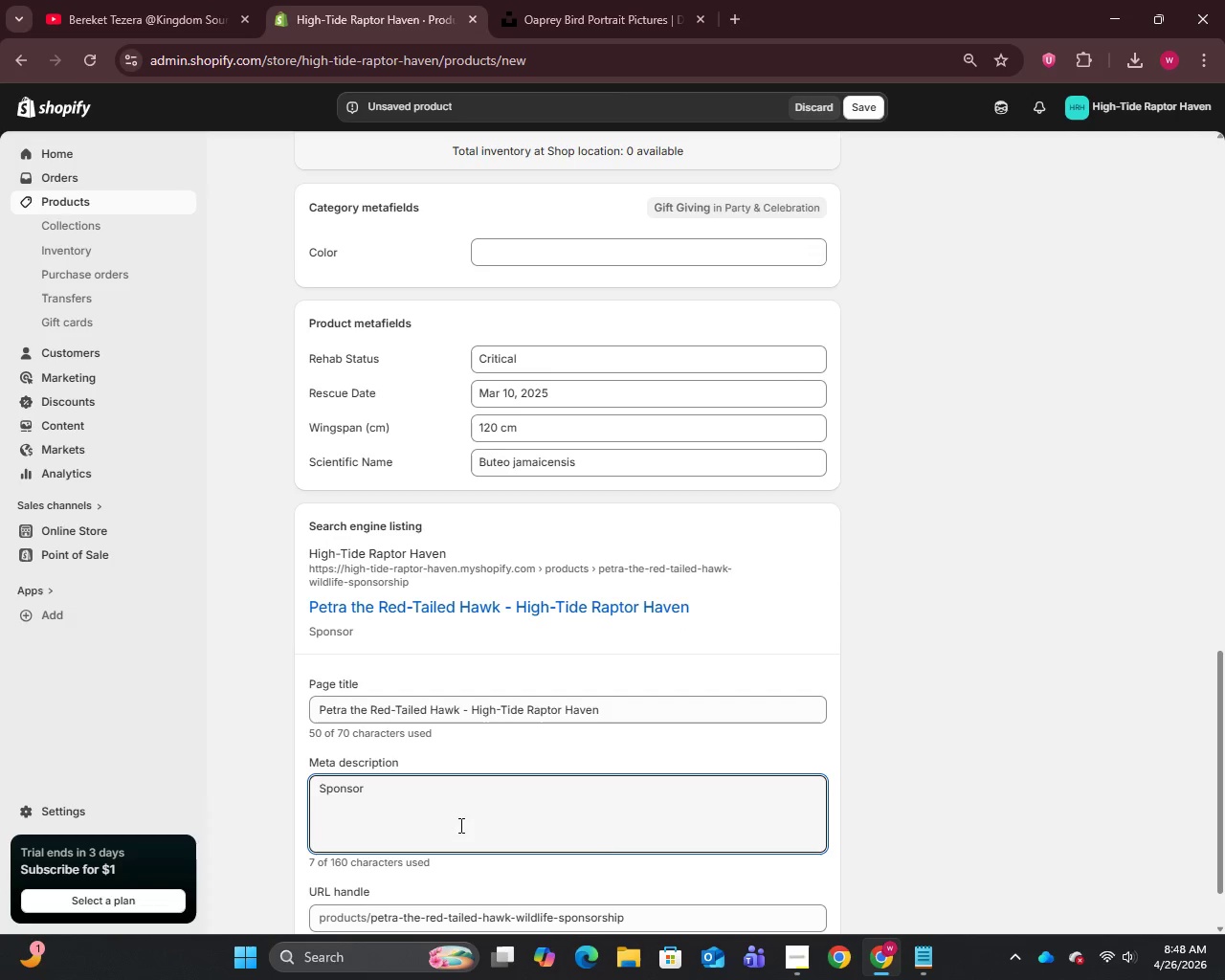 
type( pETRA THE rED-tAILED hAWK AT High-Tide Raptor Haven. Support critical care raptor conservation and wildlife sponsorship from $25.)
 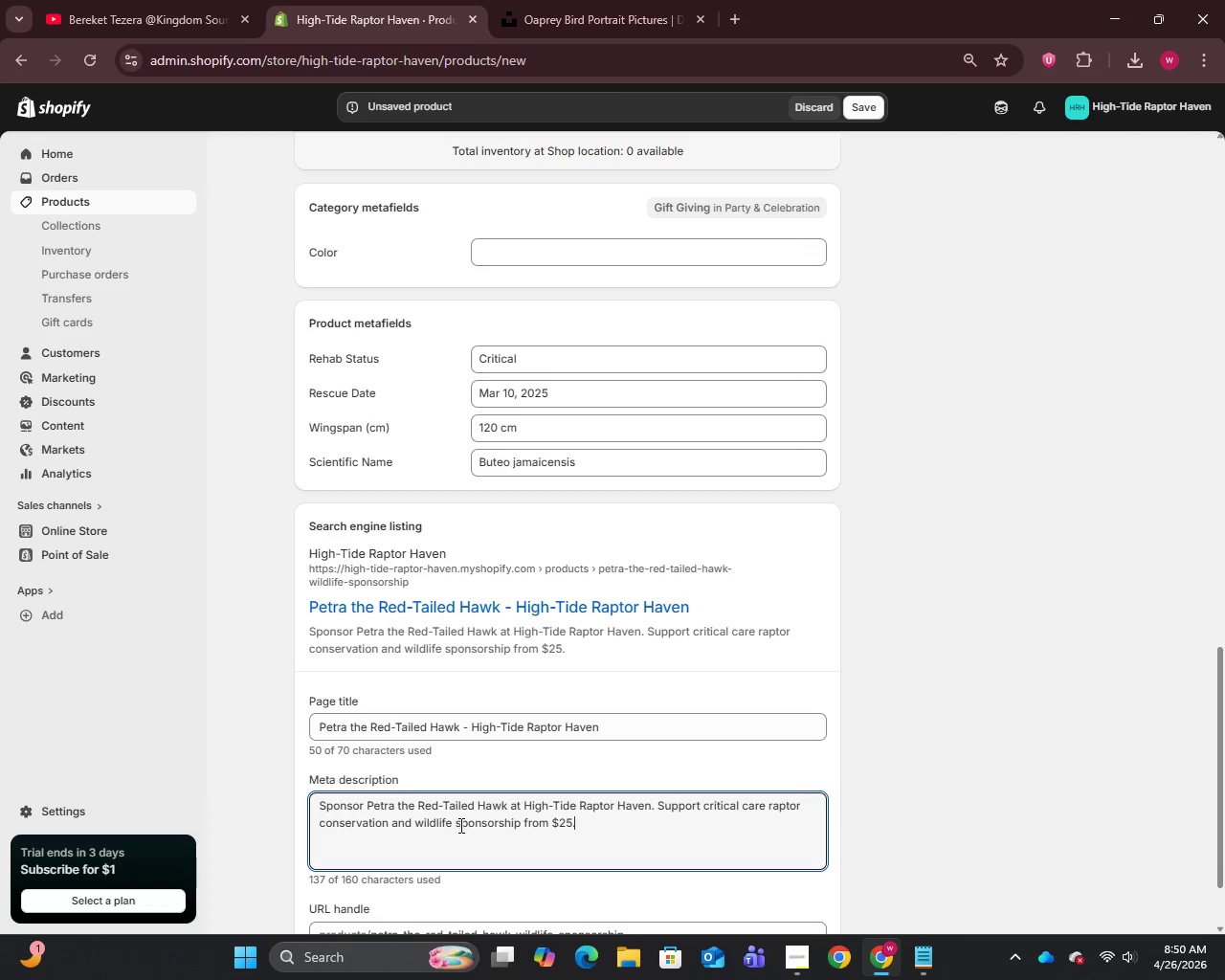 
hold_key(key=CapsLock, duration=0.31)
 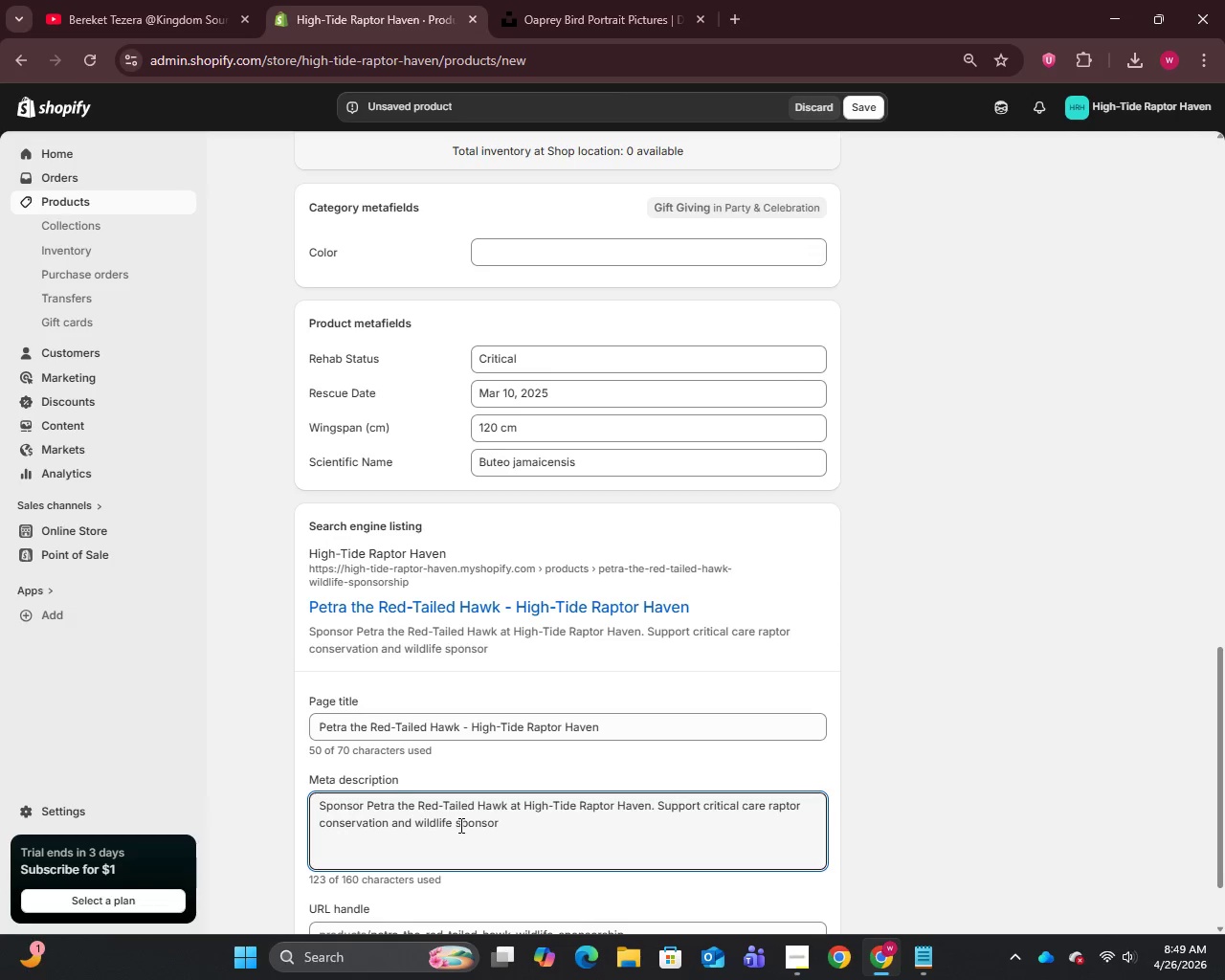 
scroll: coordinate [589, 612], scroll_direction: down, amount: 5.0
 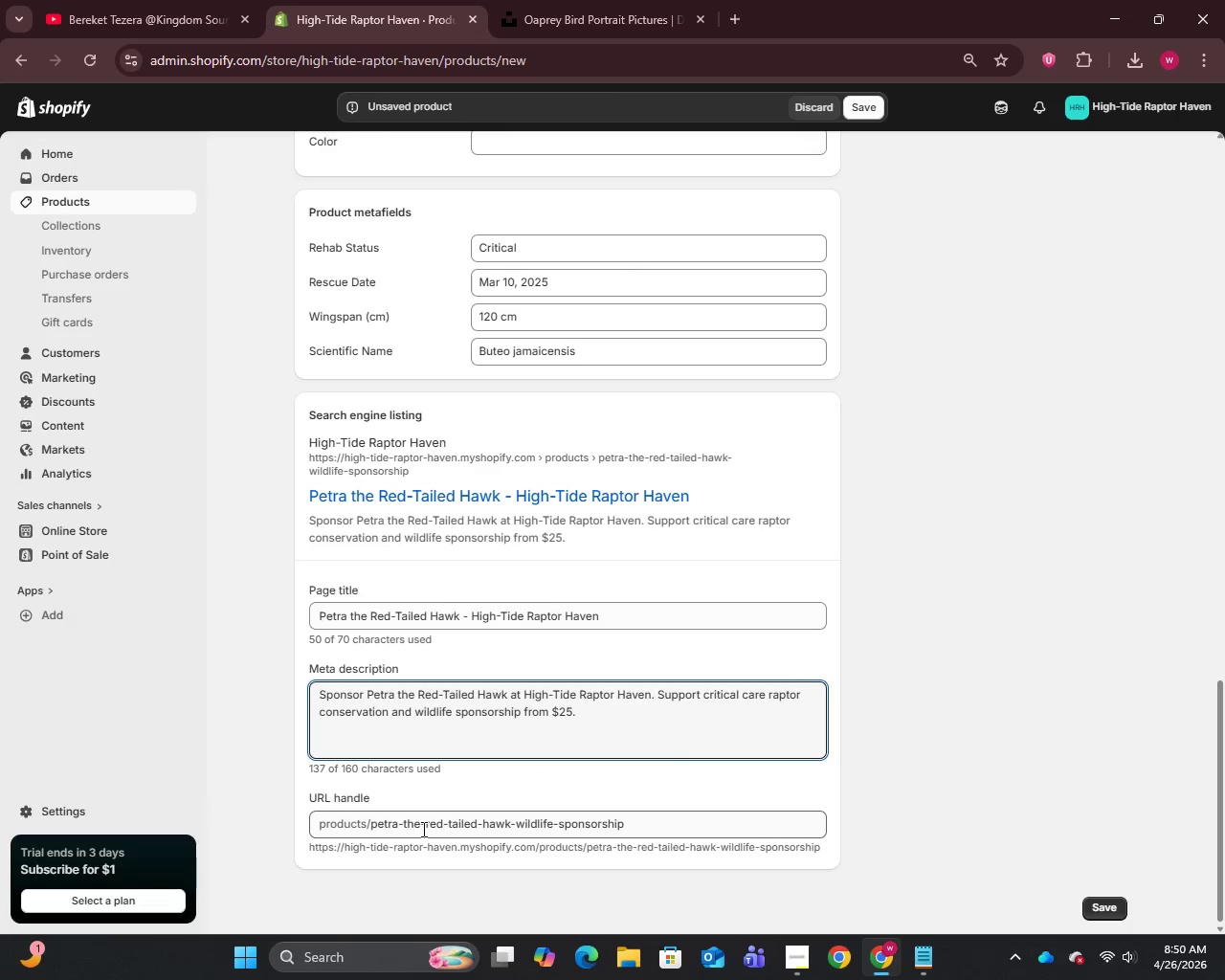 
left_click_drag(start_coordinate=[425, 828], to_coordinate=[404, 828])
 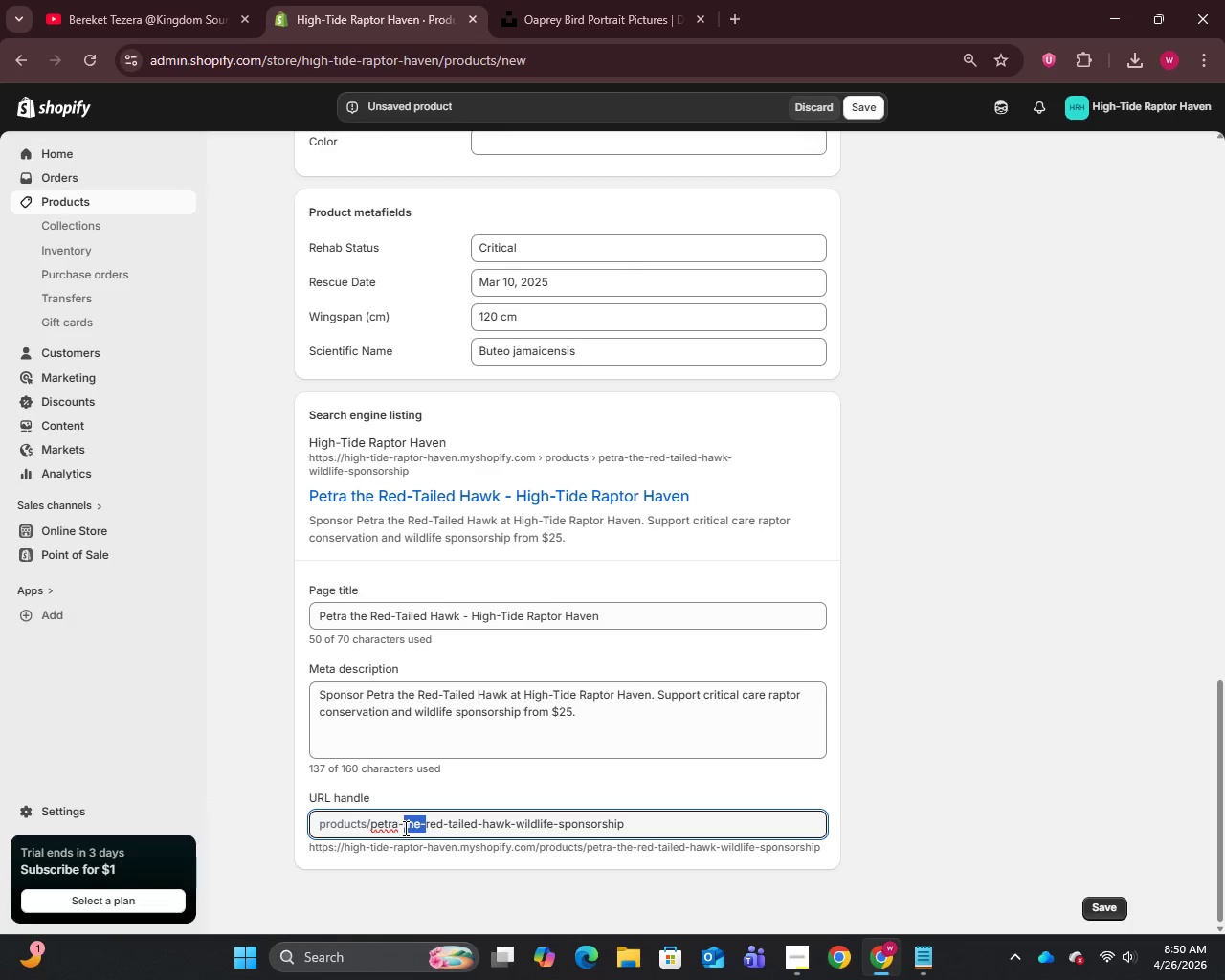 
key(Backspace)
 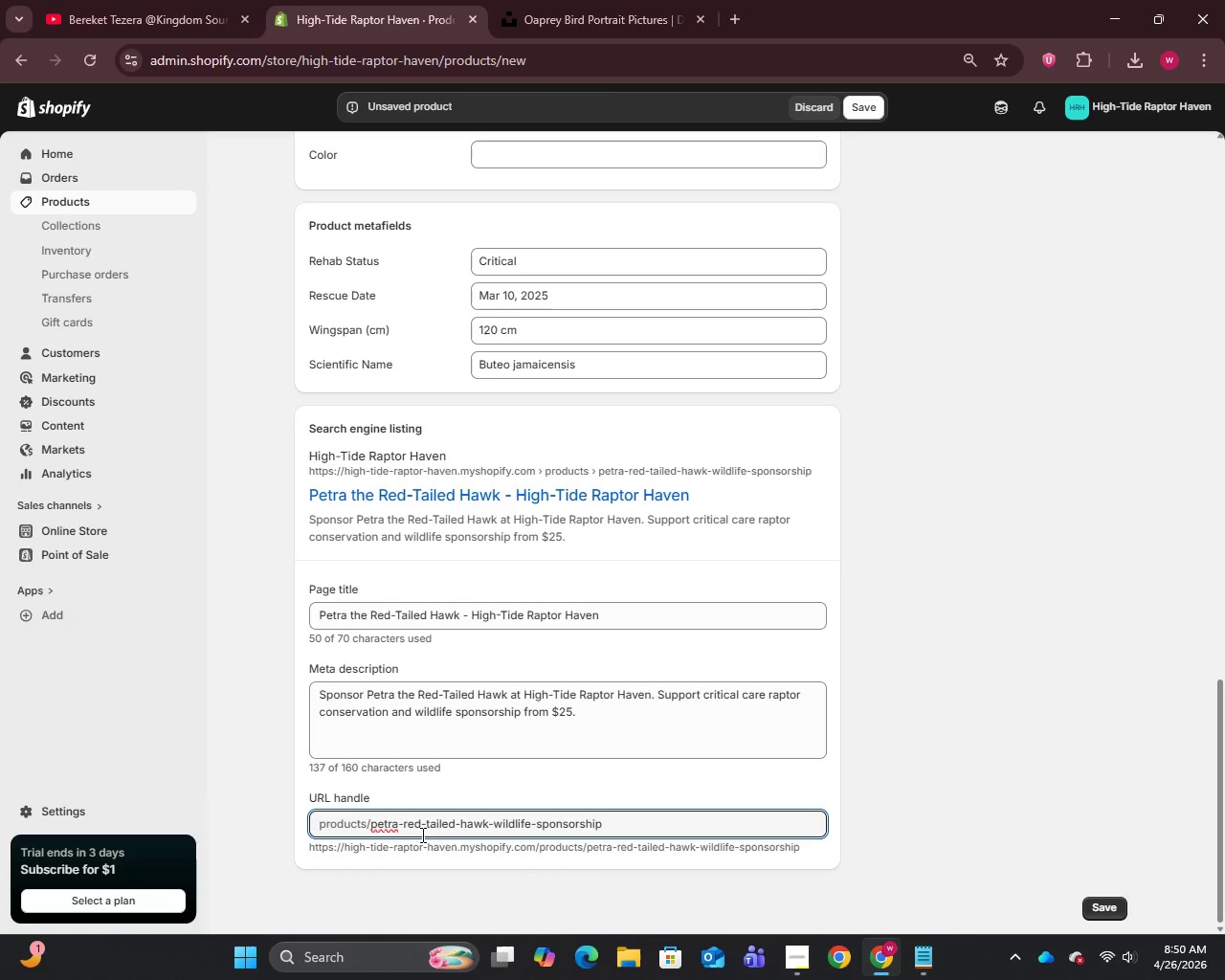 
wait(10.06)
 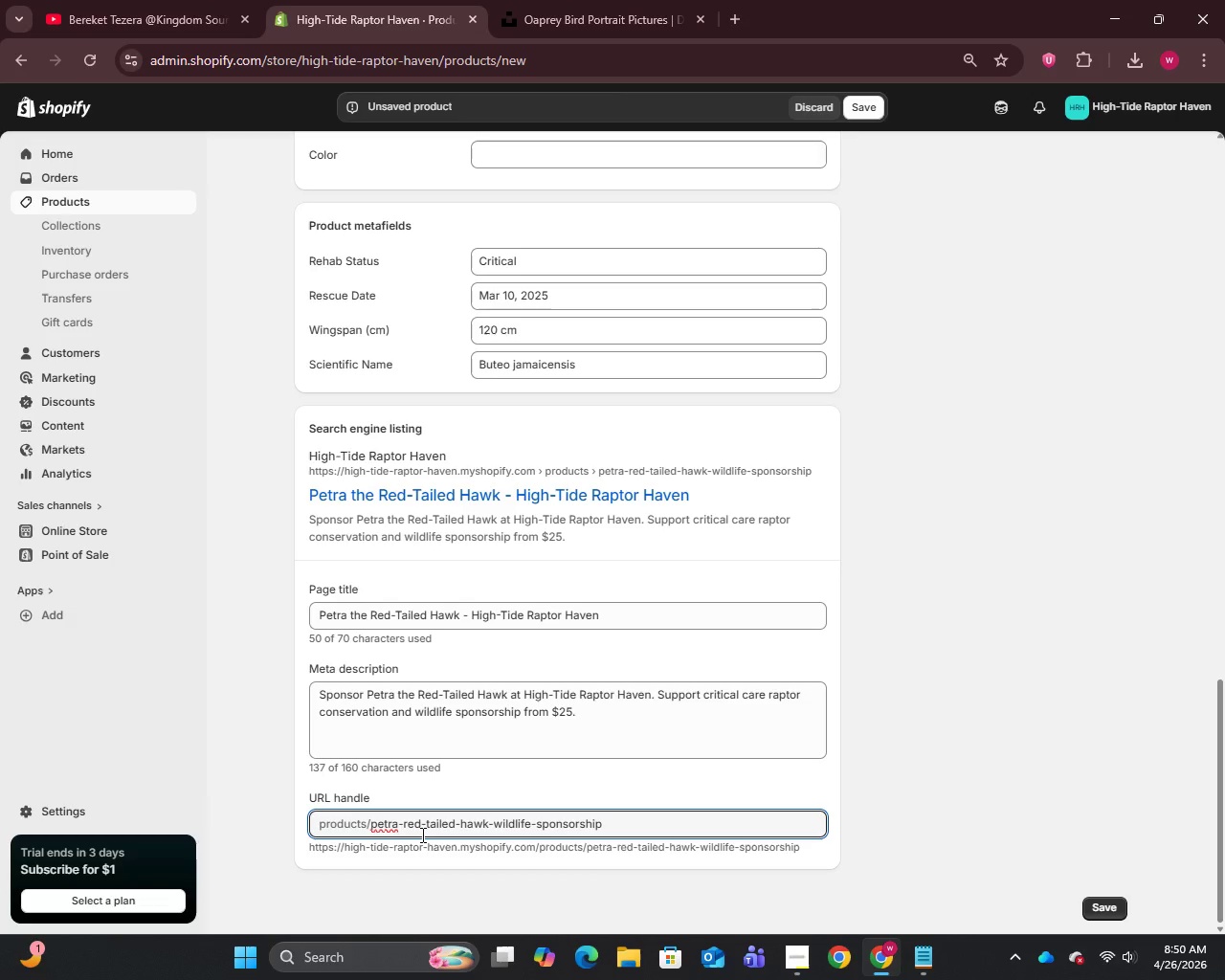 
left_click_drag(start_coordinate=[492, 820], to_coordinate=[537, 828])
 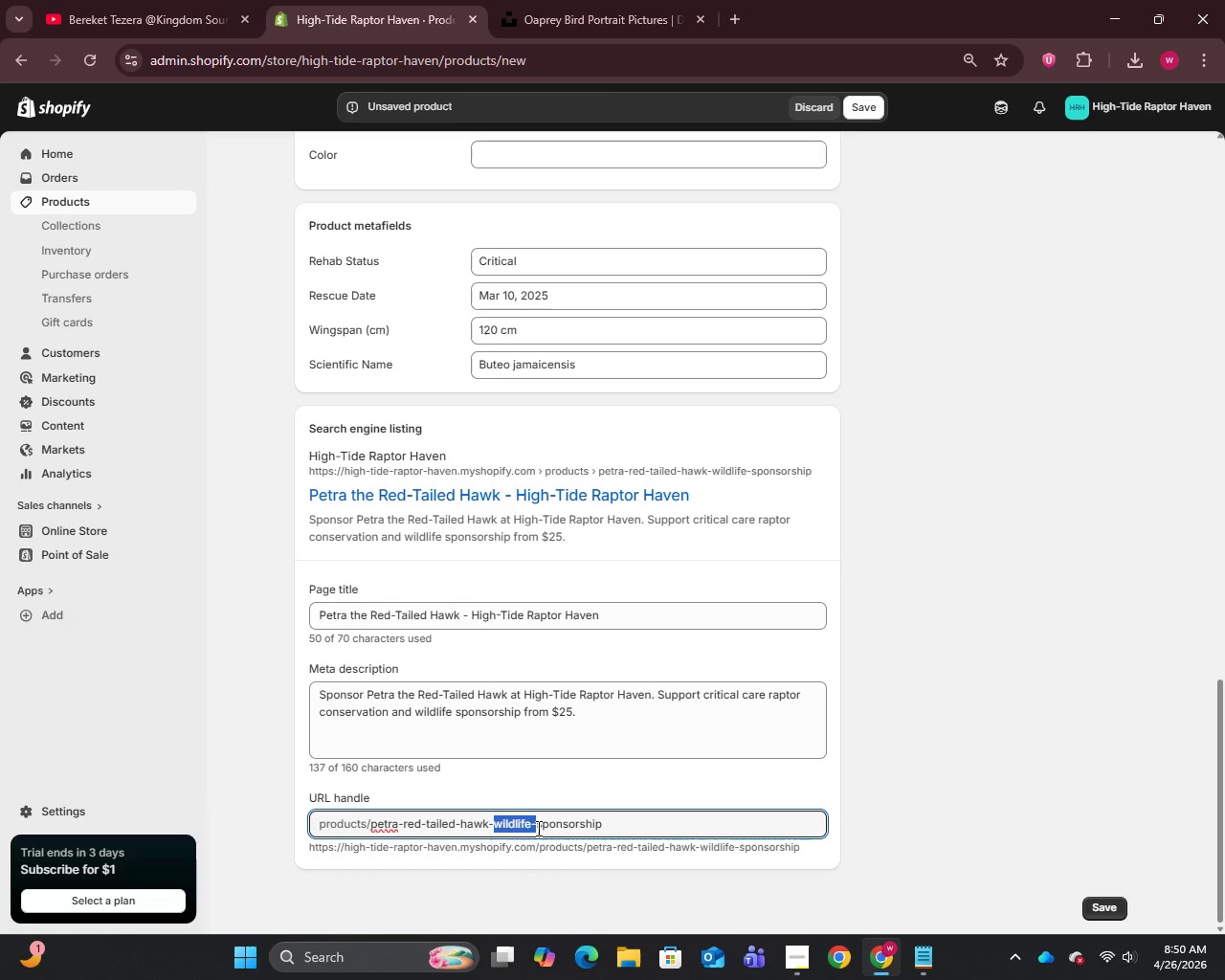 
key(Backspace)
 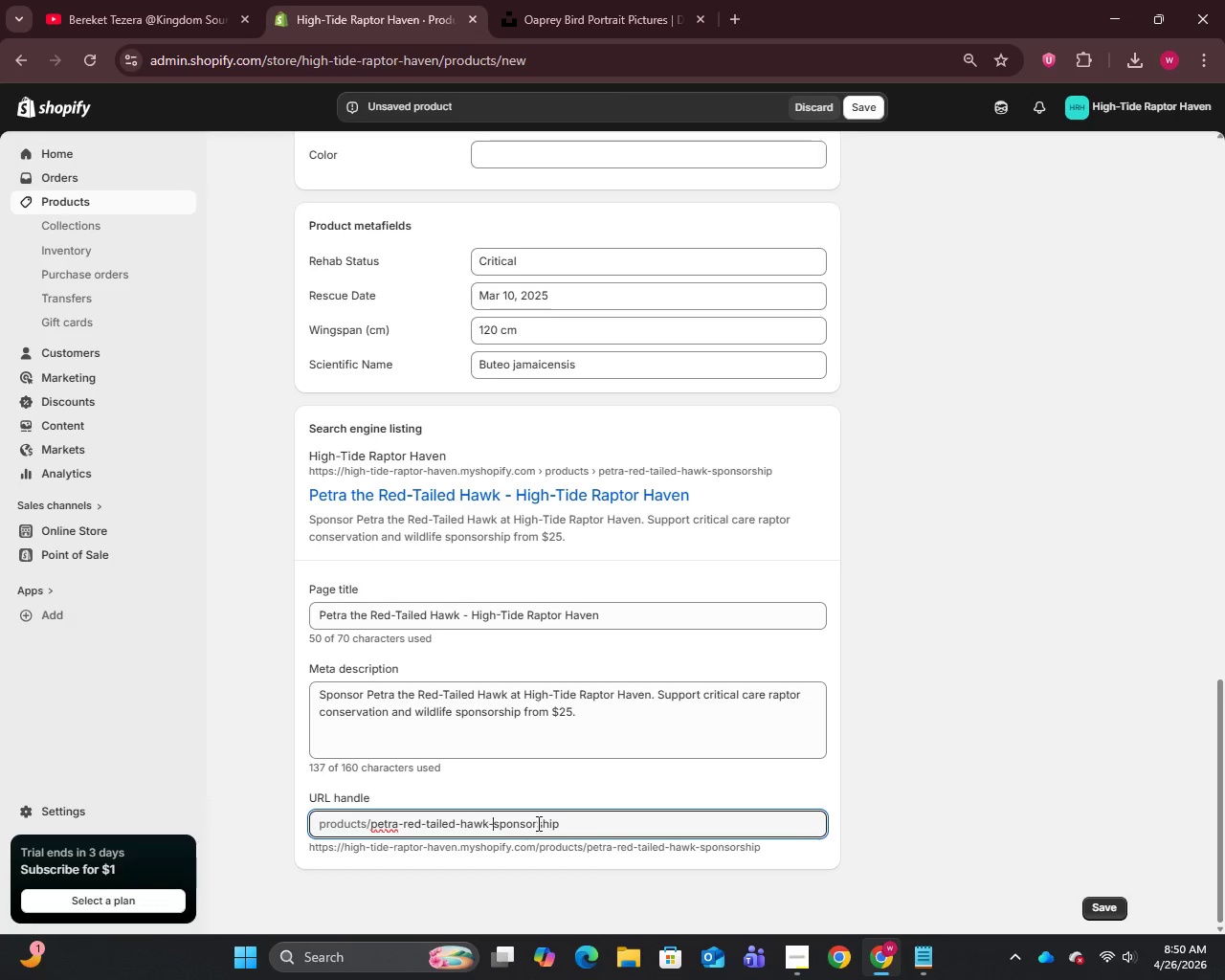 
scroll: coordinate [577, 728], scroll_direction: up, amount: 22.0
 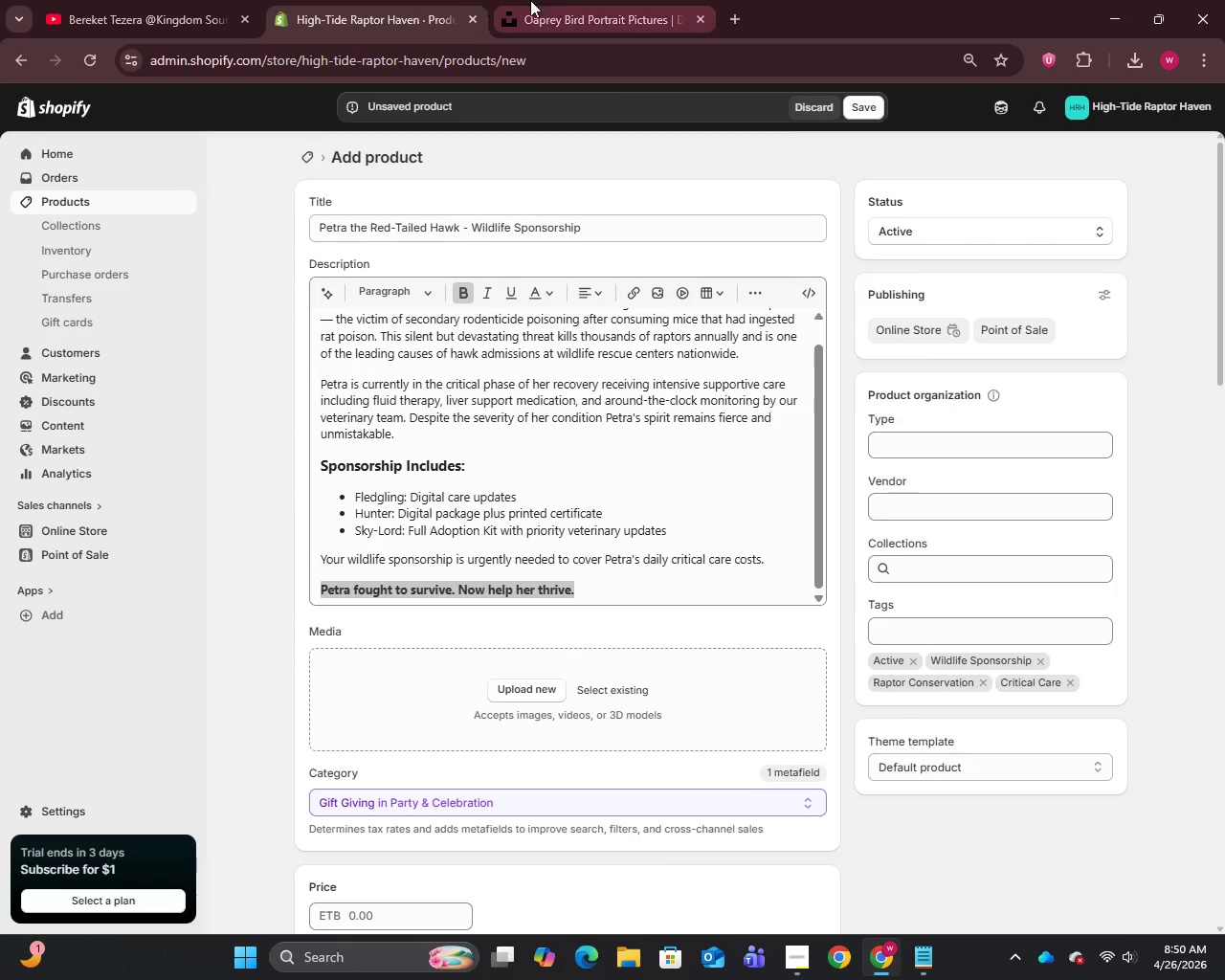 
left_click([557, 0])
 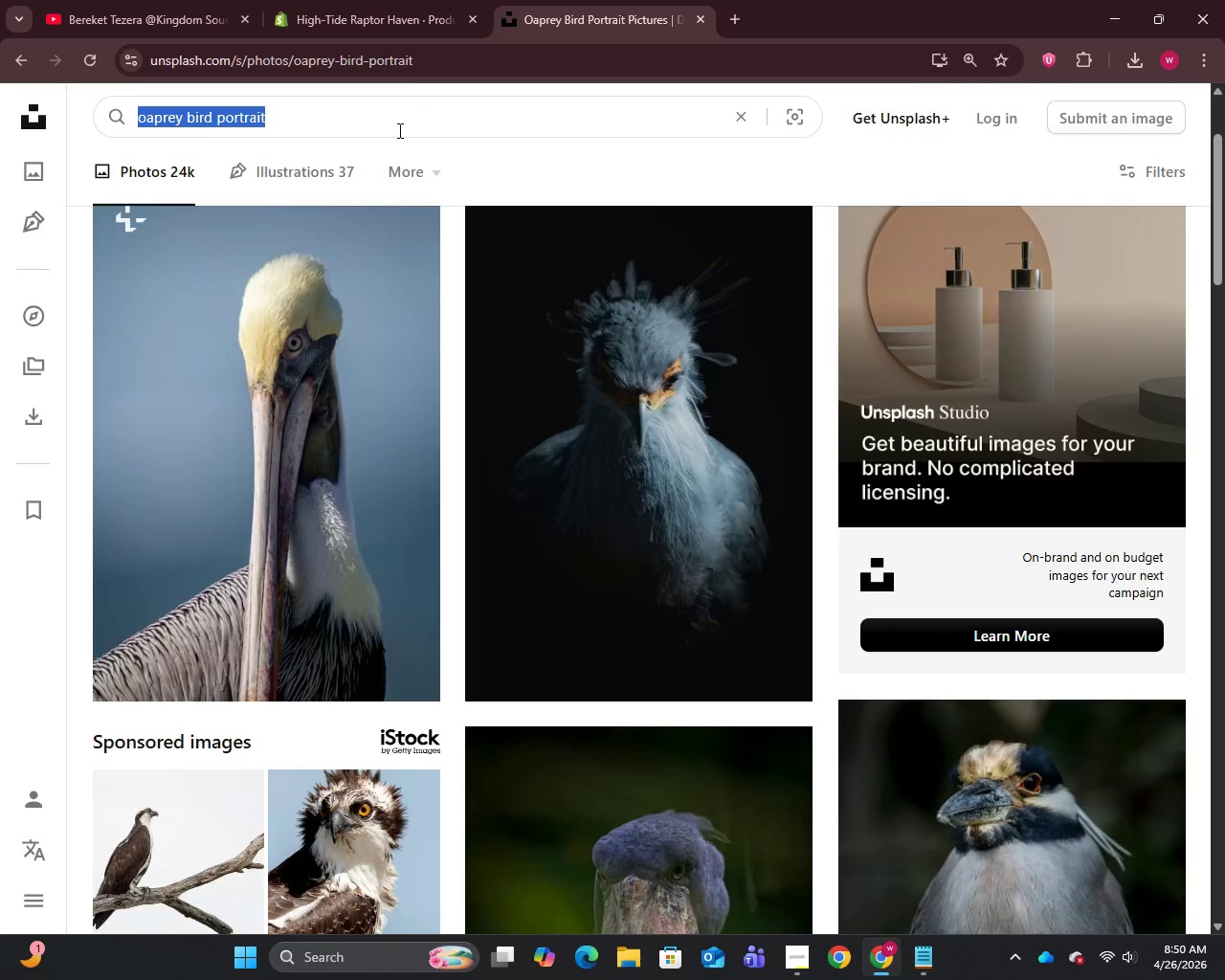 
left_click([397, 130])
 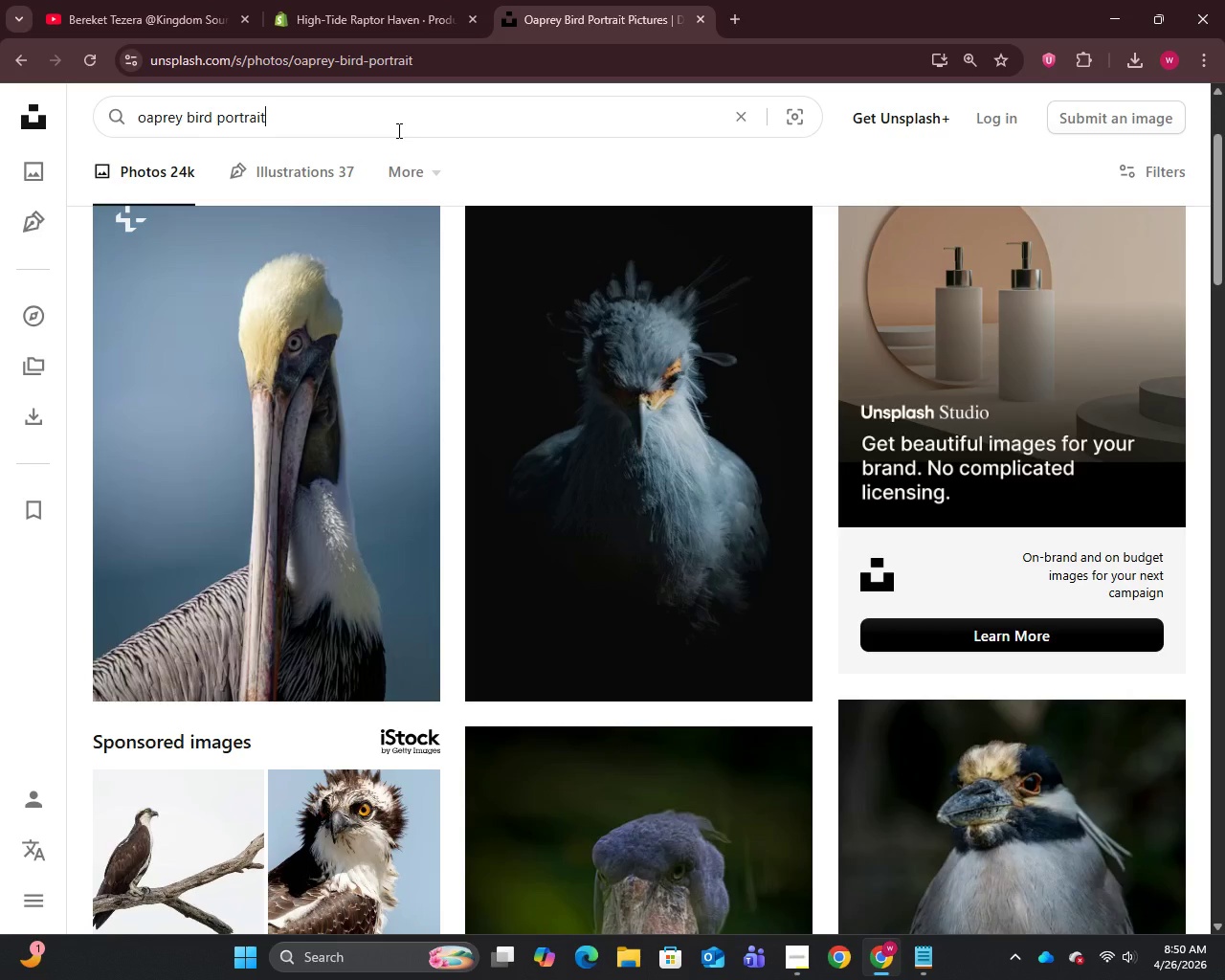 
key(Control+A)
 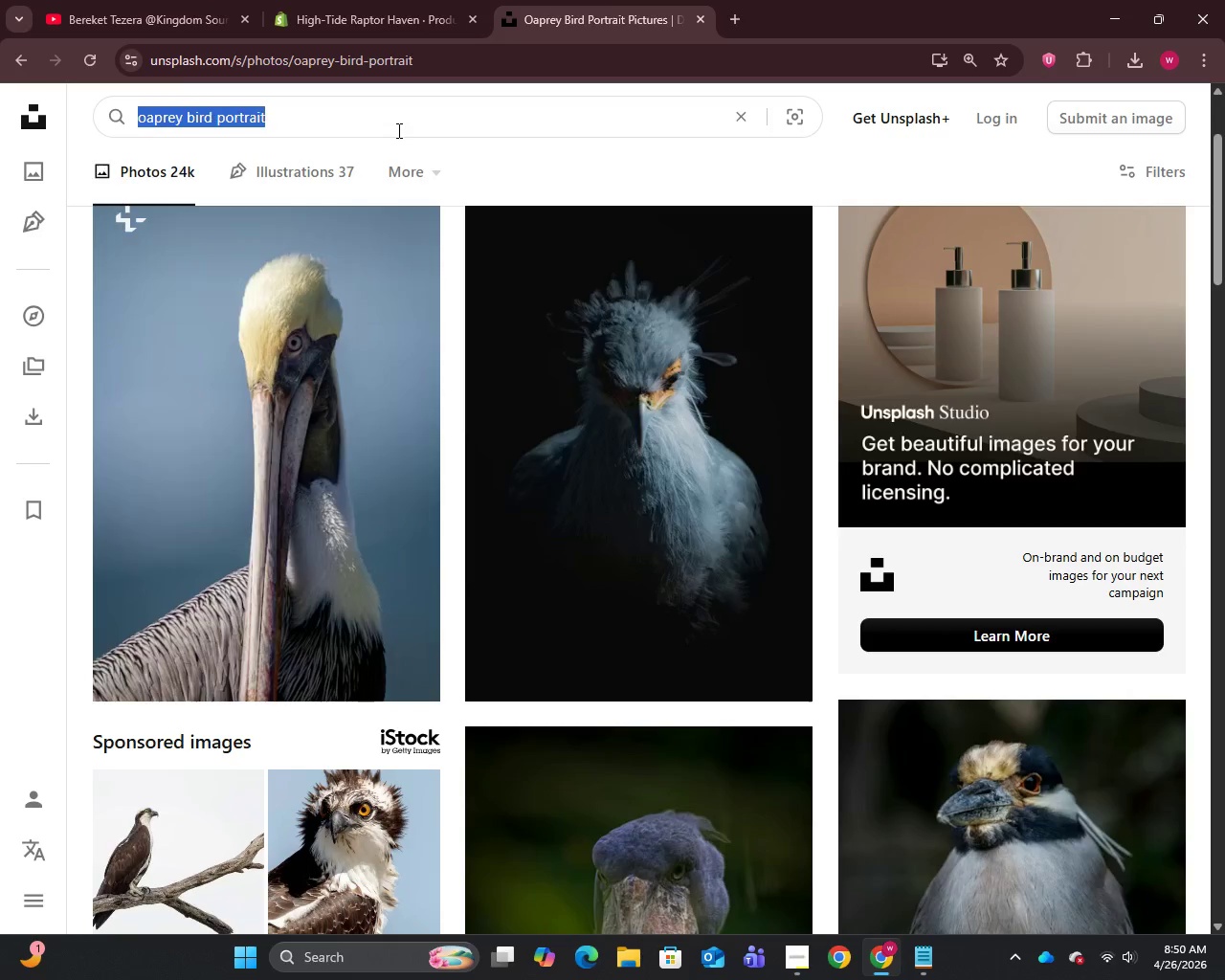 
key(Backspace)
type(RED TAI;)
key(Backspace)
type(LD)
key(Backspace)
type(ED HAWK PORTRAIT)
 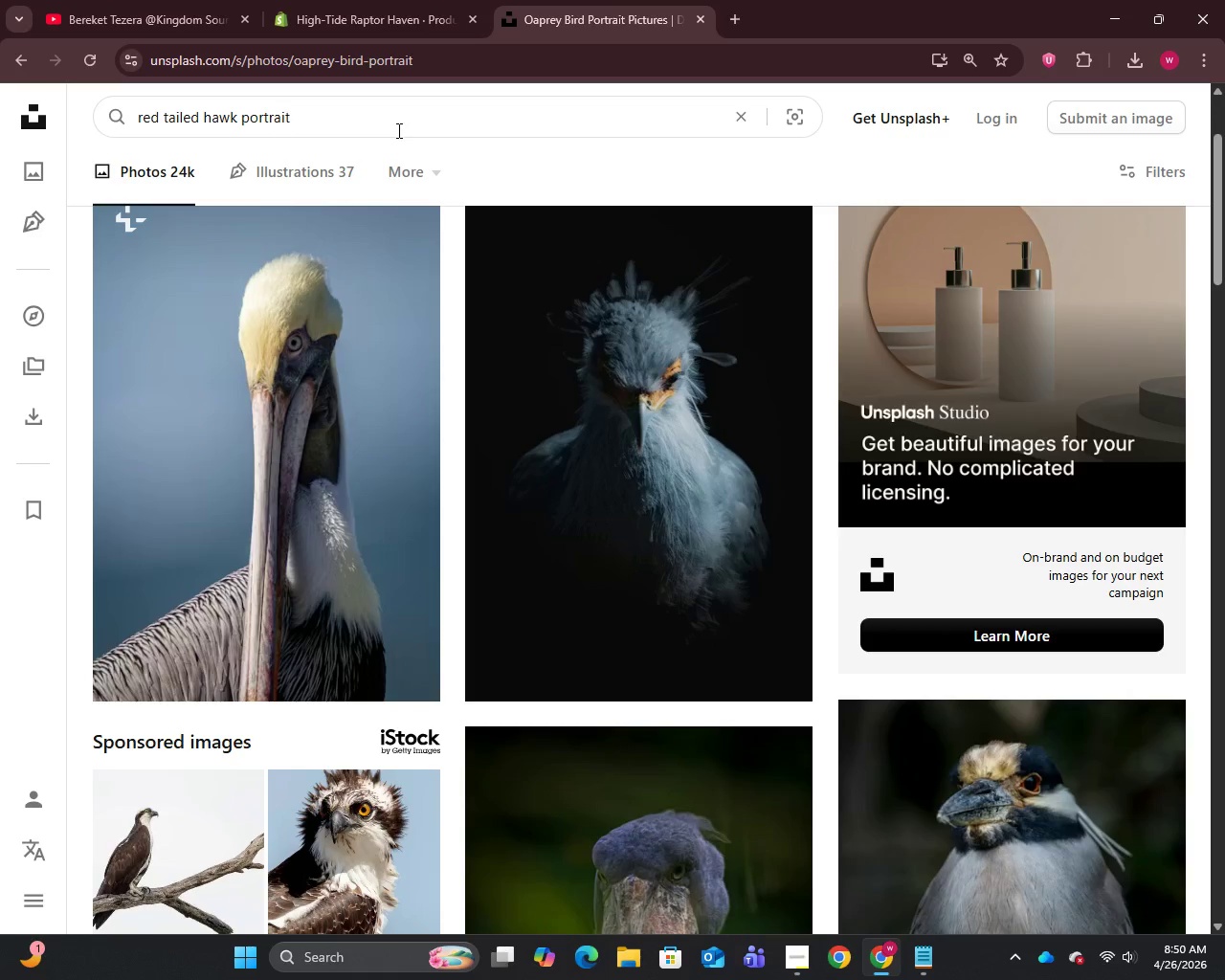 
key(Enter)
 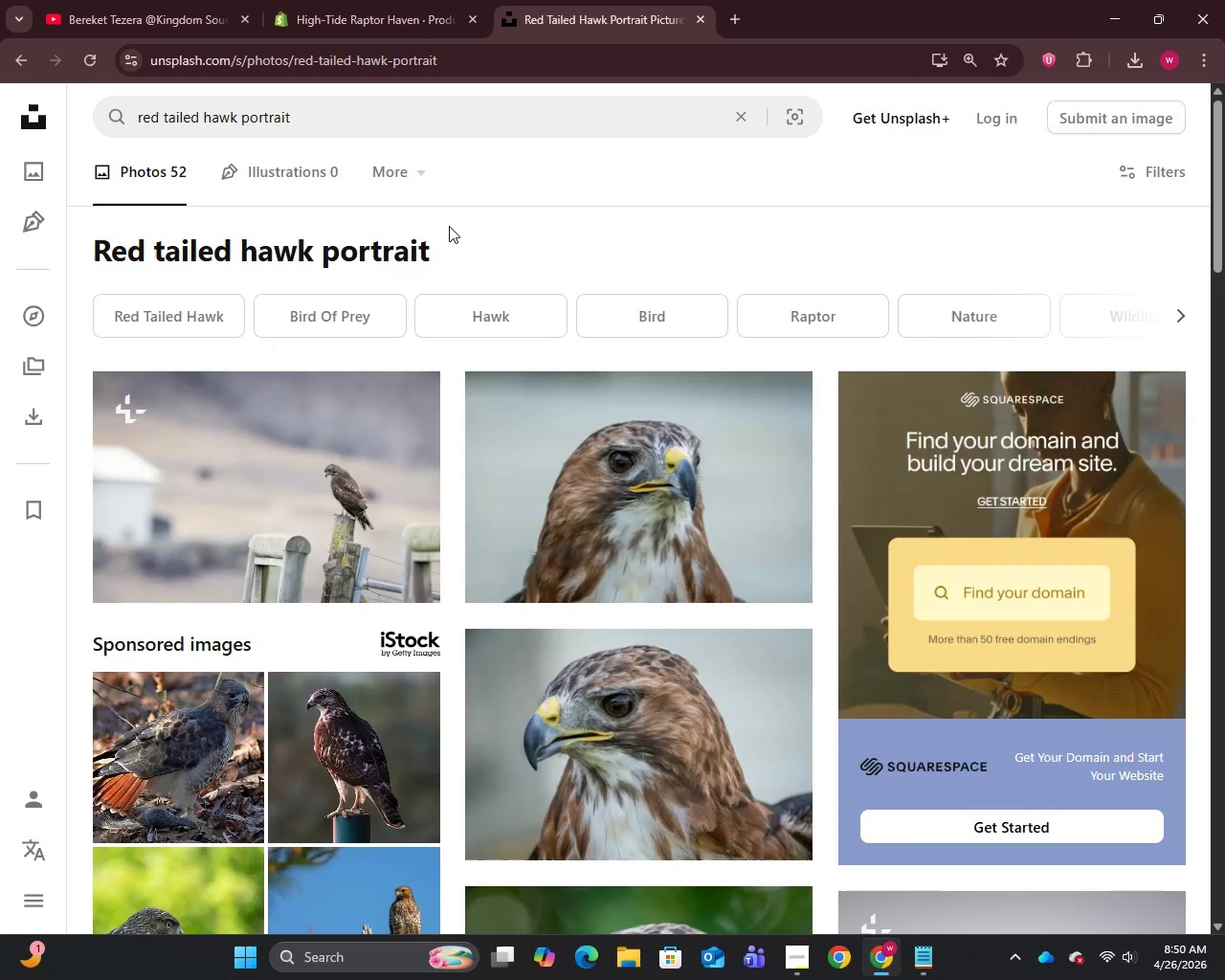 
scroll: coordinate [451, 224], scroll_direction: down, amount: 21.0
 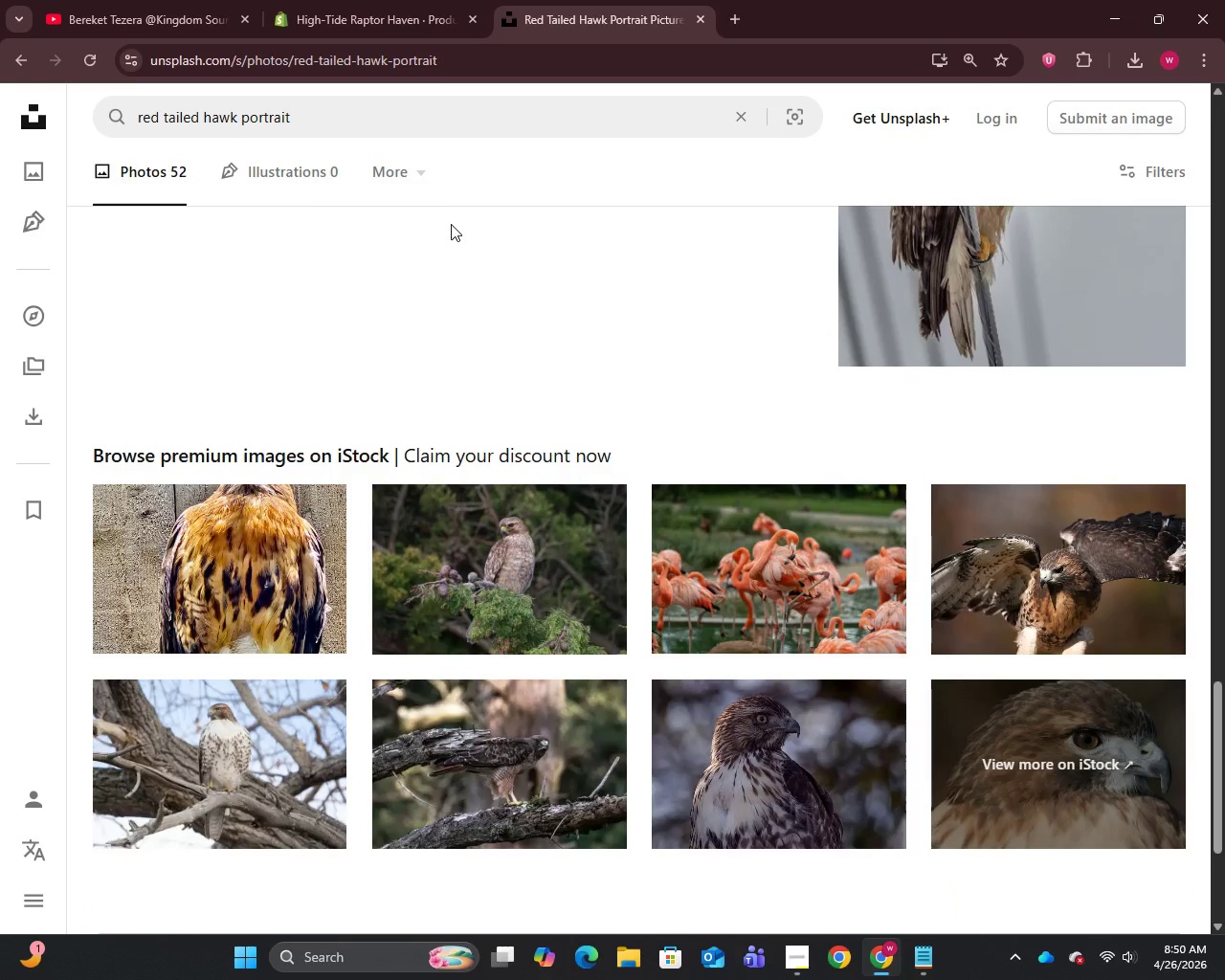 
scroll: coordinate [452, 223], scroll_direction: up, amount: 8.0
 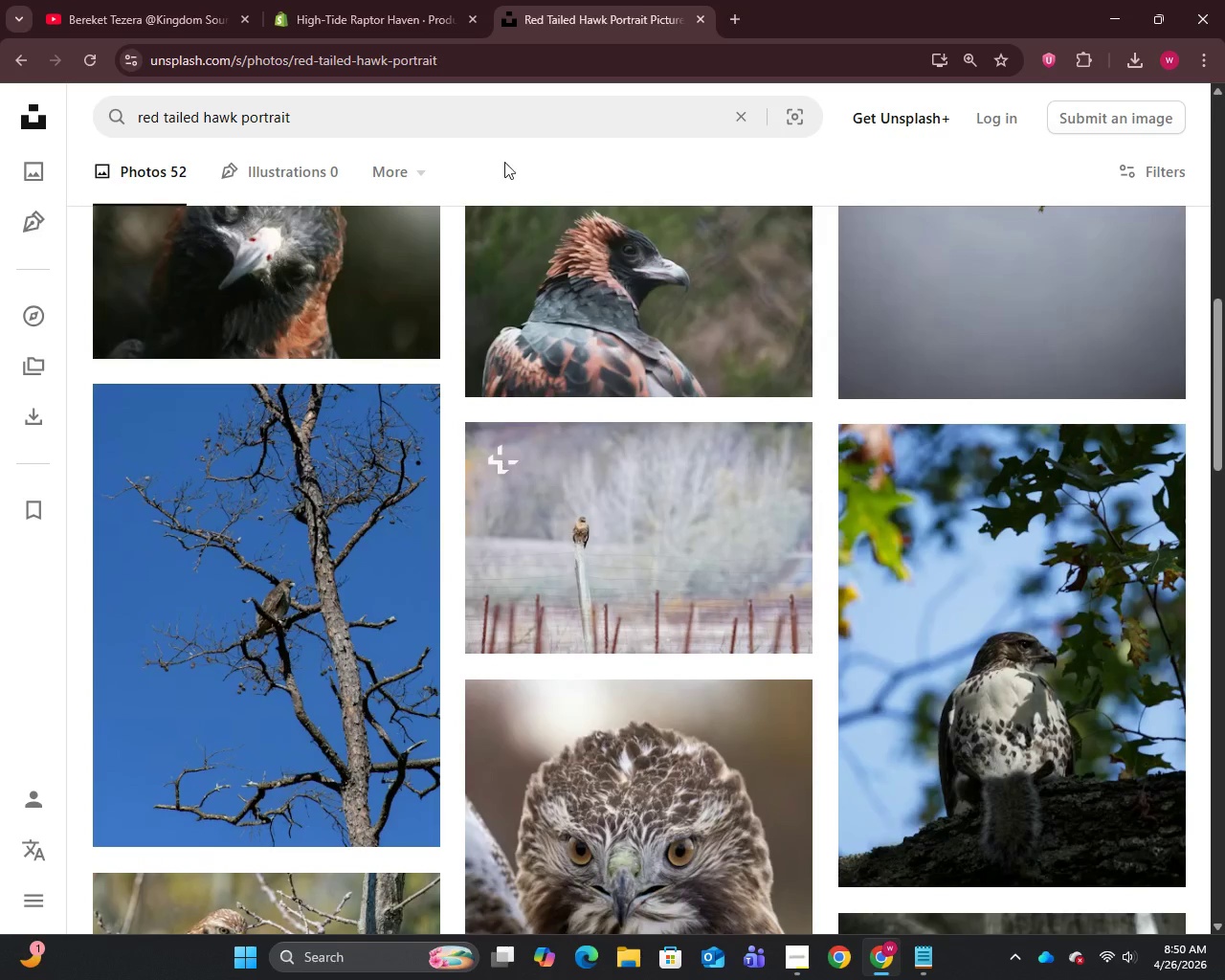 
left_click([571, 129])
 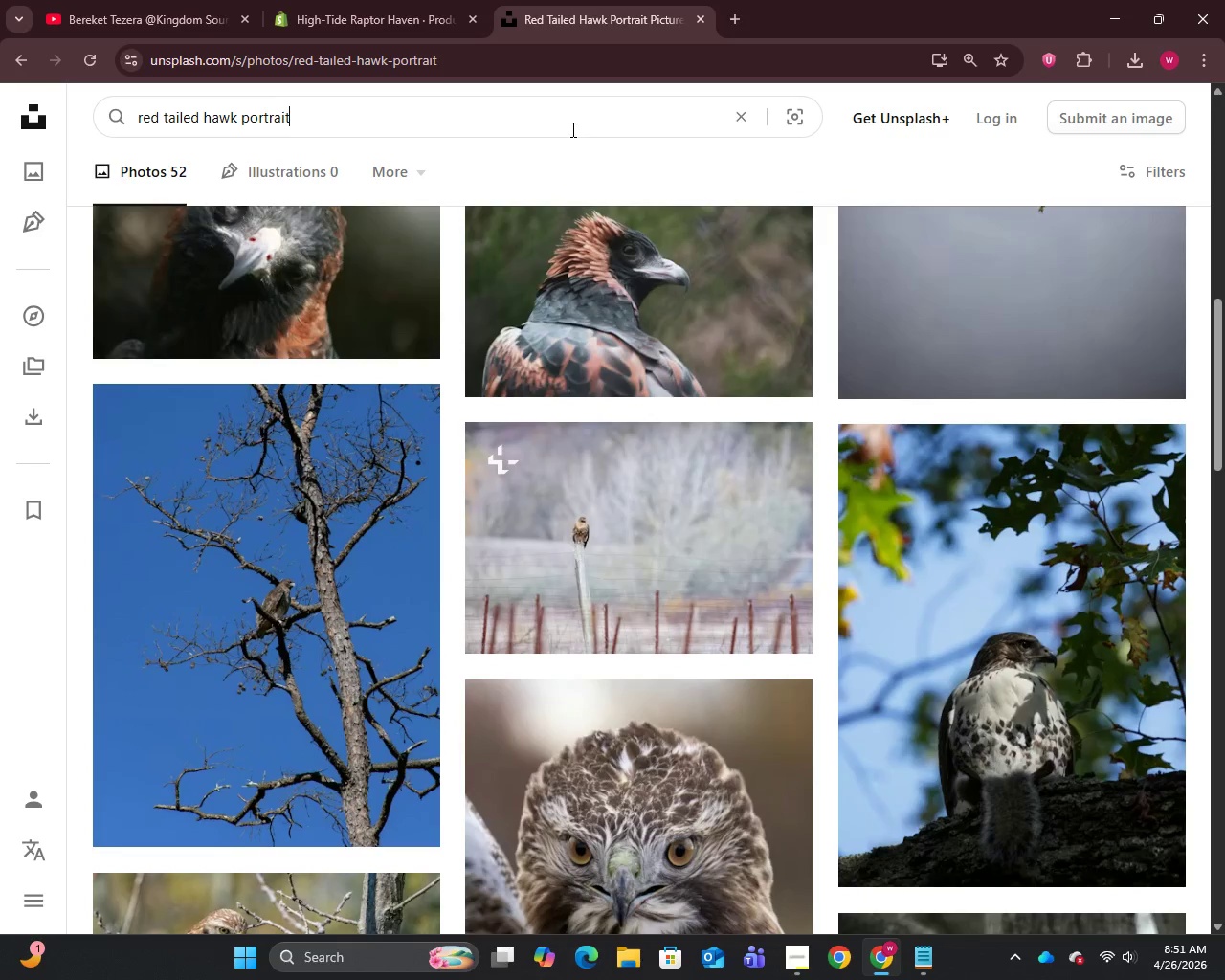 
key(Control+A)
 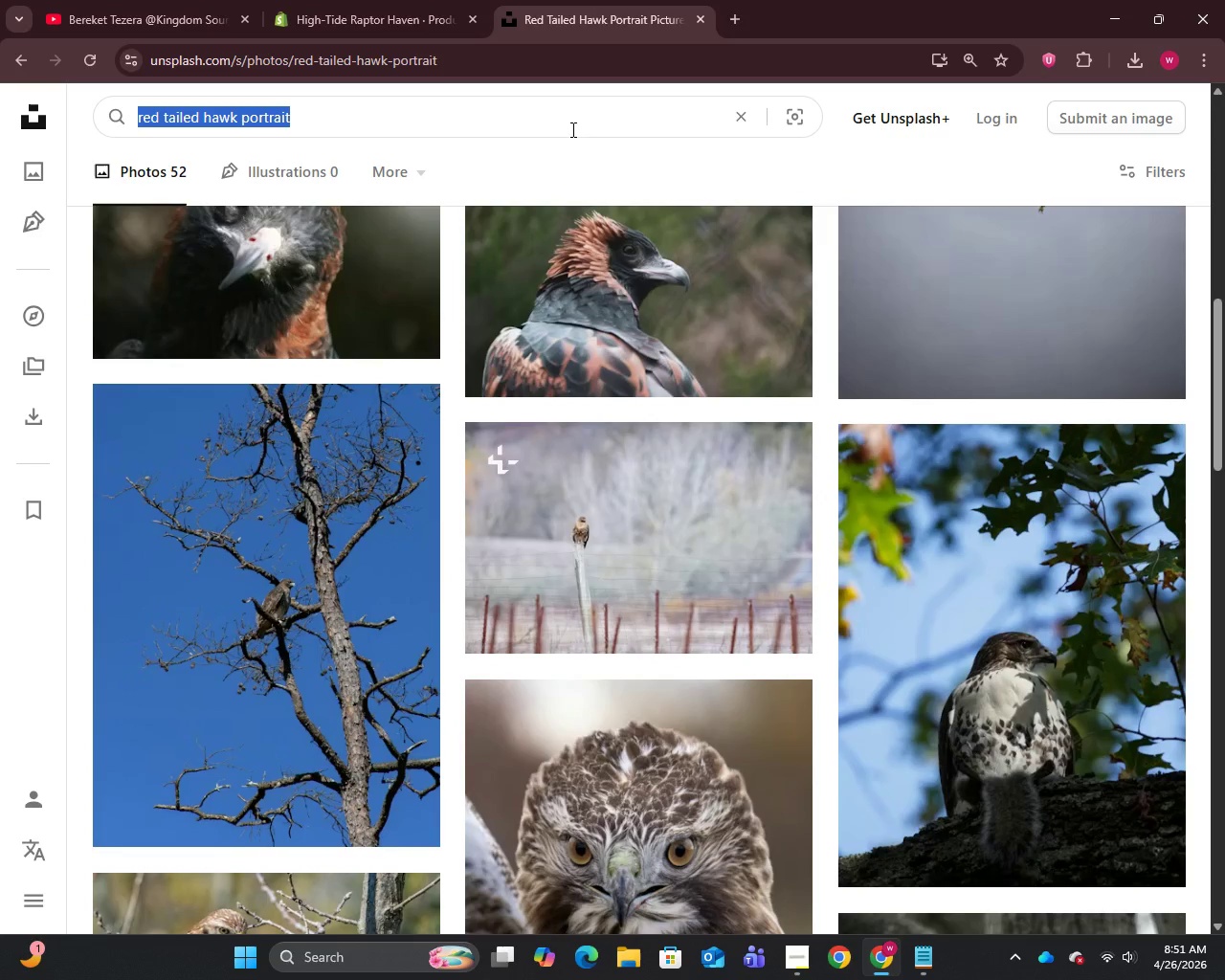 
key(Control+C)
 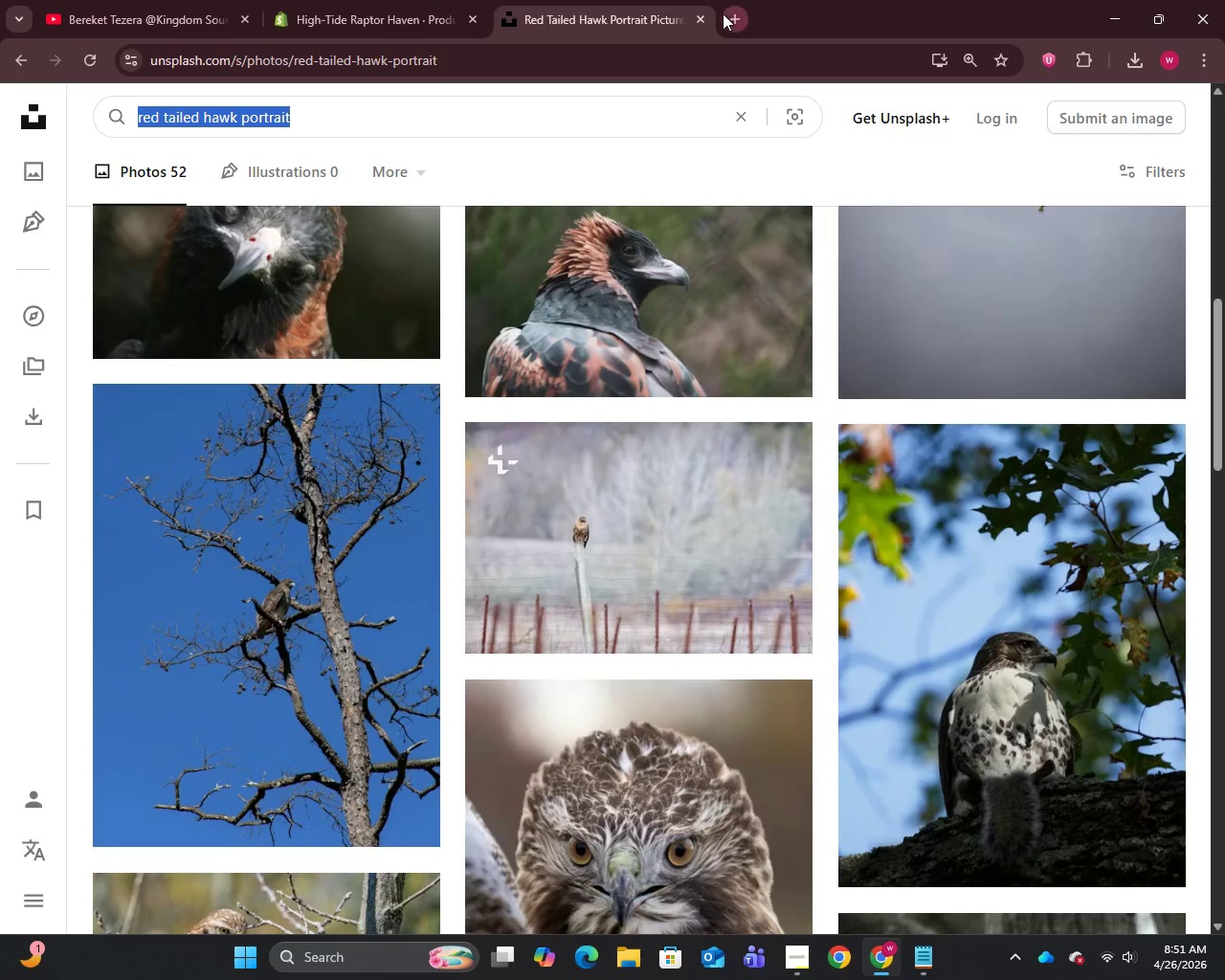 
left_click([730, 11])
 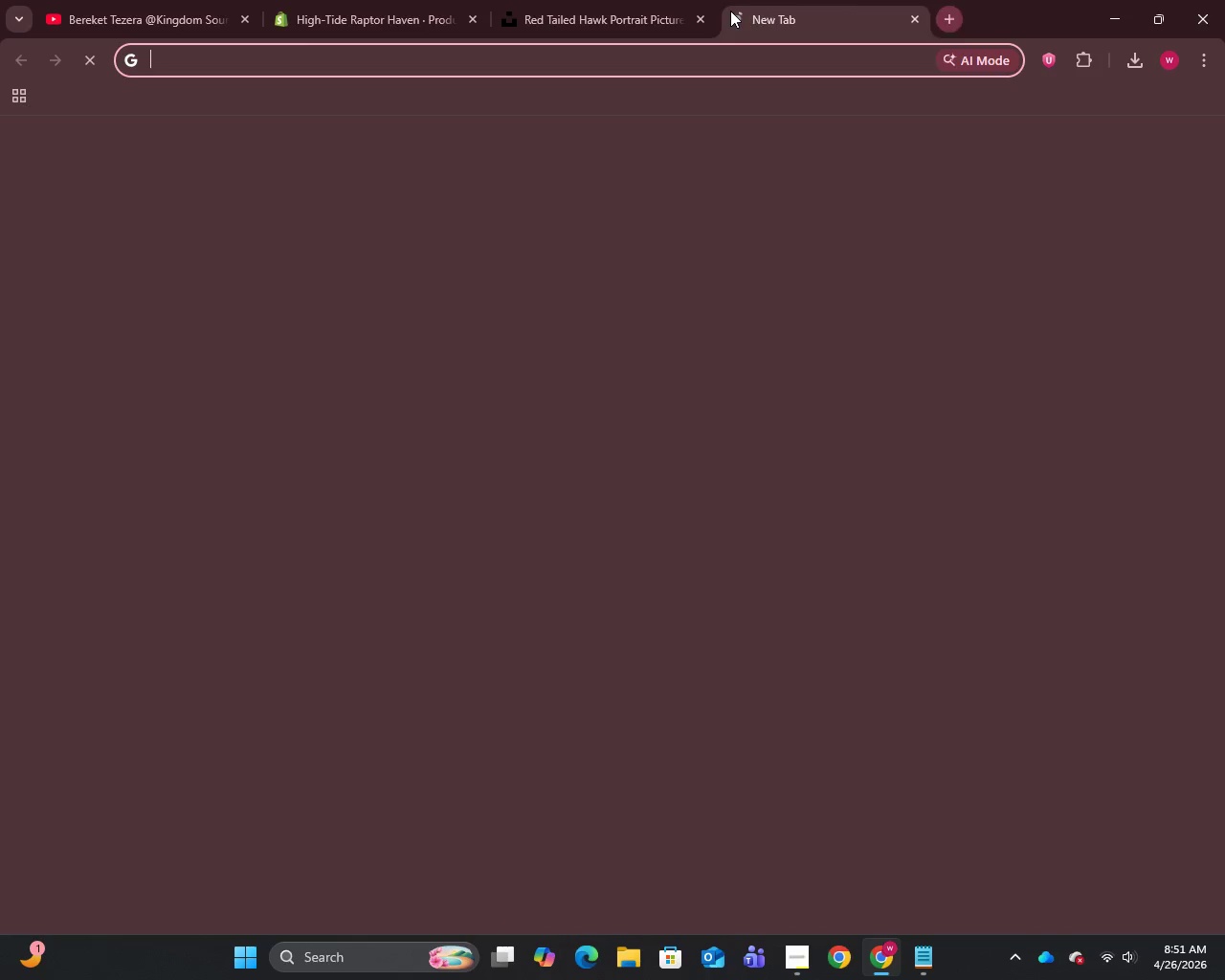 
key(Control+V)
 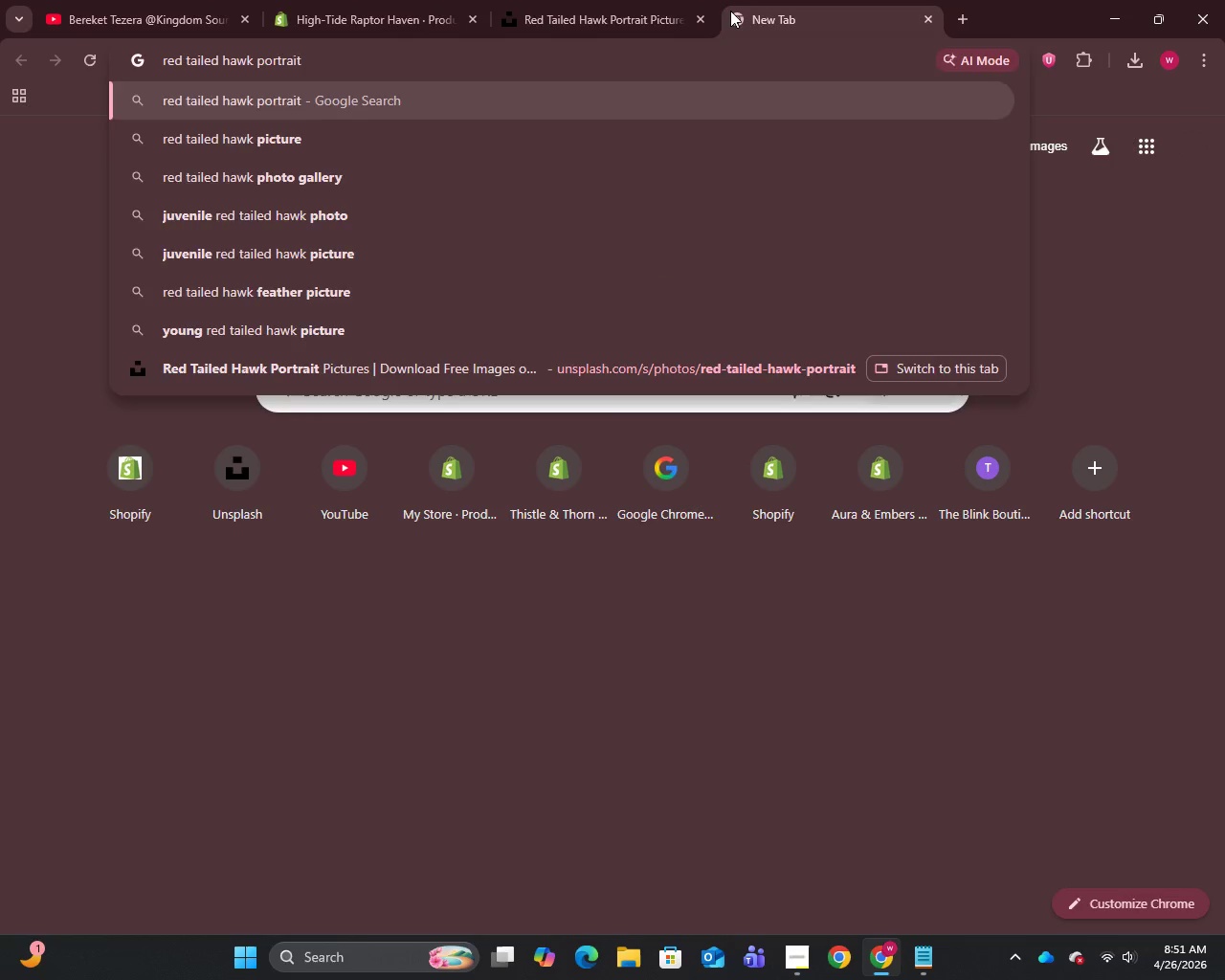 
key(Enter)
 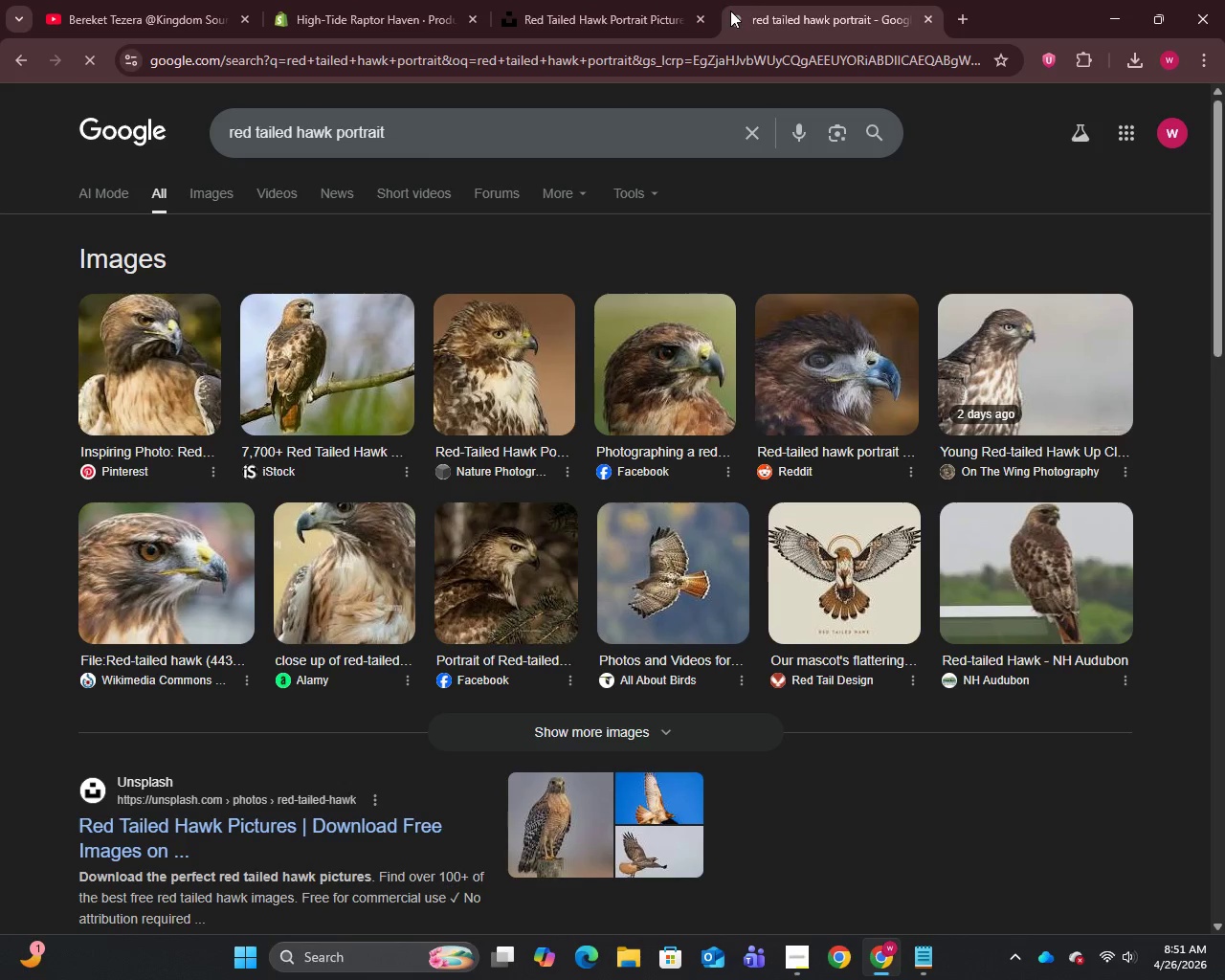 
mouse_move([205, 184])
 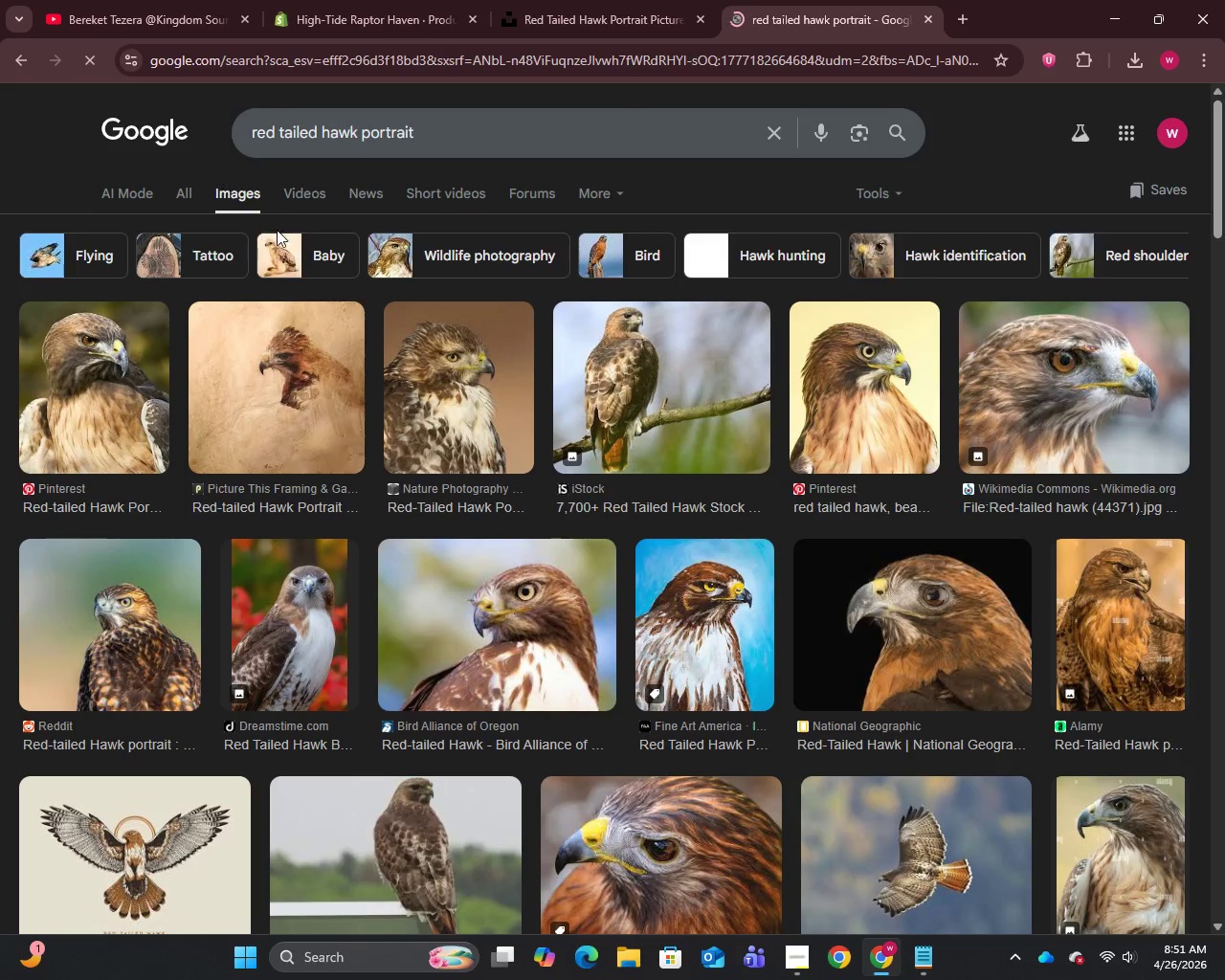 
scroll: coordinate [288, 238], scroll_direction: down, amount: 4.0
 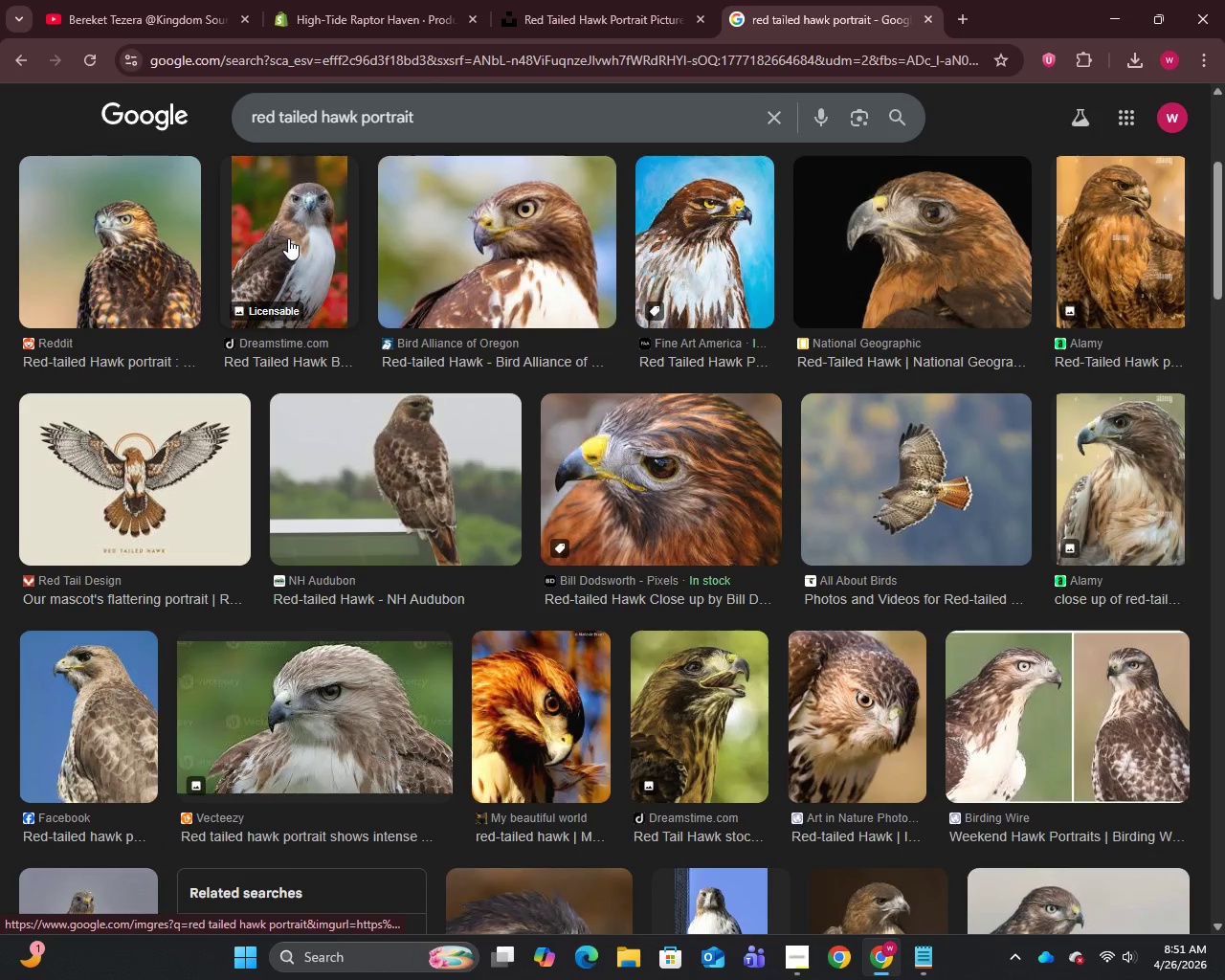 
left_click([620, 0])
 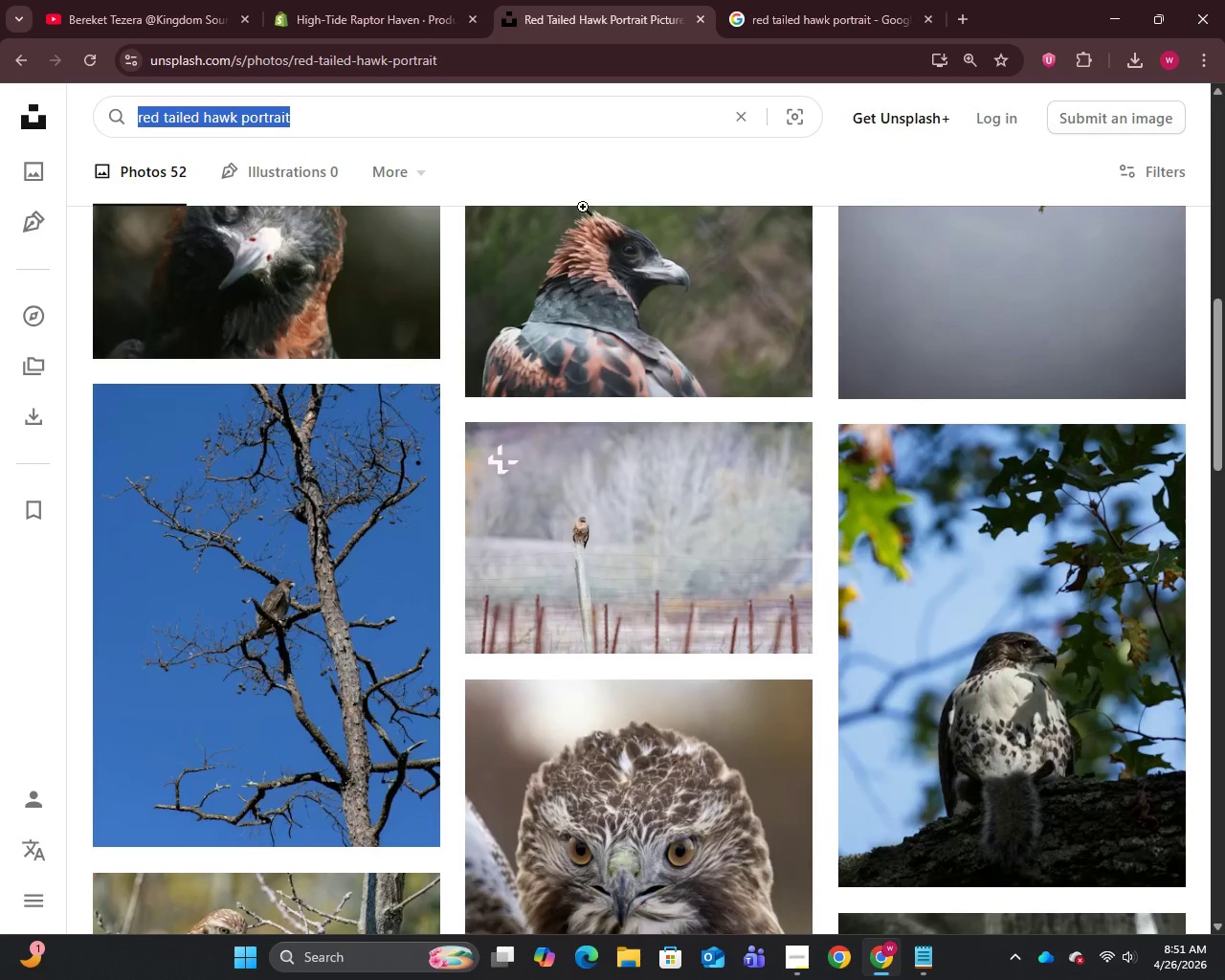 
scroll: coordinate [562, 324], scroll_direction: up, amount: 26.0
 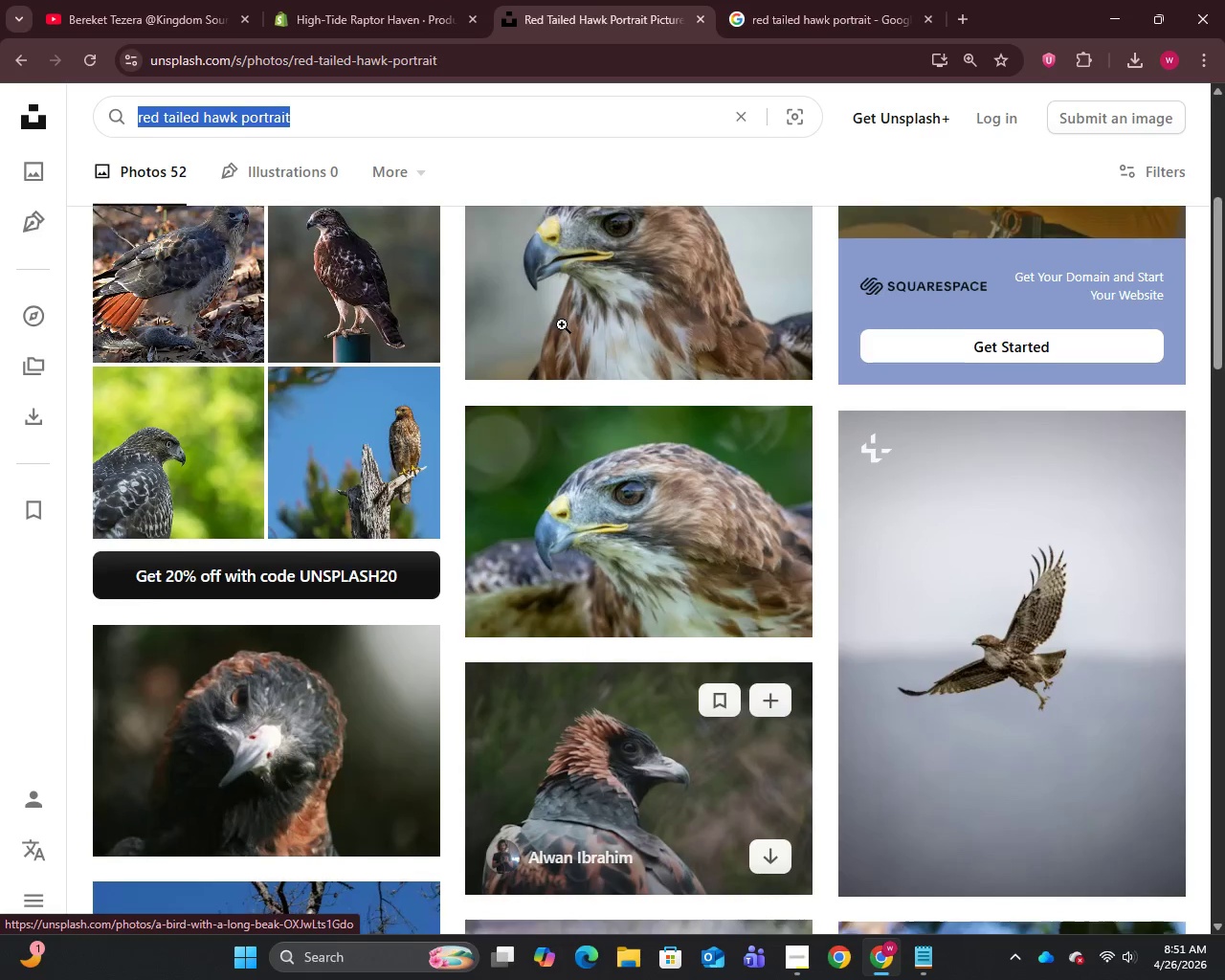 
scroll: coordinate [608, 396], scroll_direction: down, amount: 13.0
 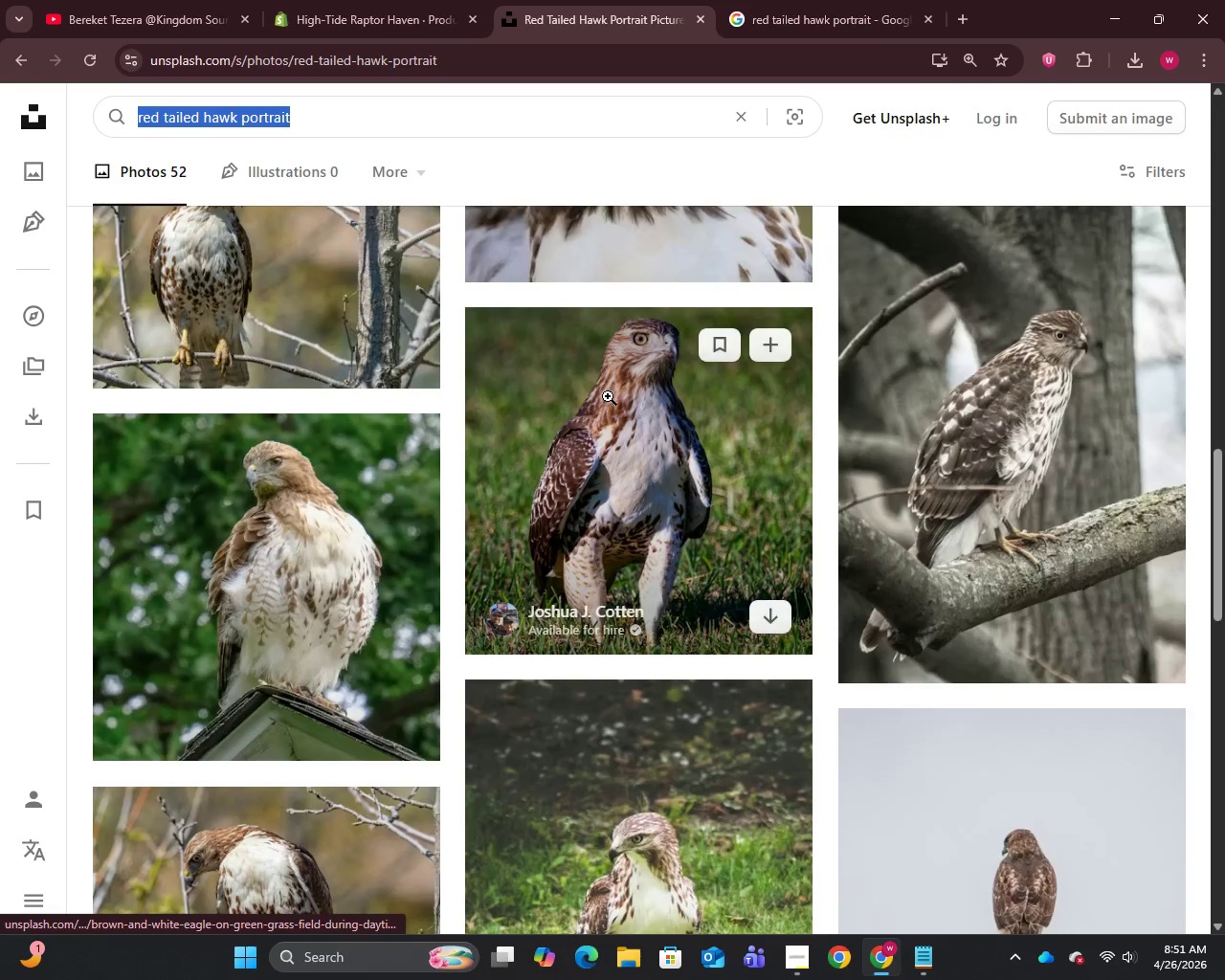 
scroll: coordinate [608, 396], scroll_direction: up, amount: 3.0
 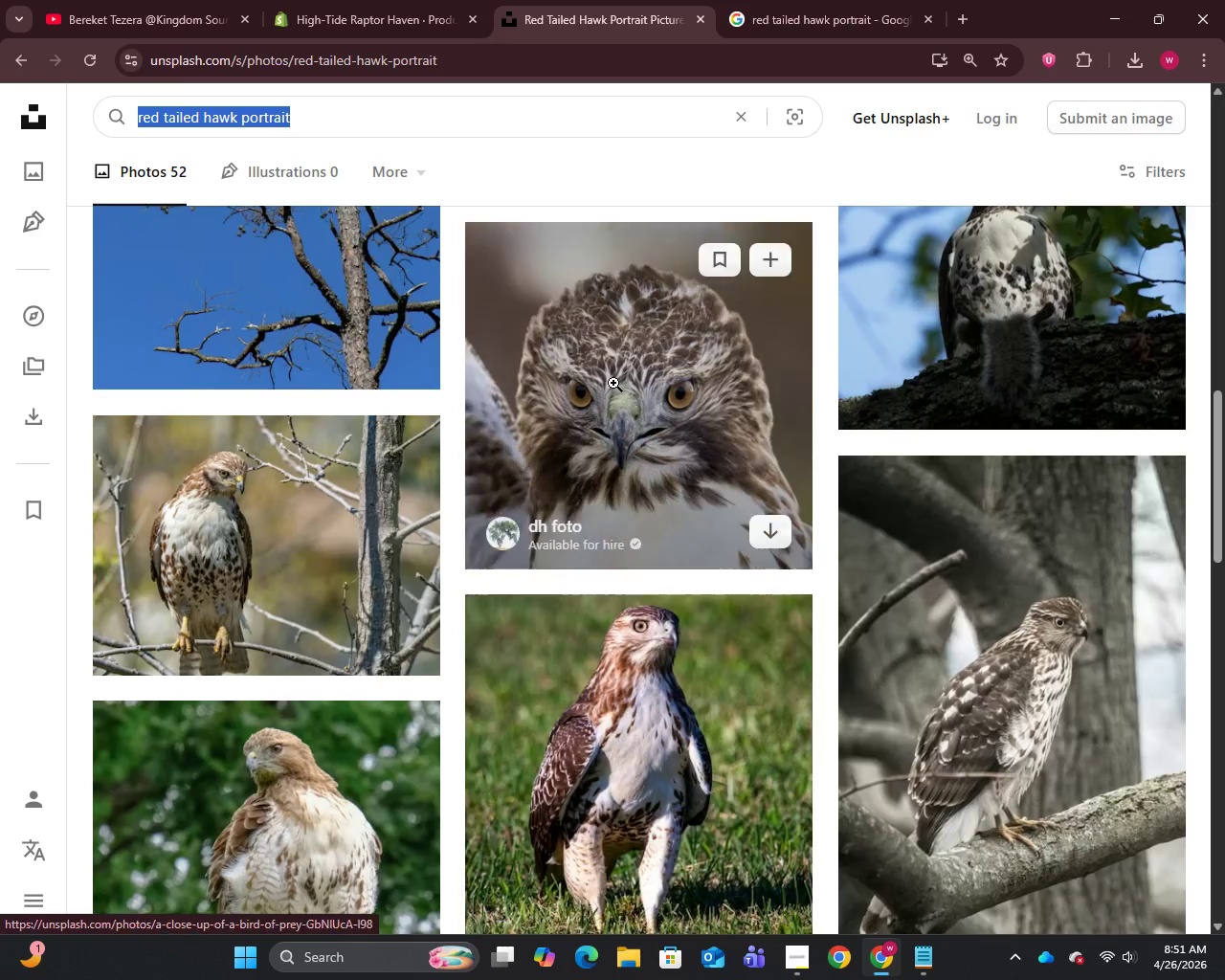 
right_click([613, 383])
 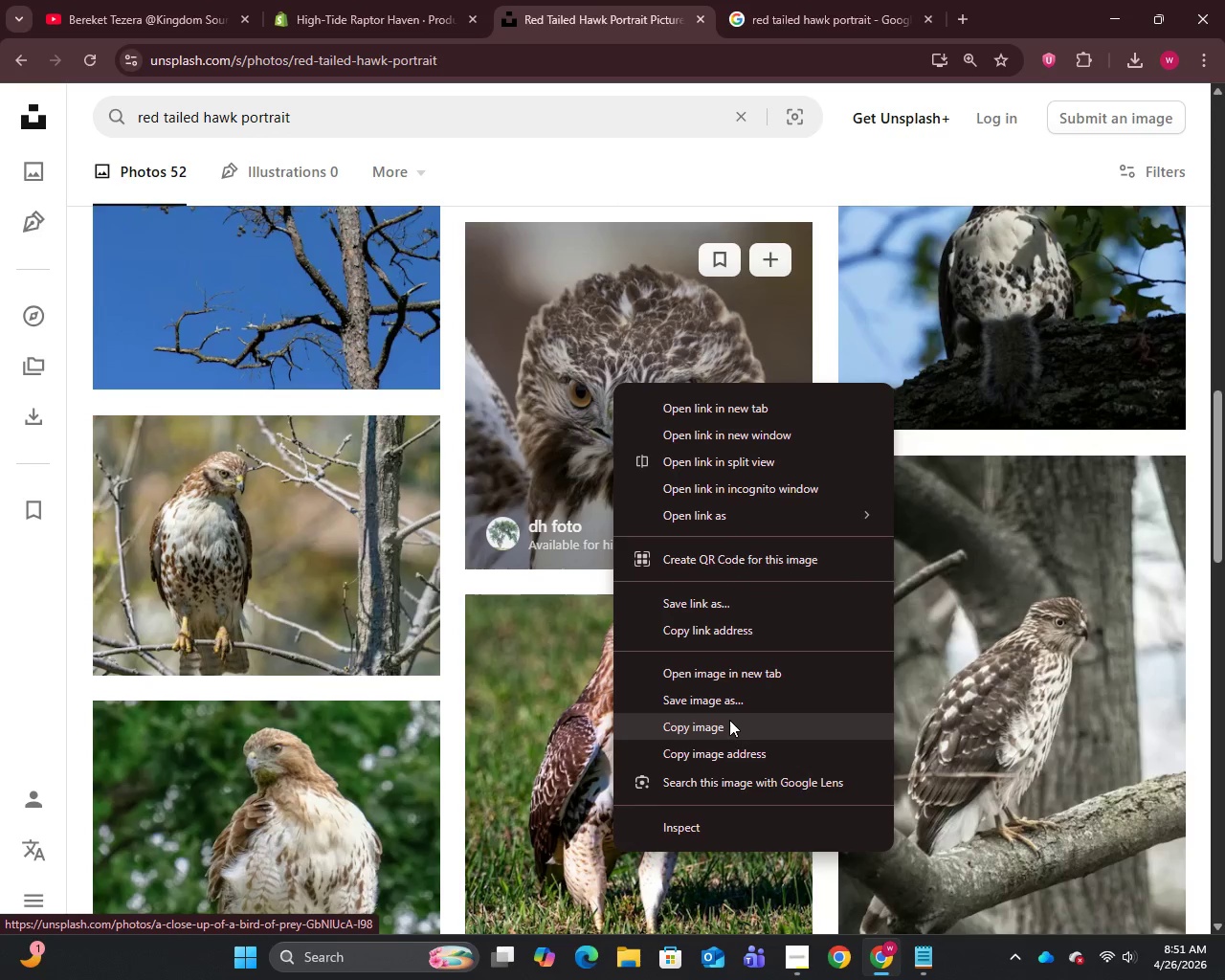 
left_click([726, 705])
 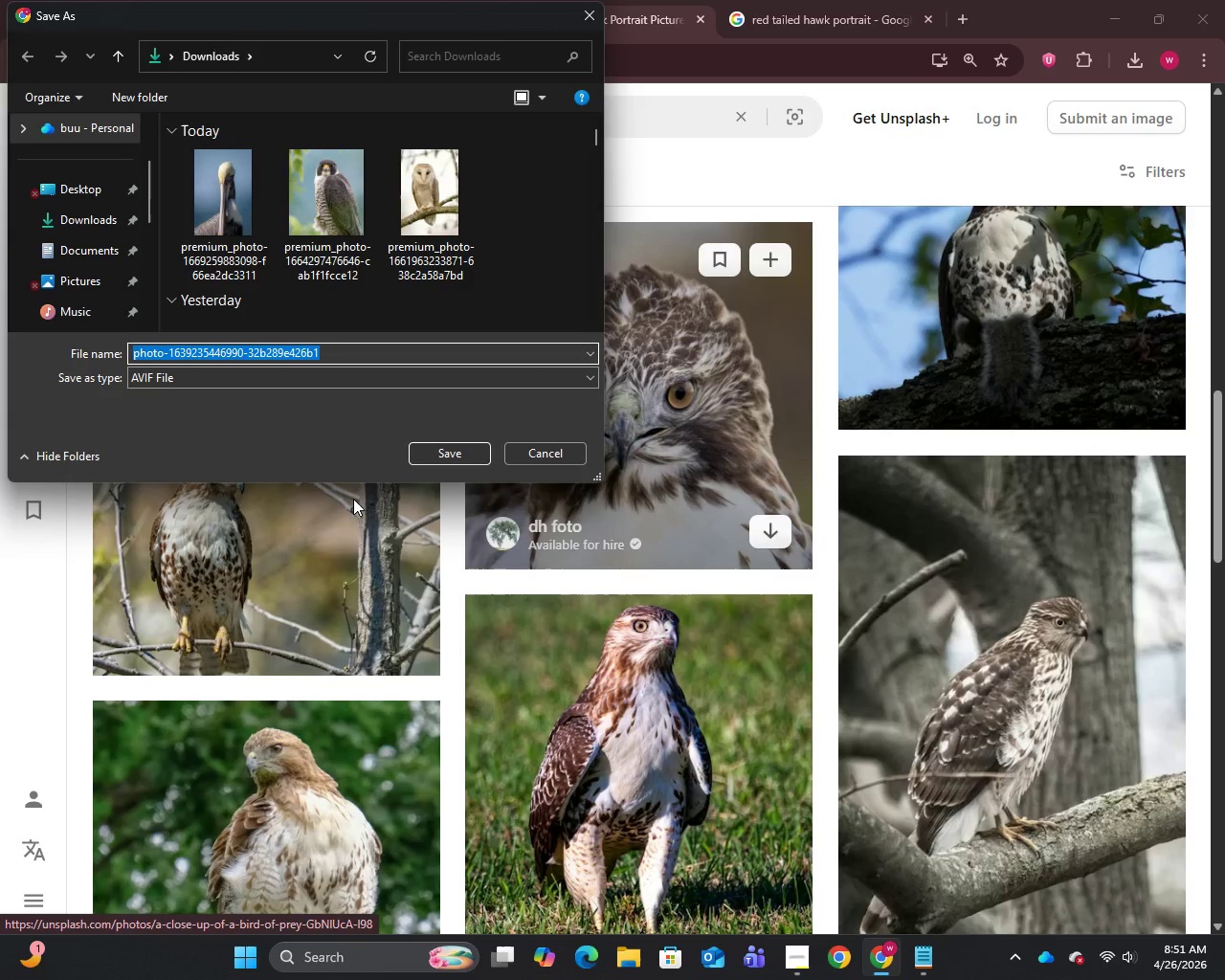 
left_click([457, 442])
 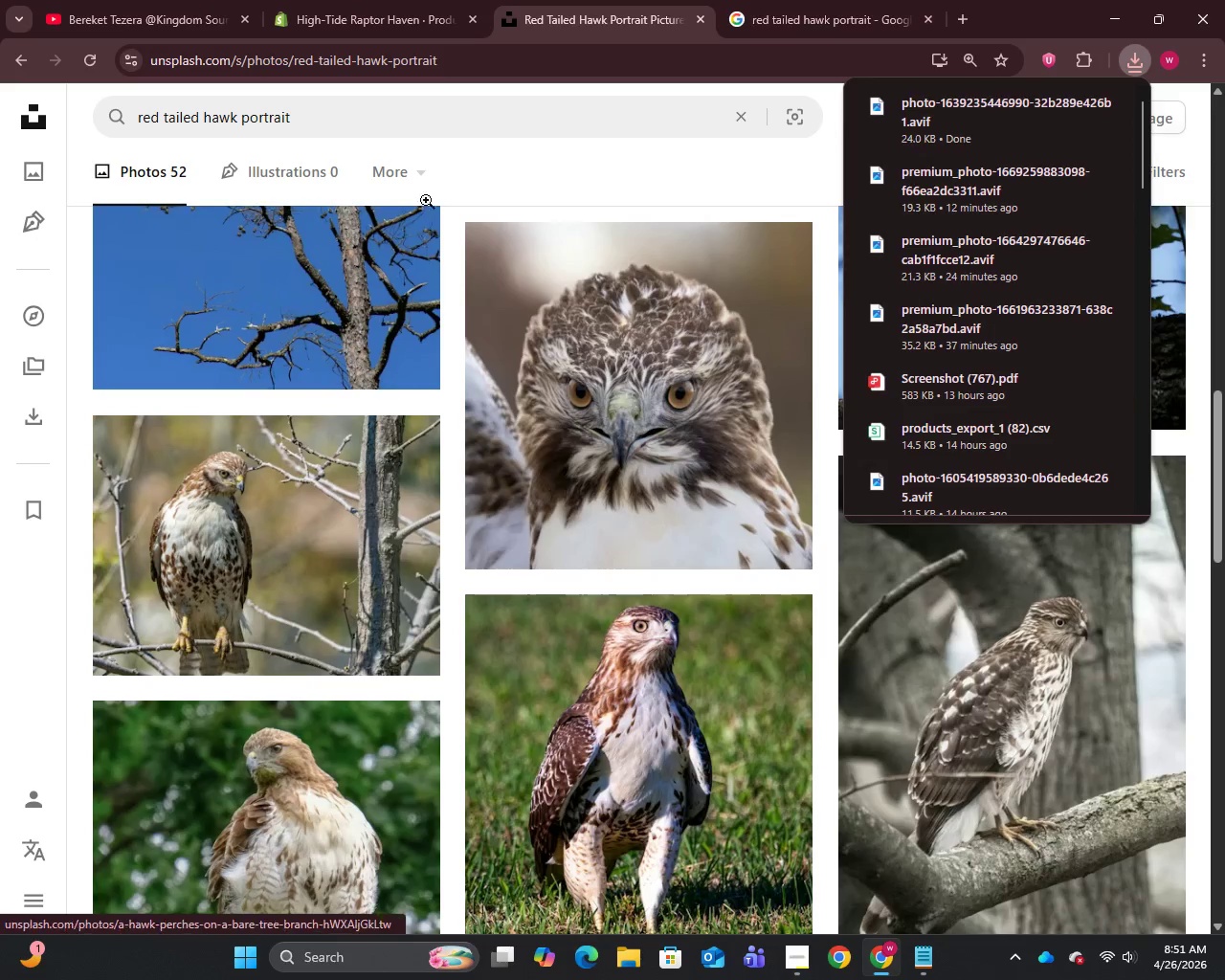 
left_click([345, 0])
 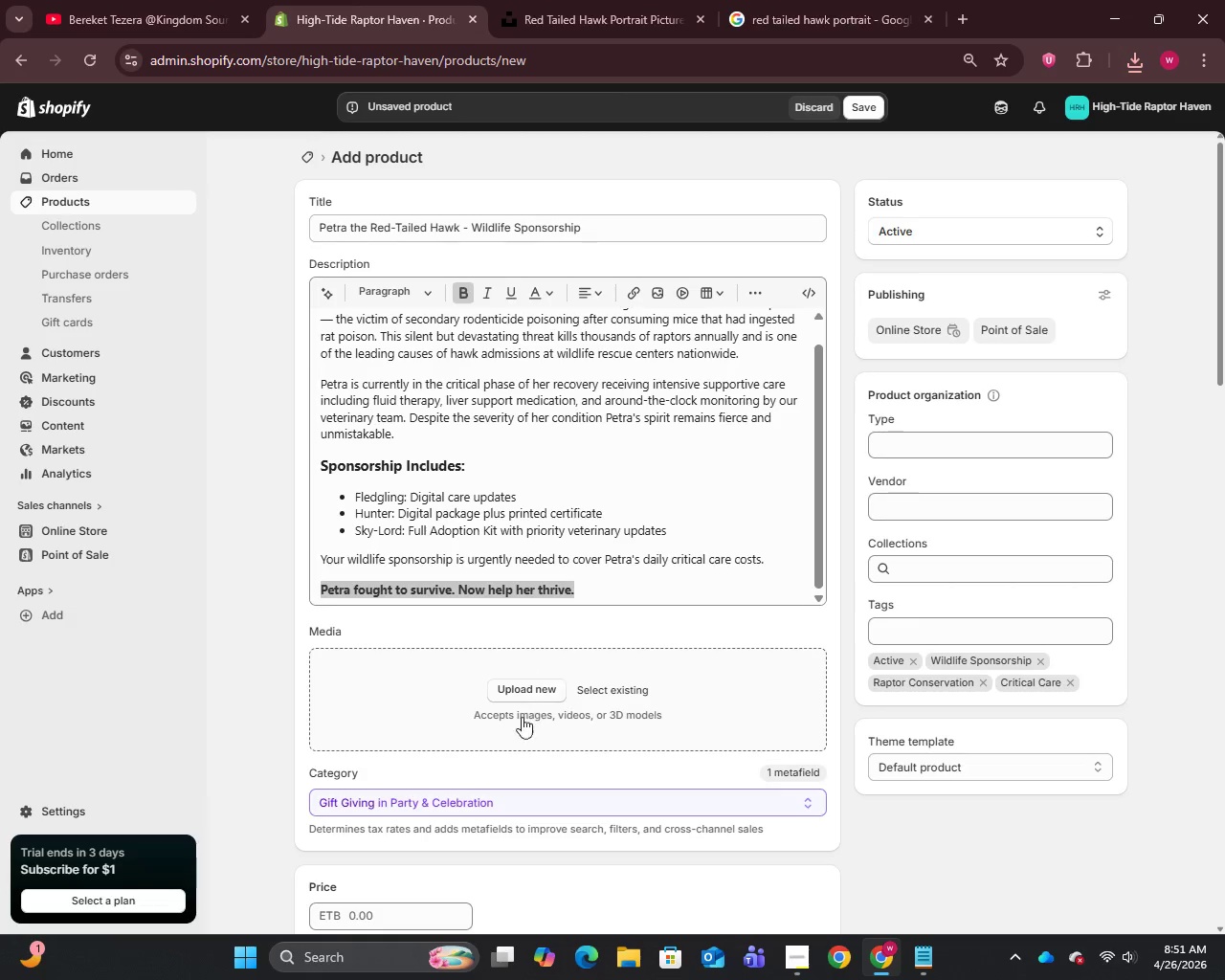 
left_click([527, 687])
 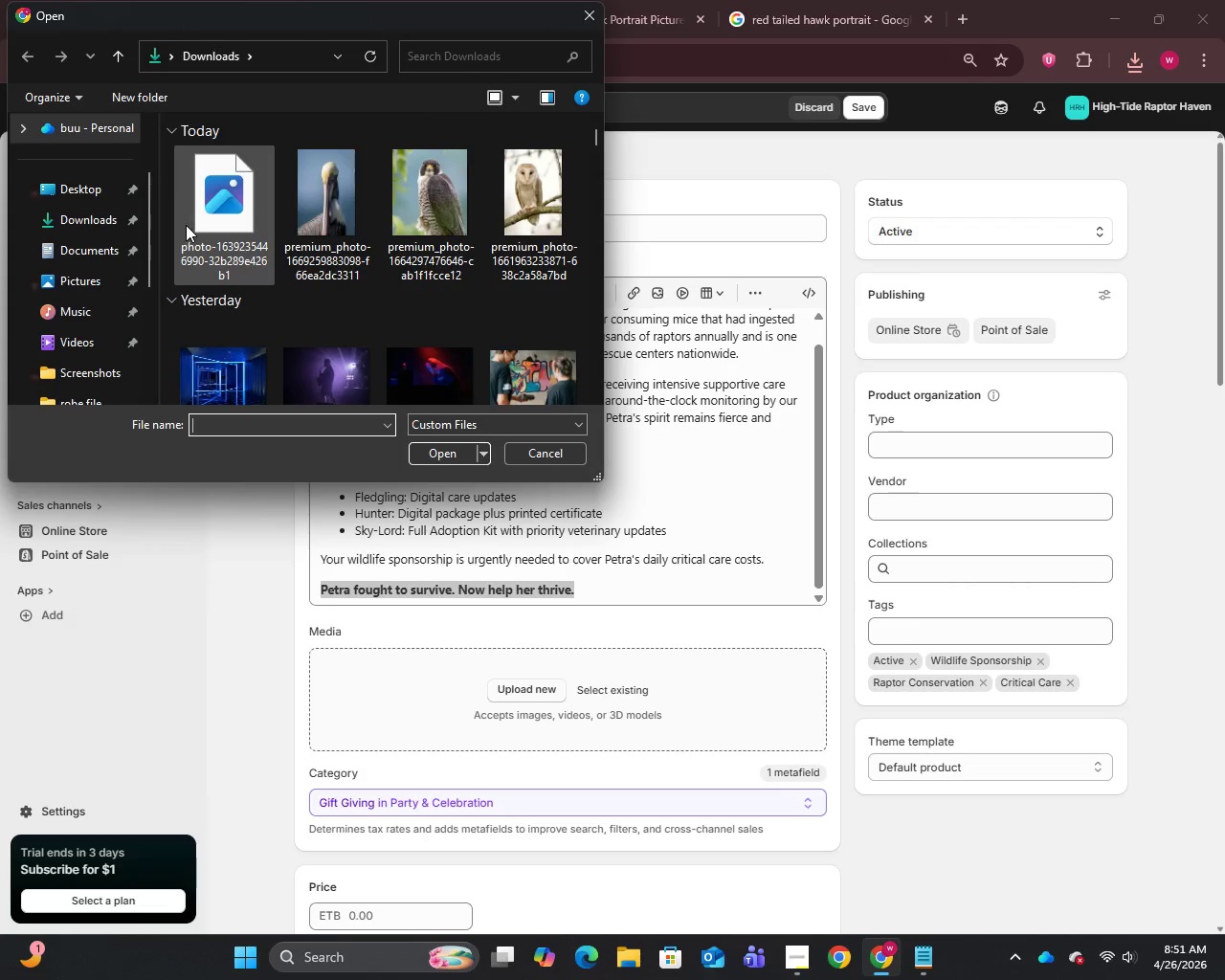 
left_click([209, 217])
 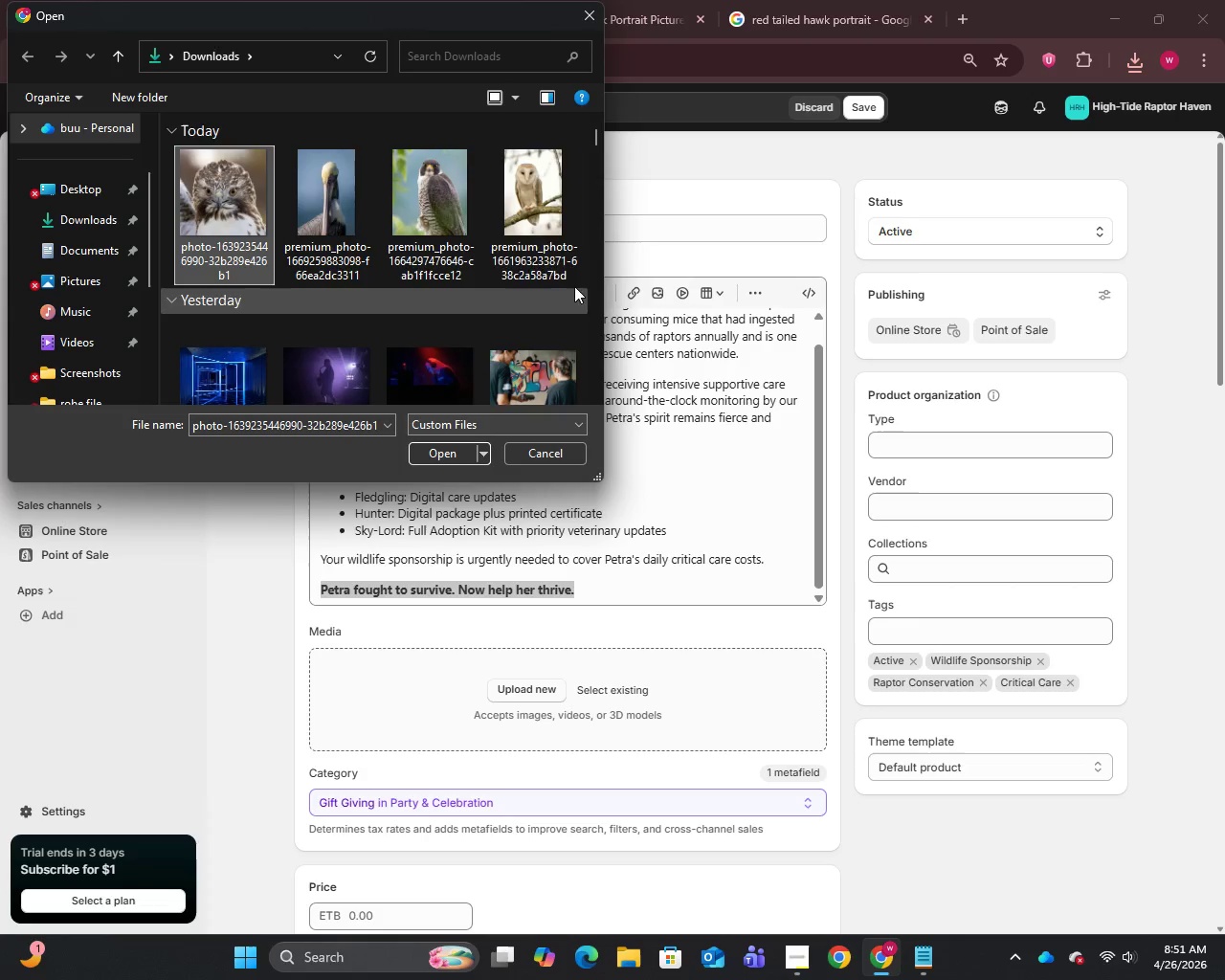 
left_click([590, 0])
 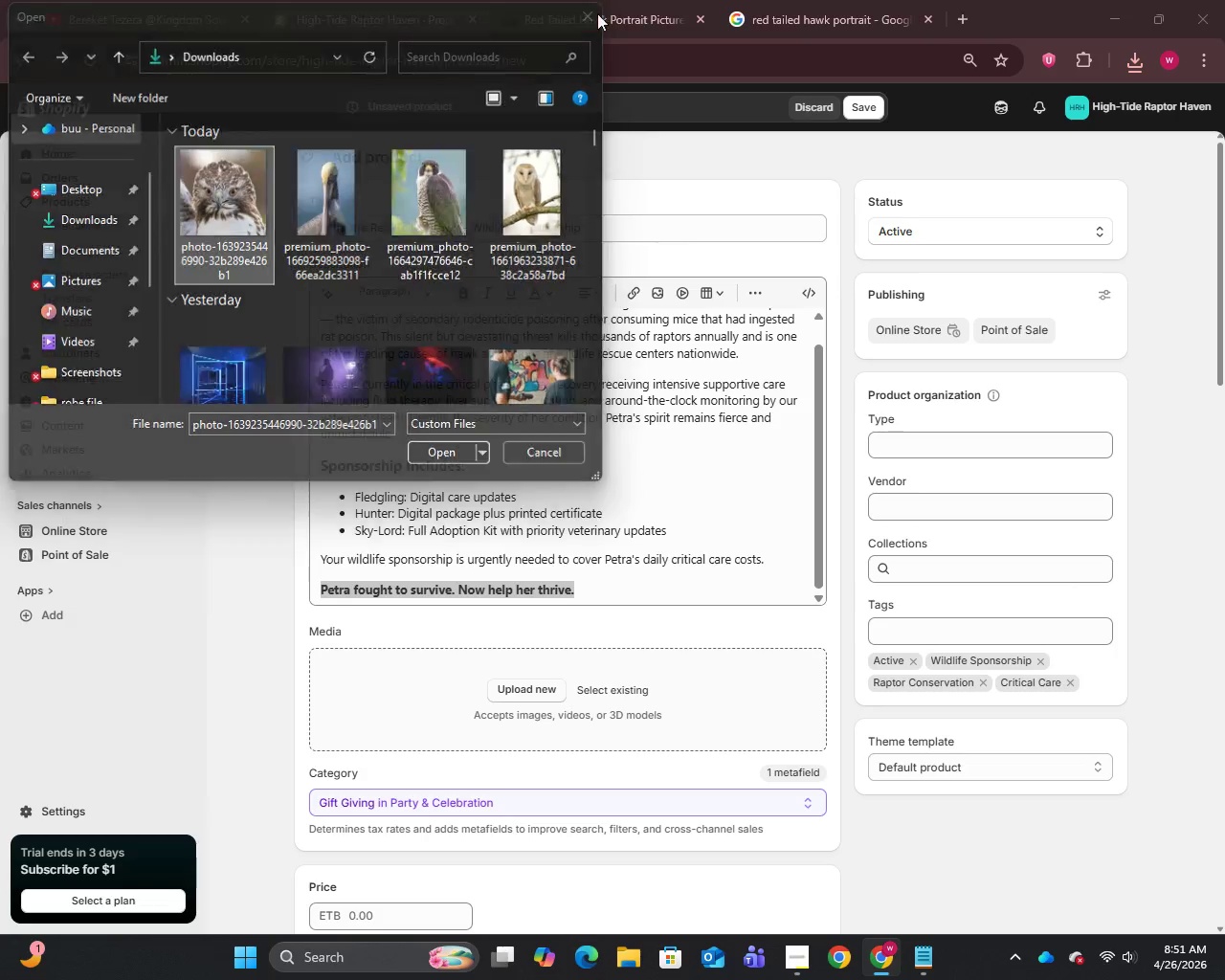 
double_click([625, 9])
 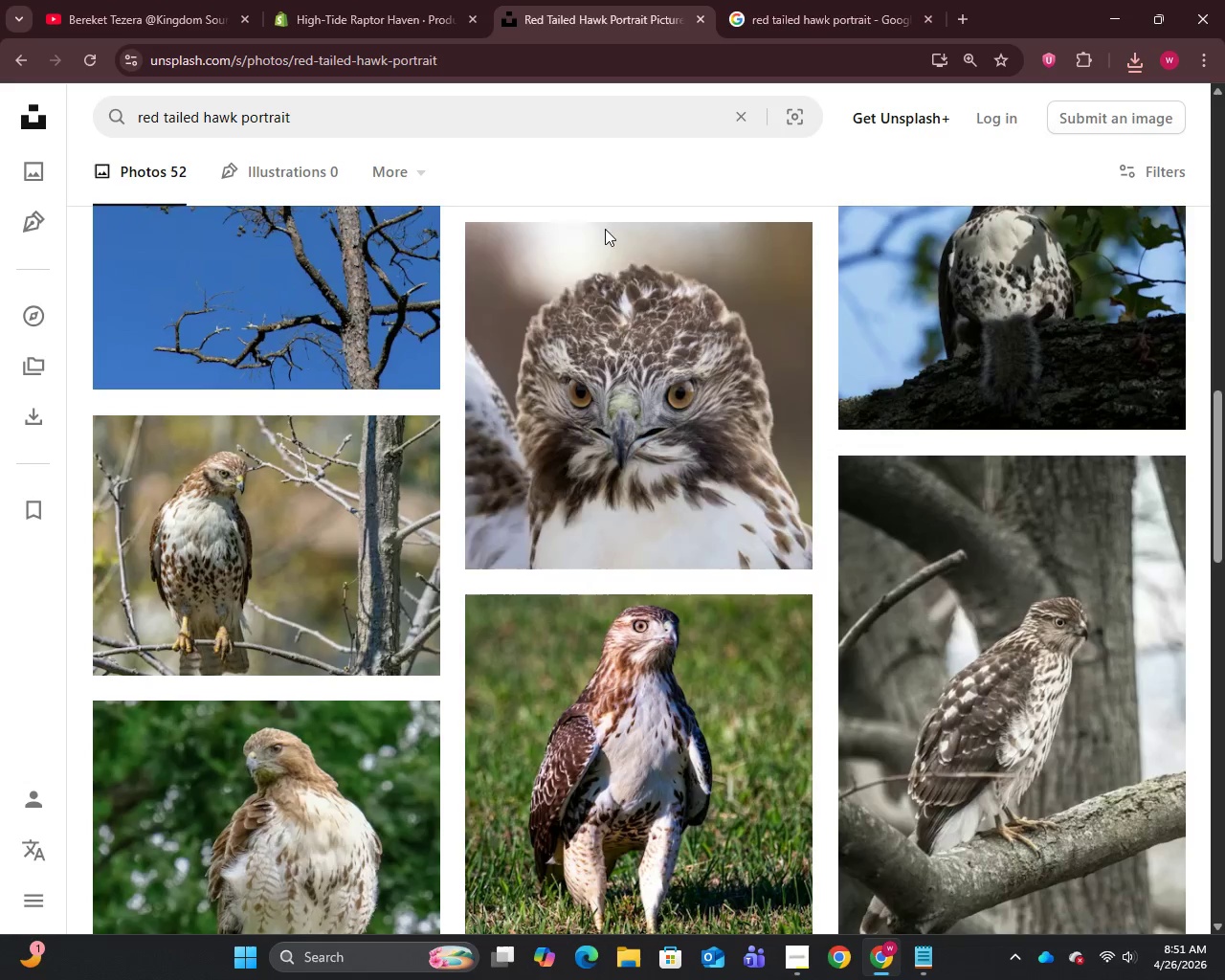 
scroll: coordinate [628, 340], scroll_direction: down, amount: 5.0
 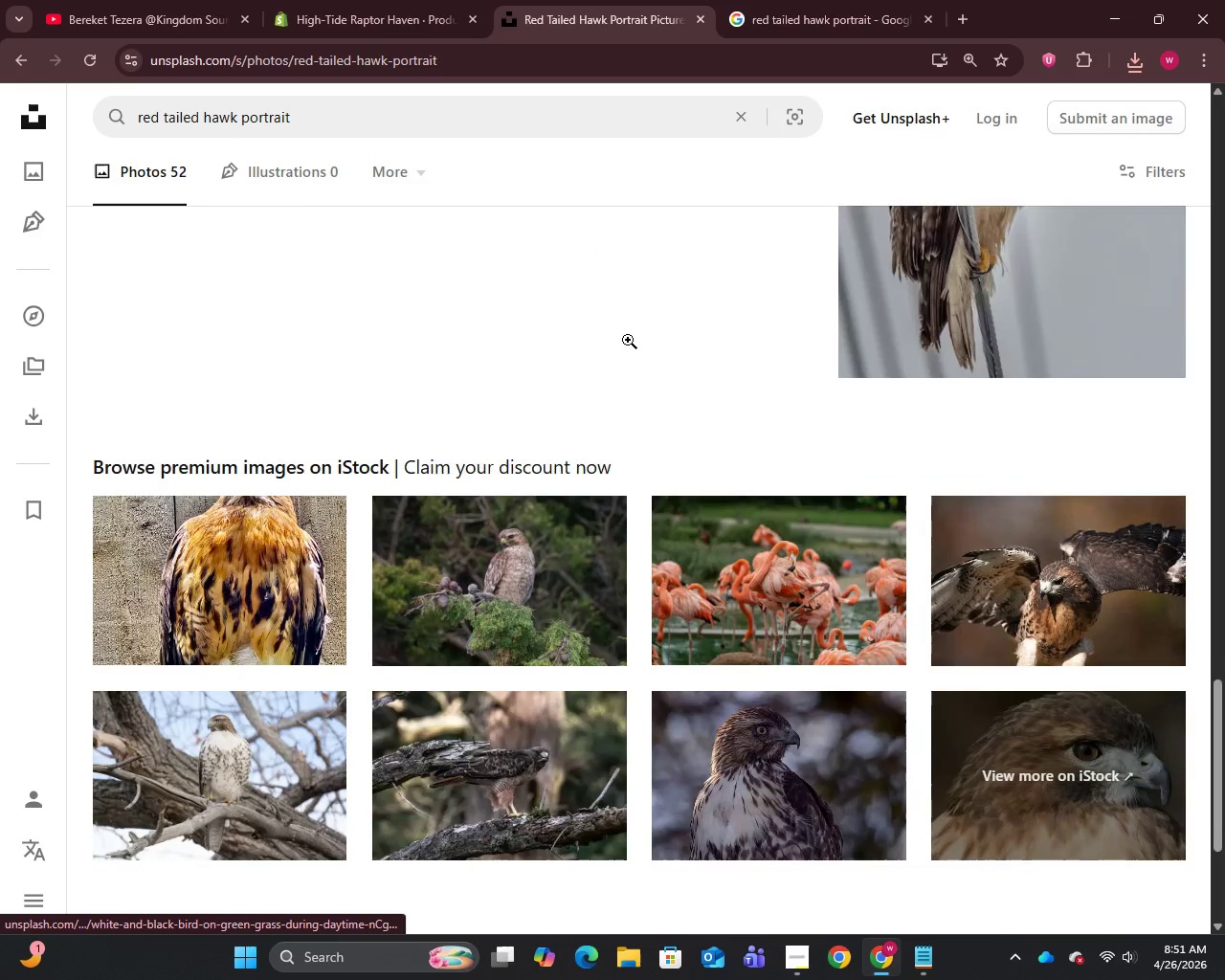 
scroll: coordinate [628, 340], scroll_direction: up, amount: 8.0
 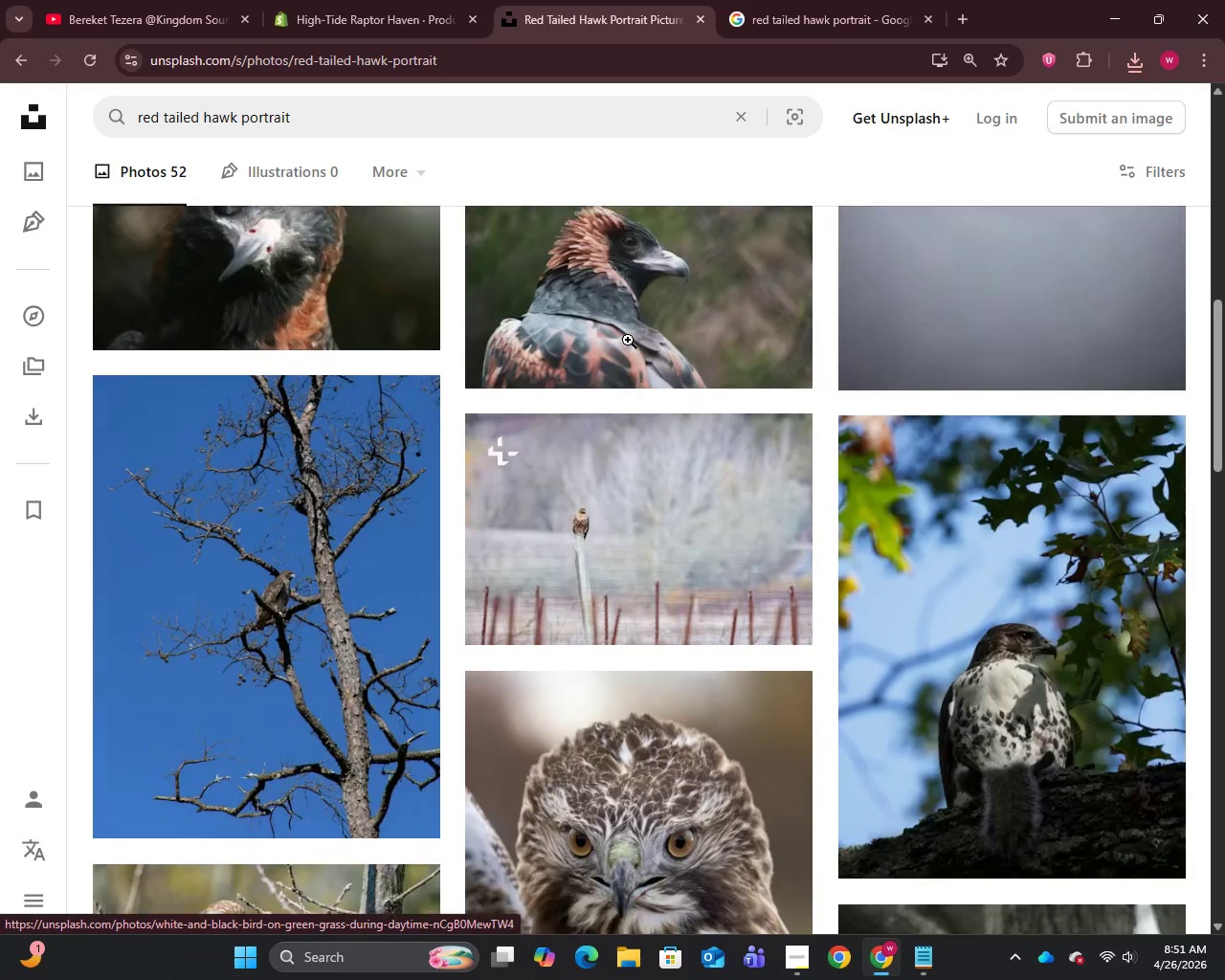 
scroll: coordinate [628, 340], scroll_direction: down, amount: 2.0
 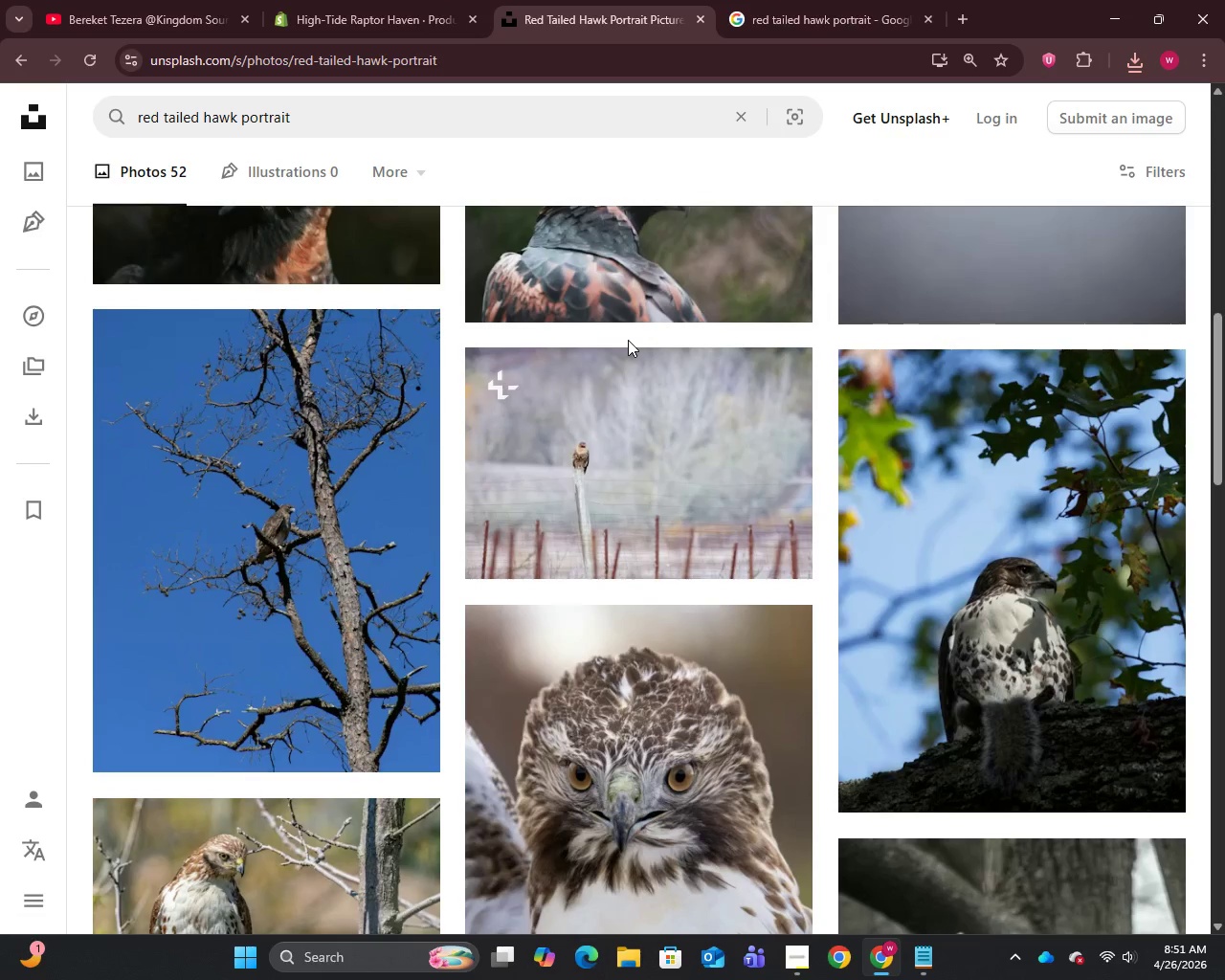 
scroll: coordinate [628, 340], scroll_direction: up, amount: 4.0
 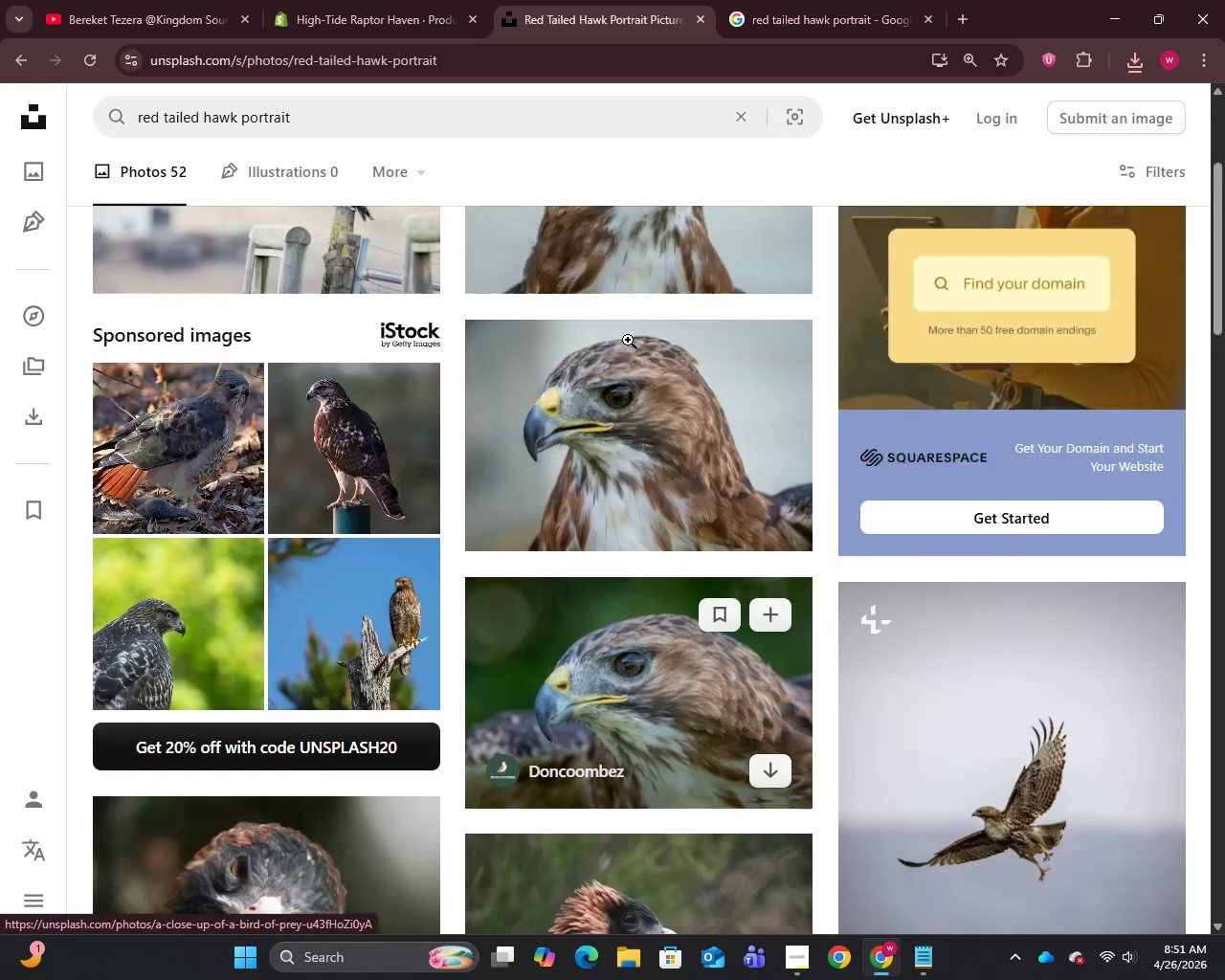 
scroll: coordinate [684, 626], scroll_direction: down, amount: 32.0
 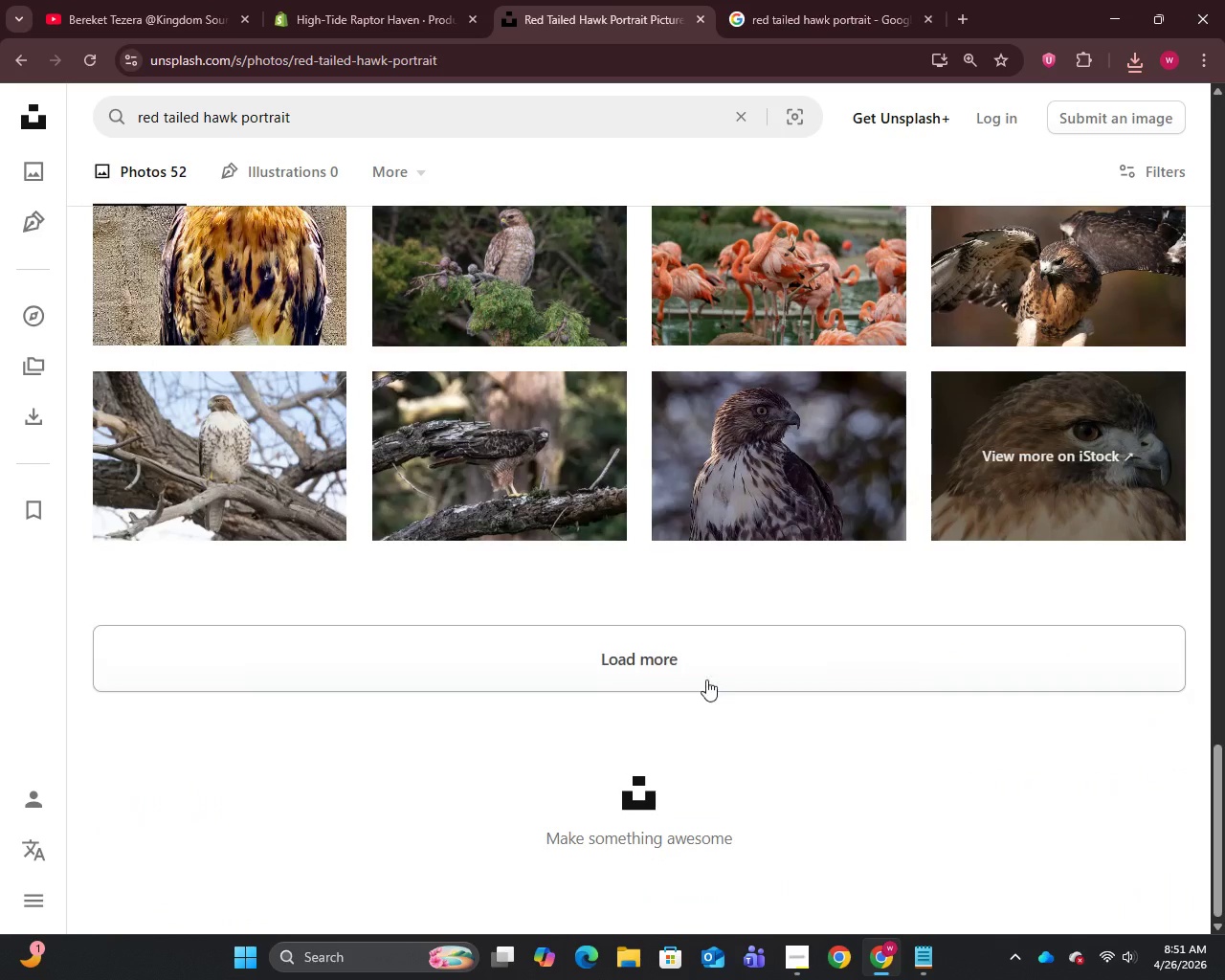 
left_click([705, 679])
 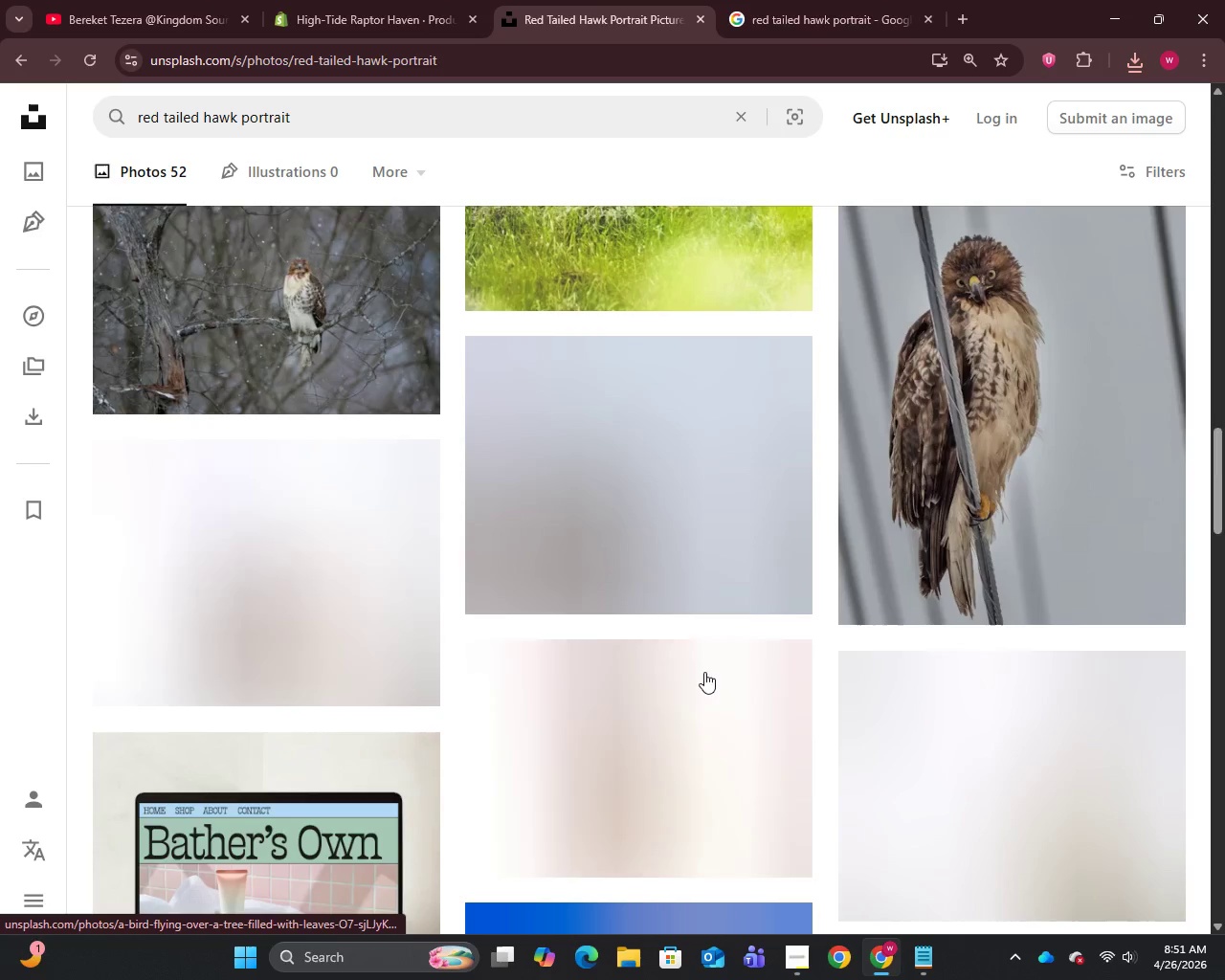 
scroll: coordinate [697, 631], scroll_direction: down, amount: 26.0
 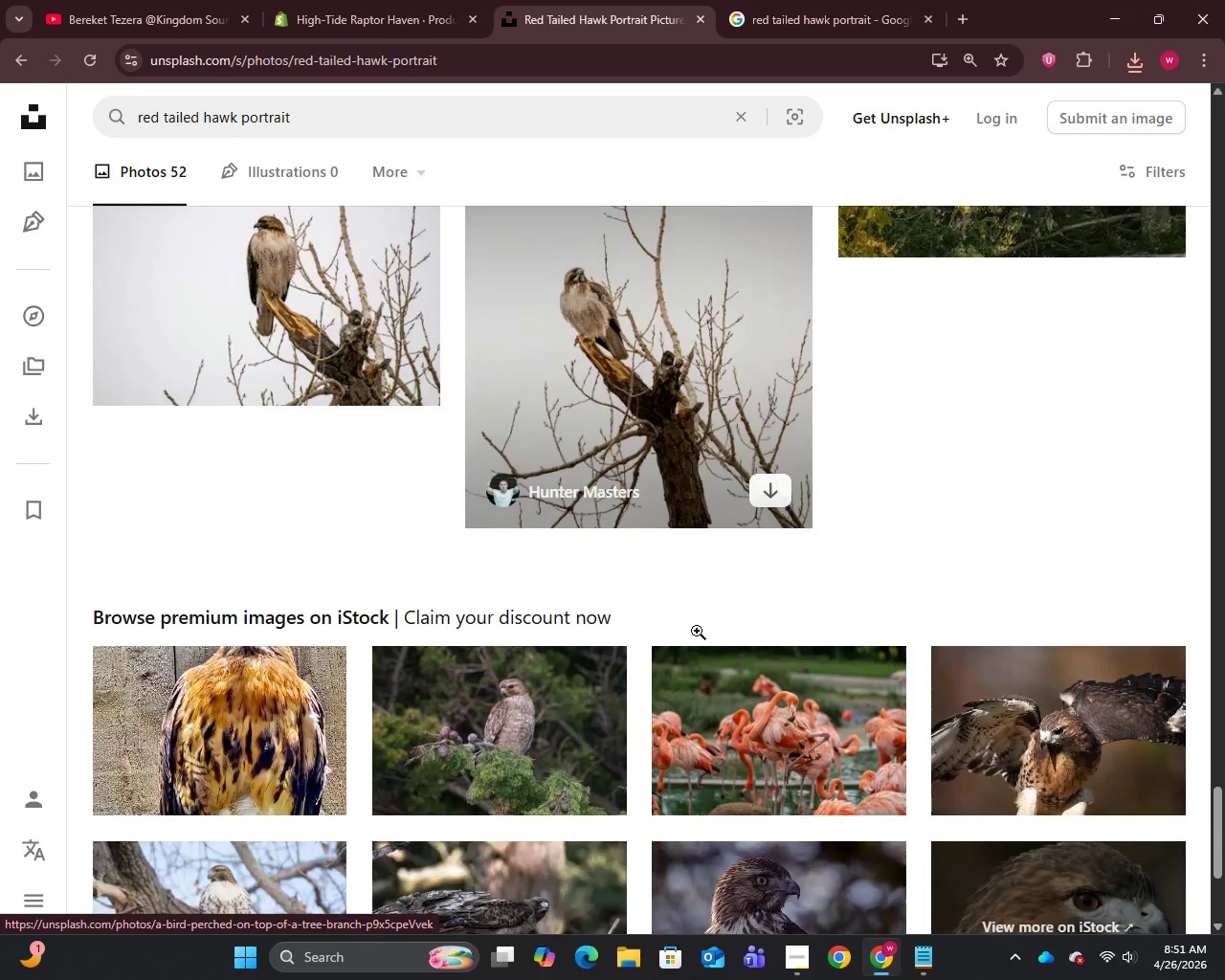 
scroll: coordinate [697, 631], scroll_direction: up, amount: 42.0
 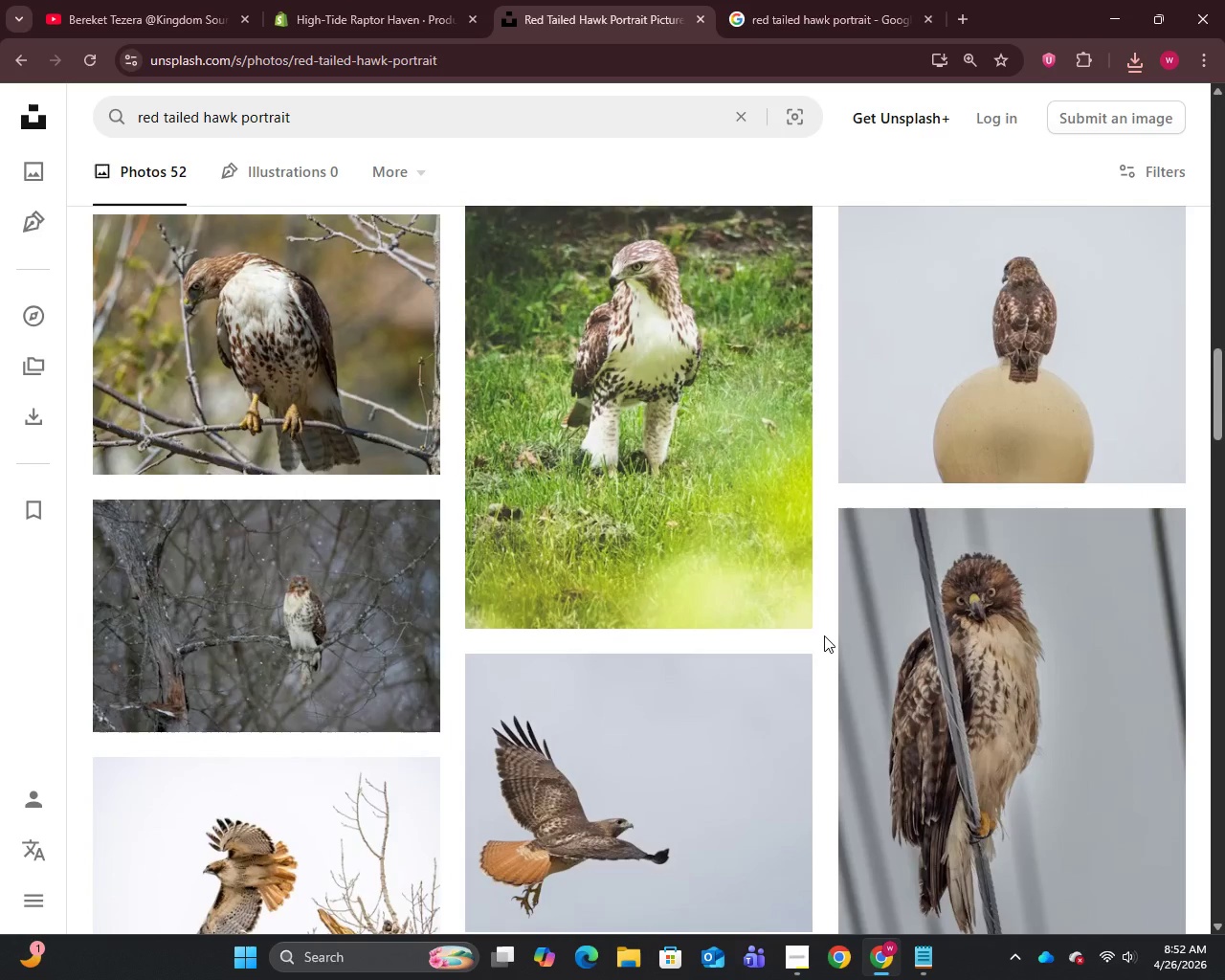 
scroll: coordinate [824, 635], scroll_direction: down, amount: 2.0
 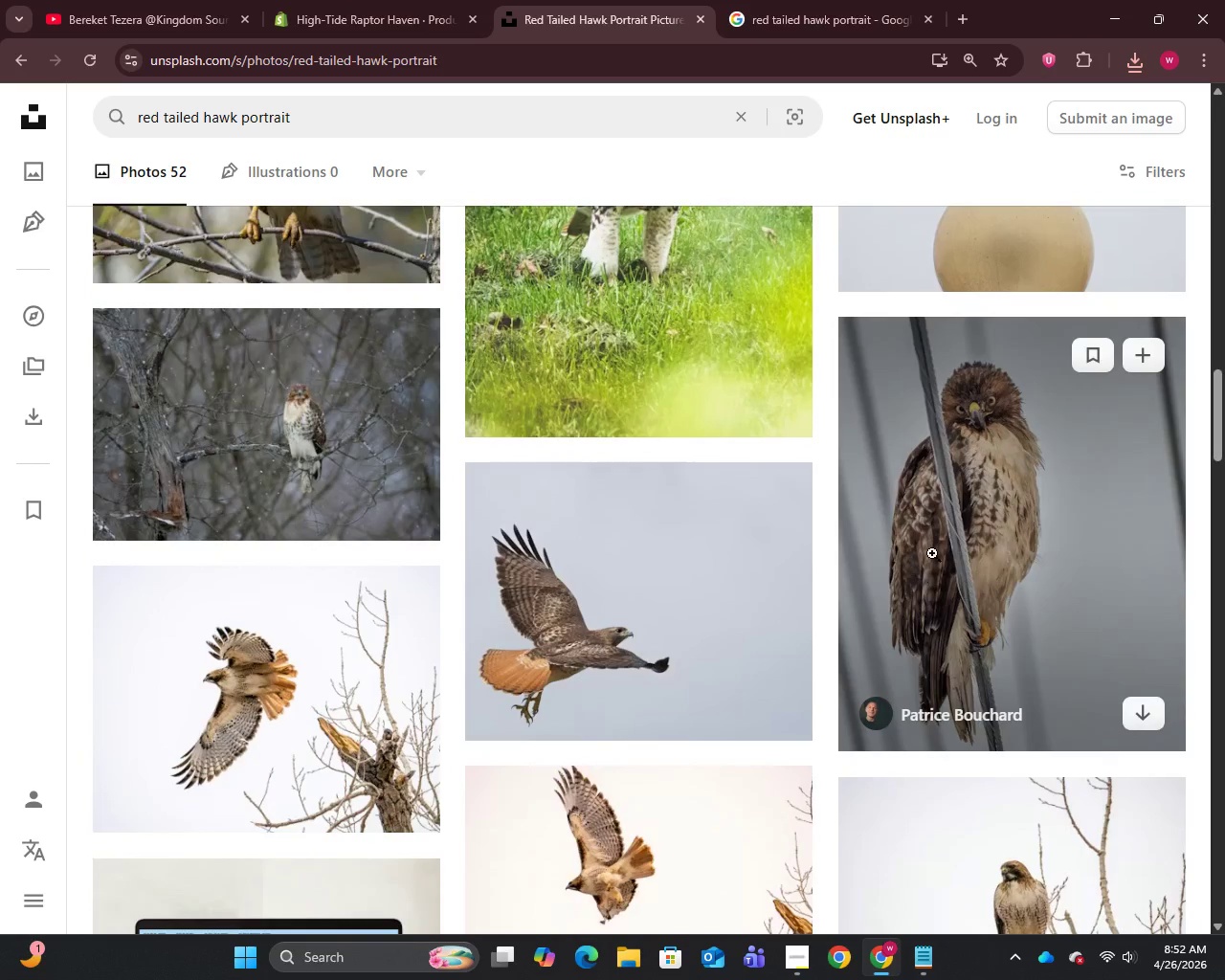 
right_click([934, 549])
 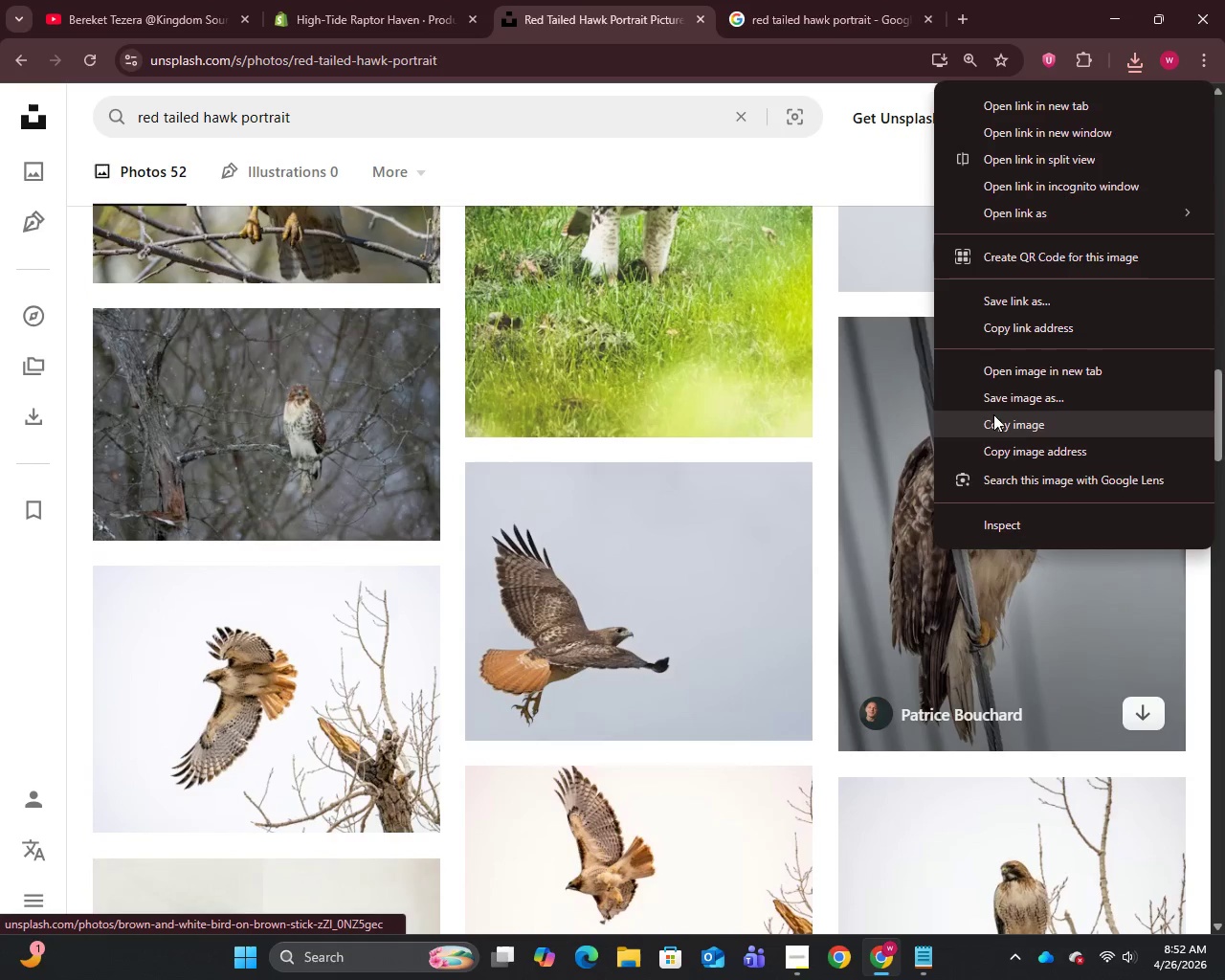 
left_click([1006, 390])
 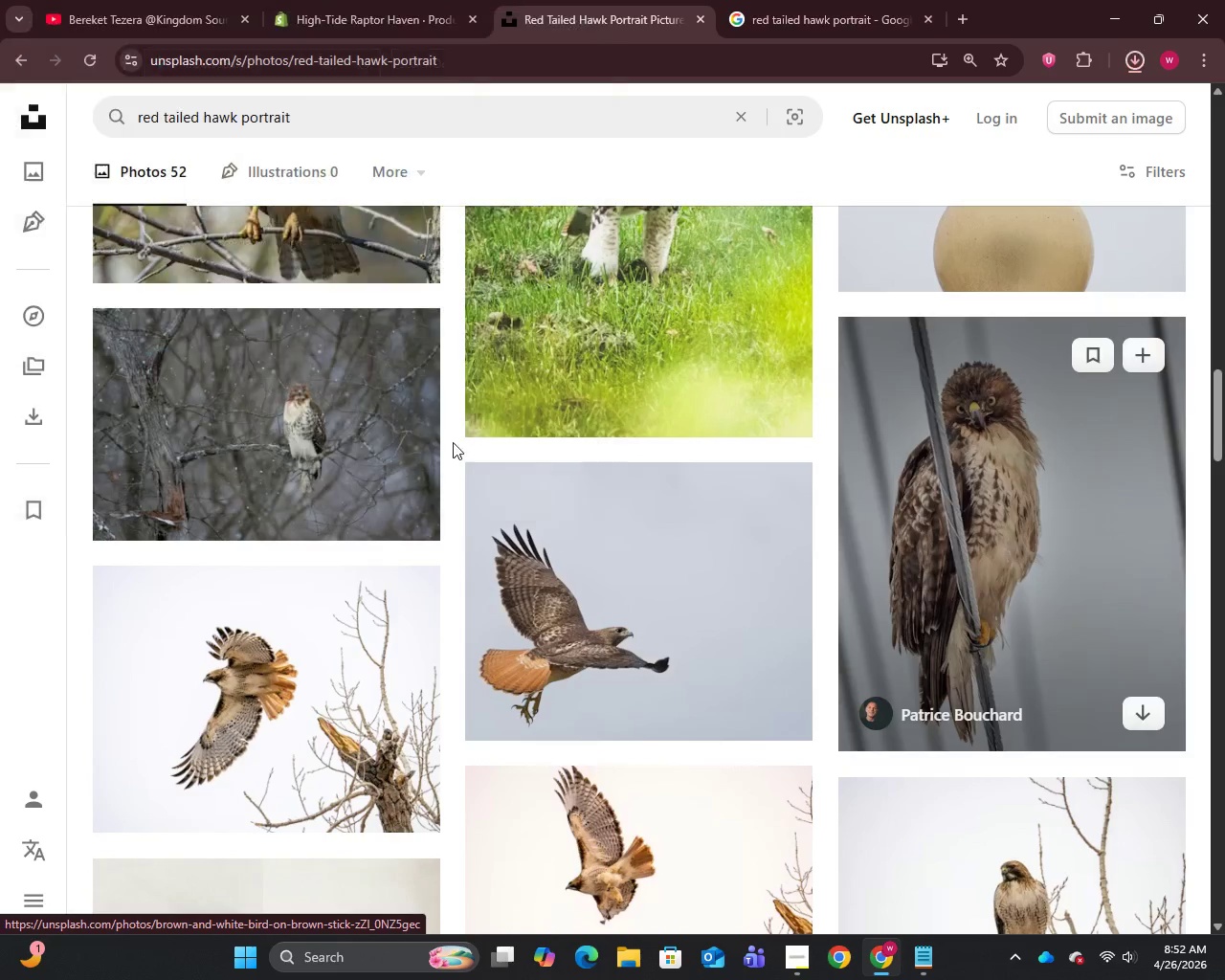 
left_click([303, 0])
 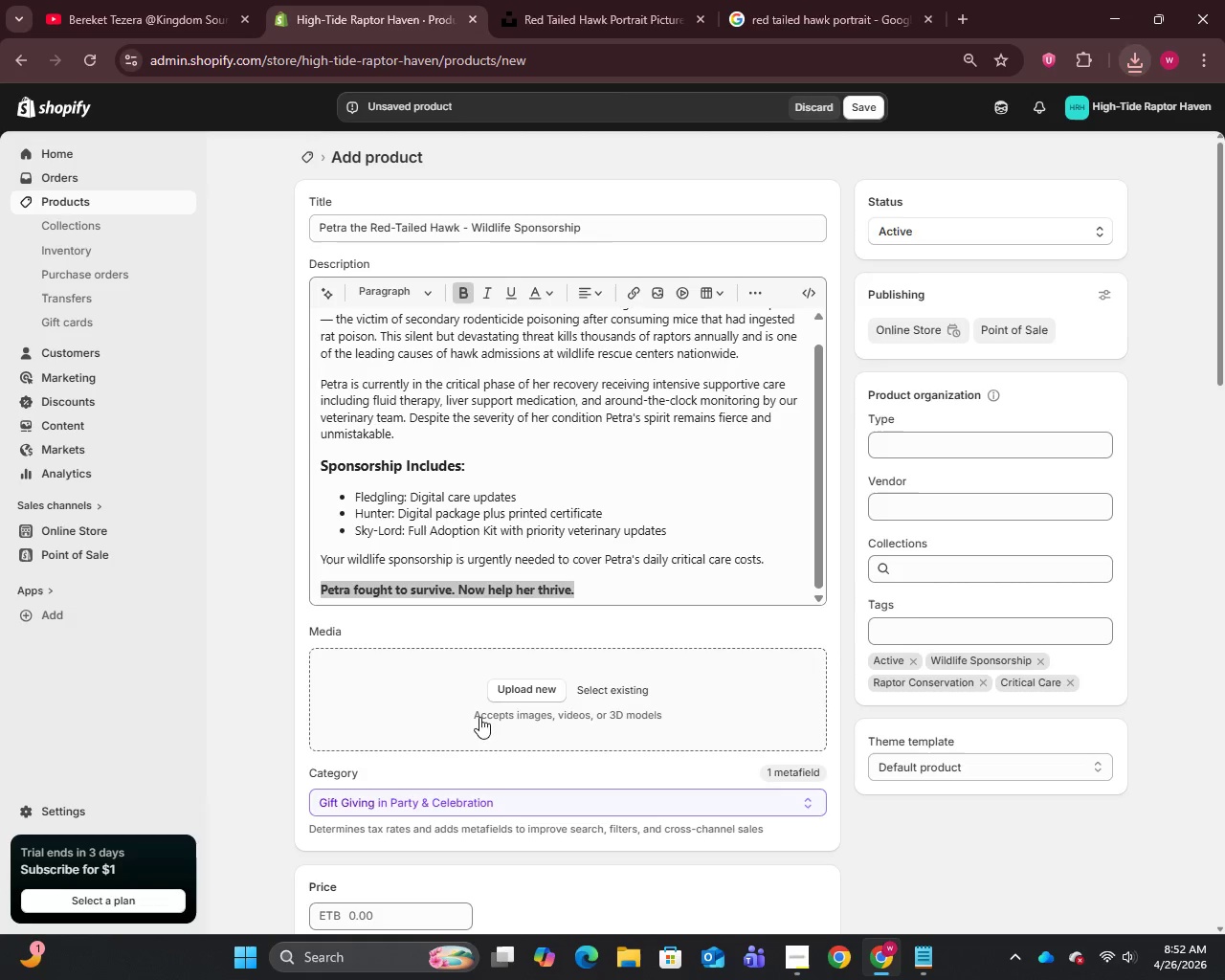 
left_click([520, 693])
 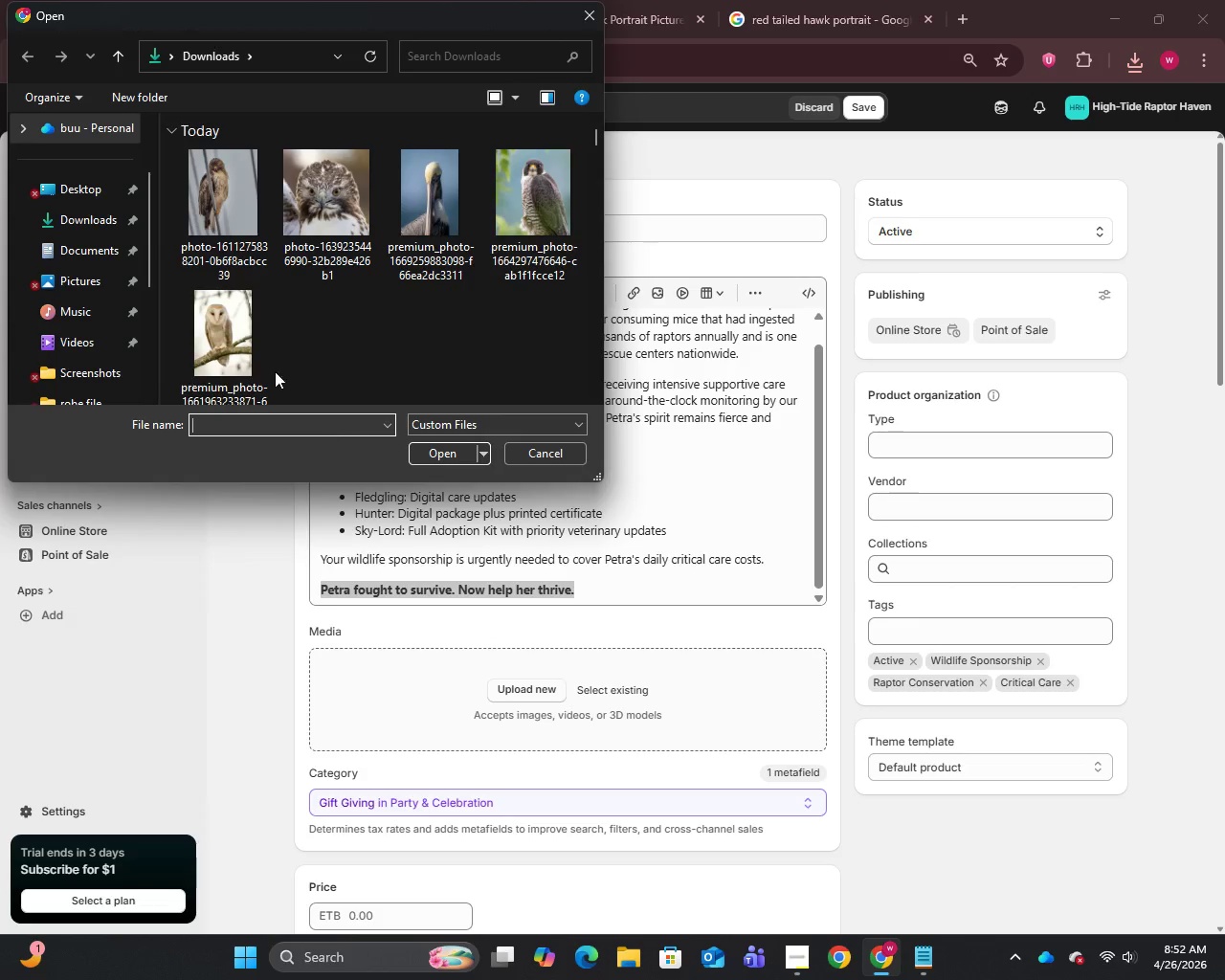 
left_click([228, 216])
 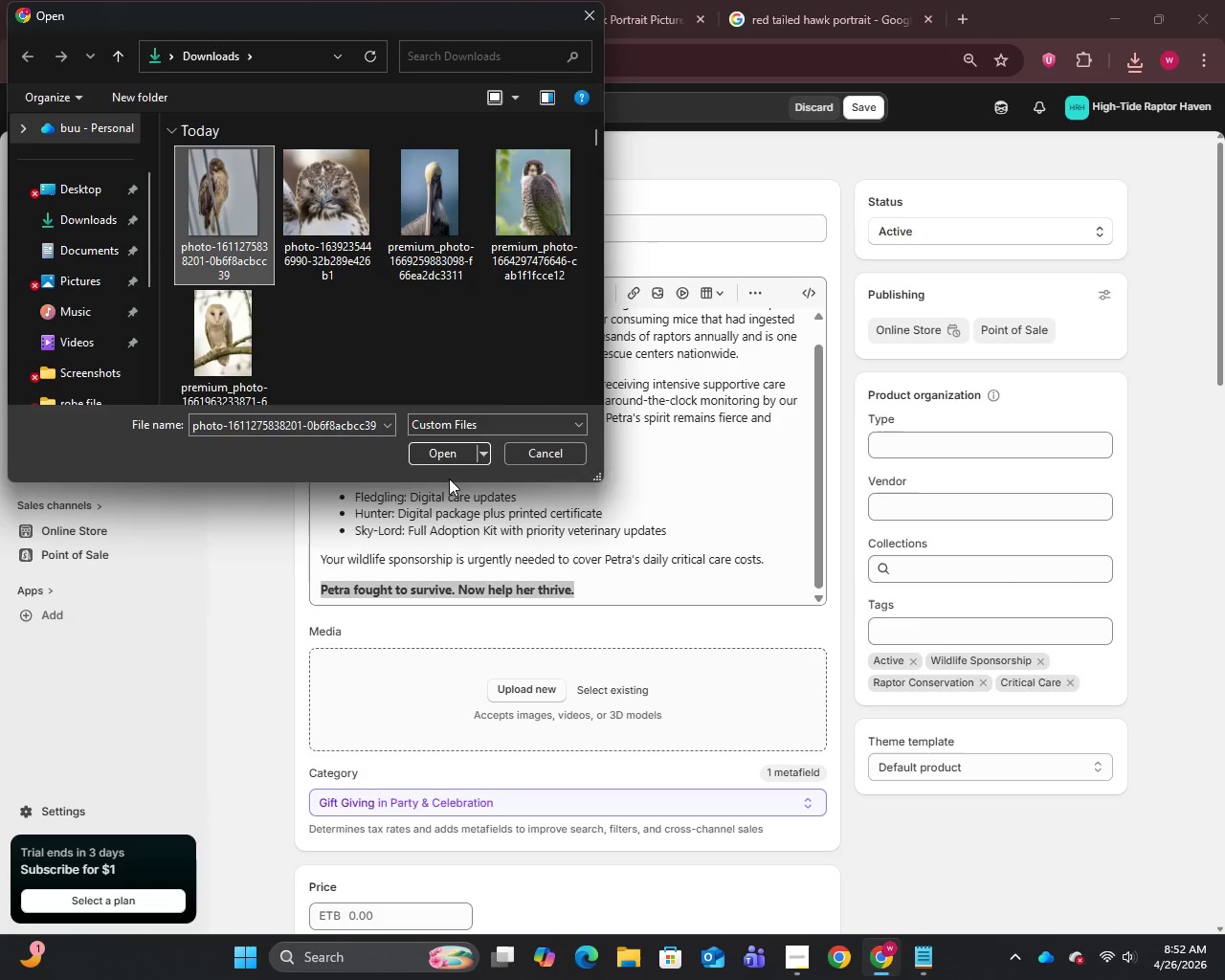 
left_click([434, 460])
 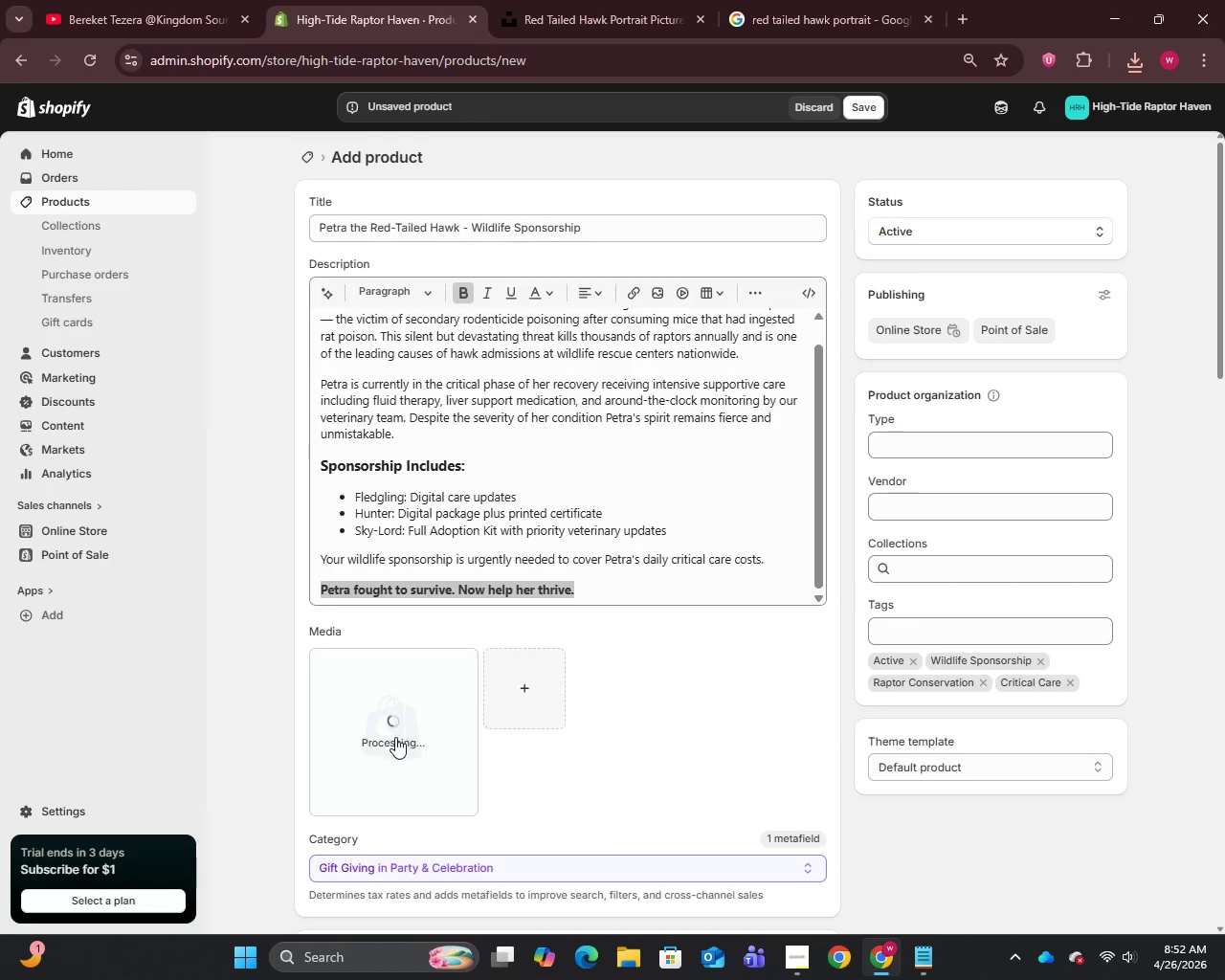 
wait(5.91)
 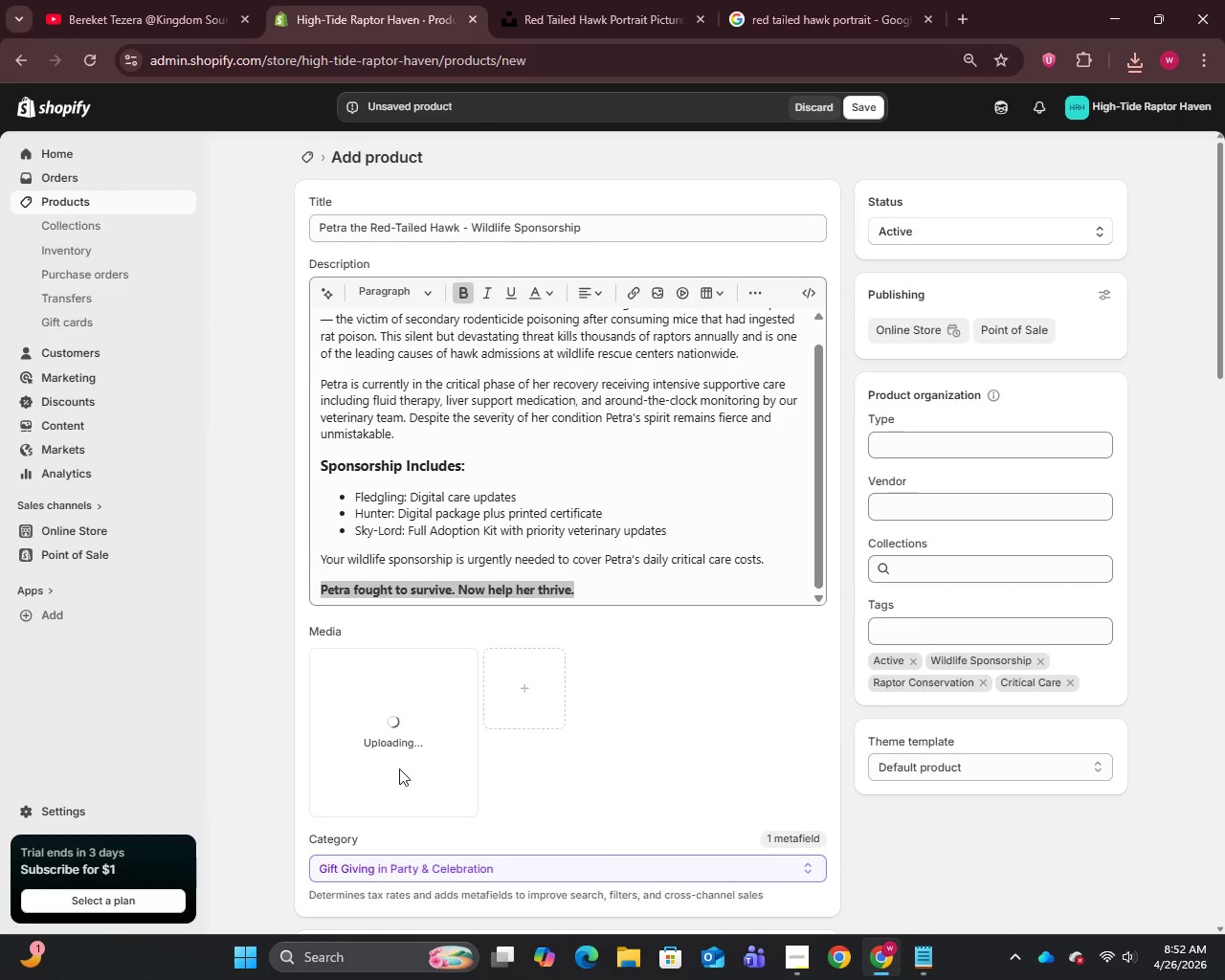 
left_click([395, 737])
 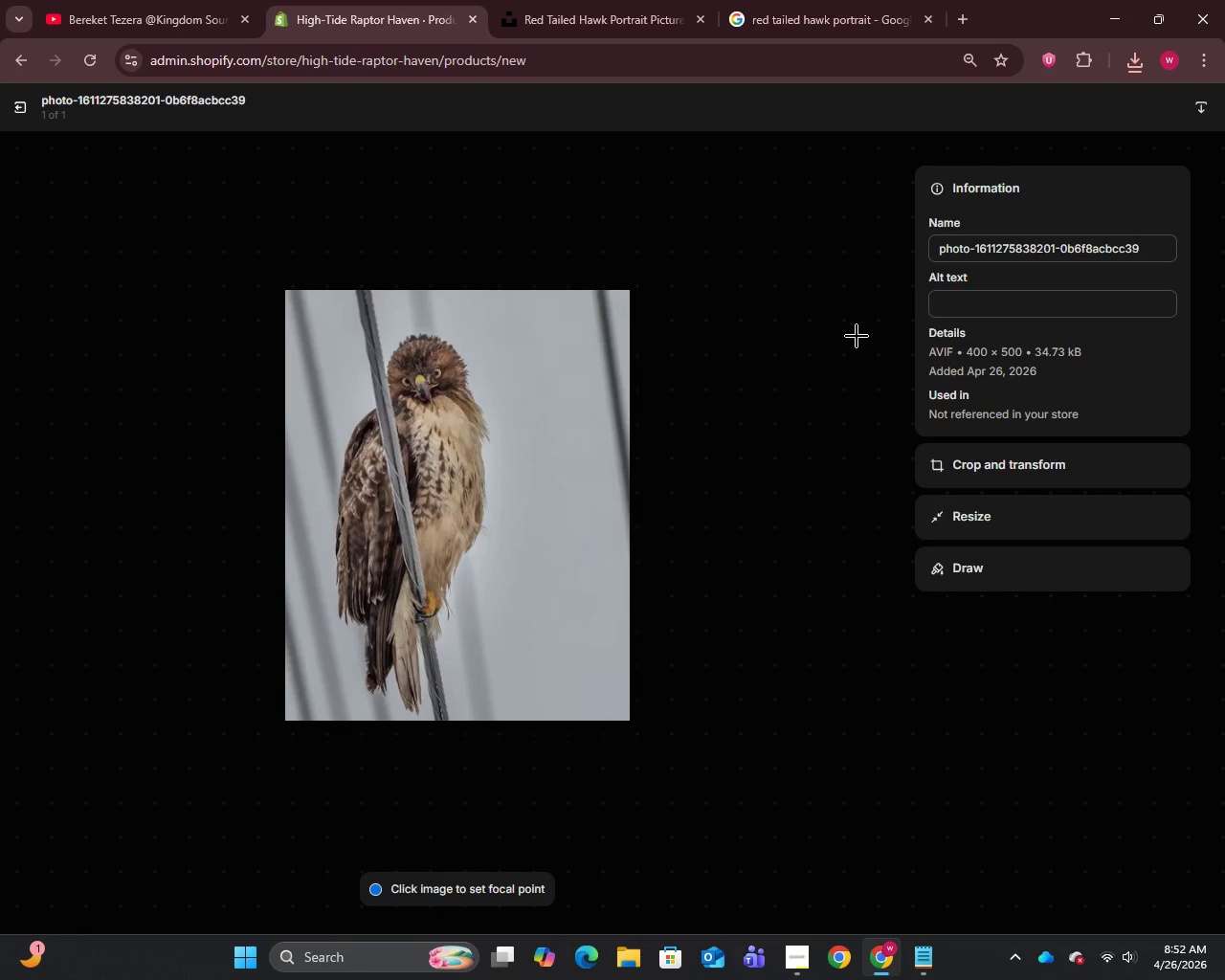 
left_click([991, 243])
 